 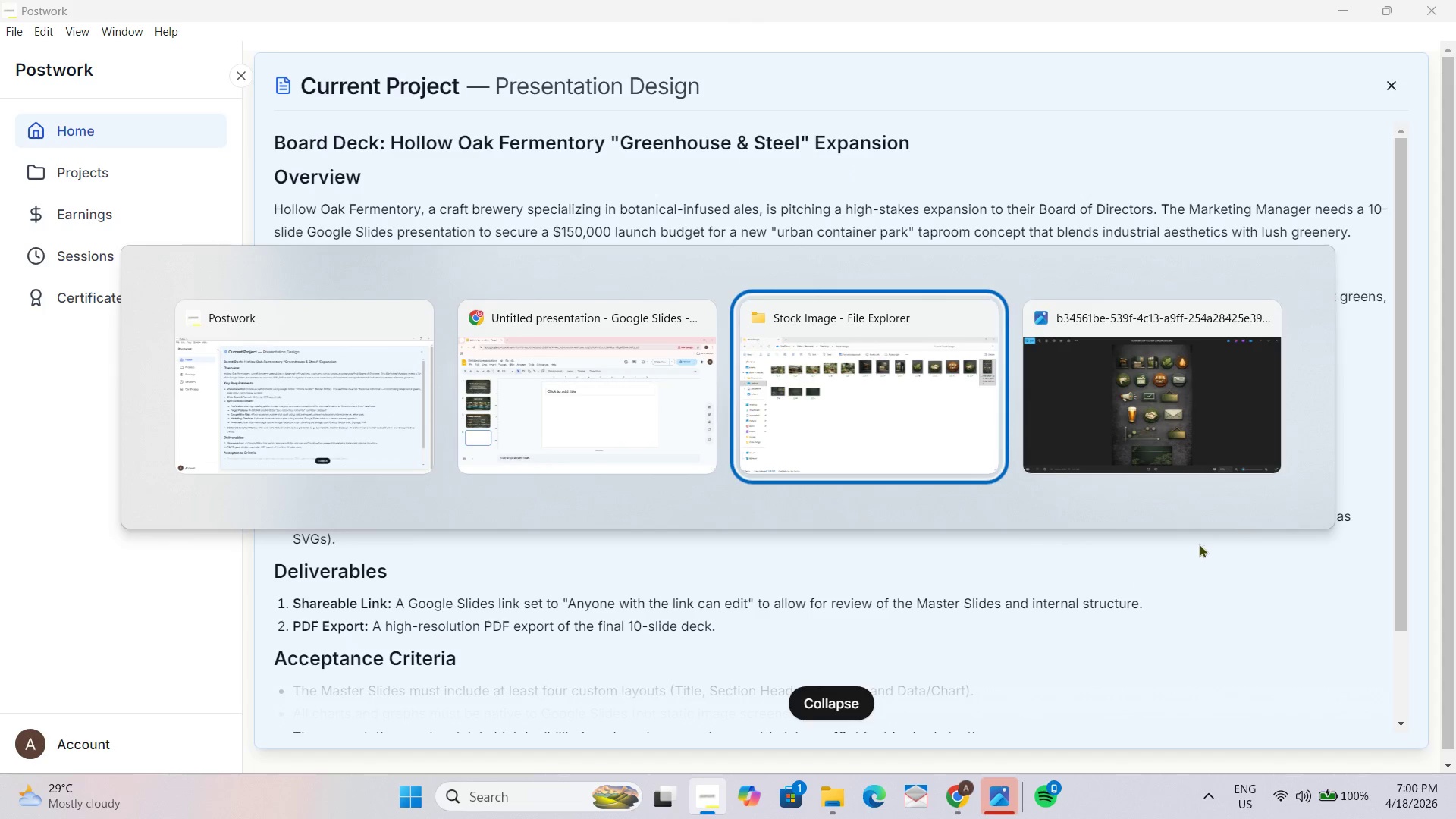 
key(Alt+Tab)
 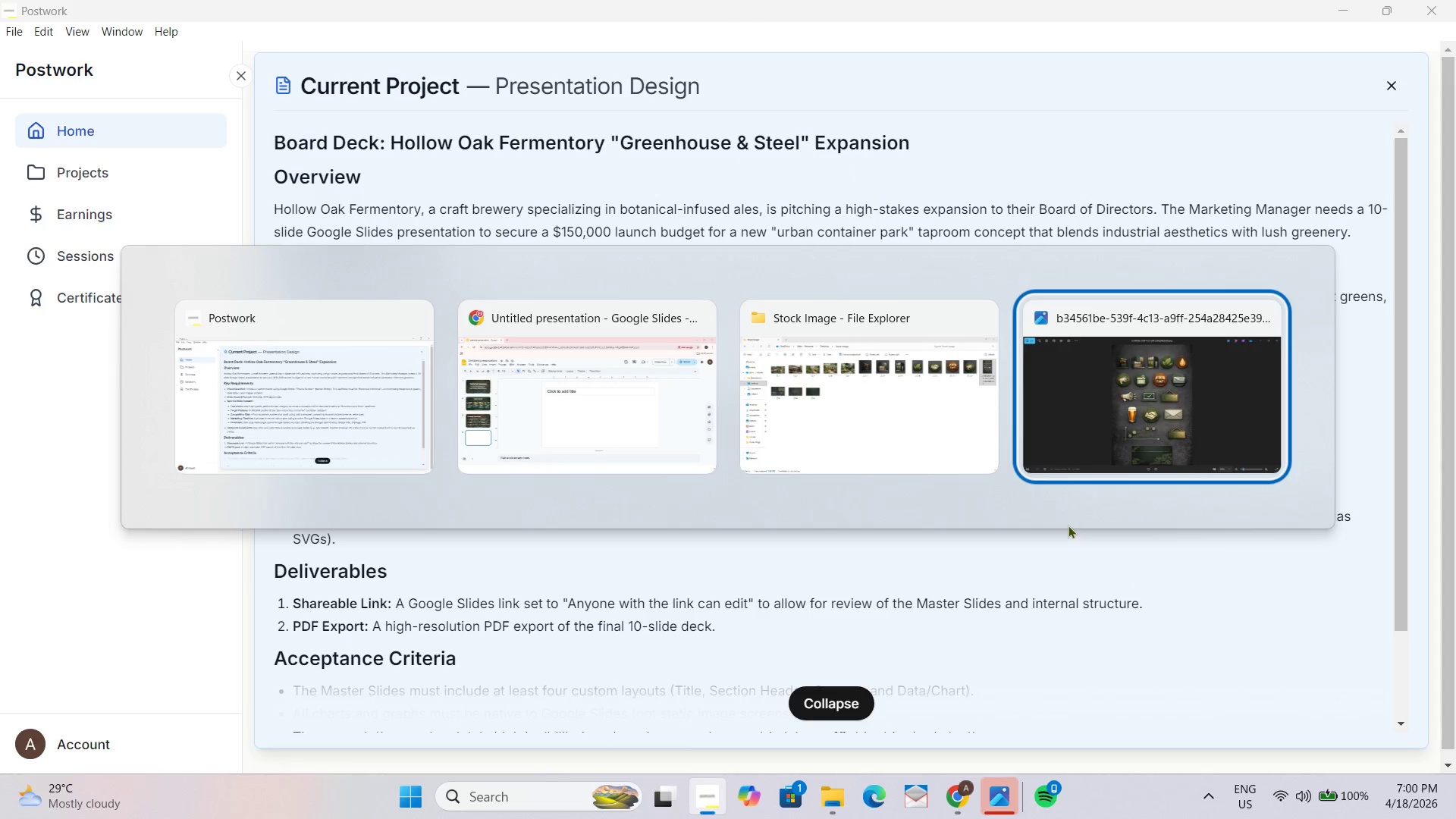 
key(Alt+Tab)
 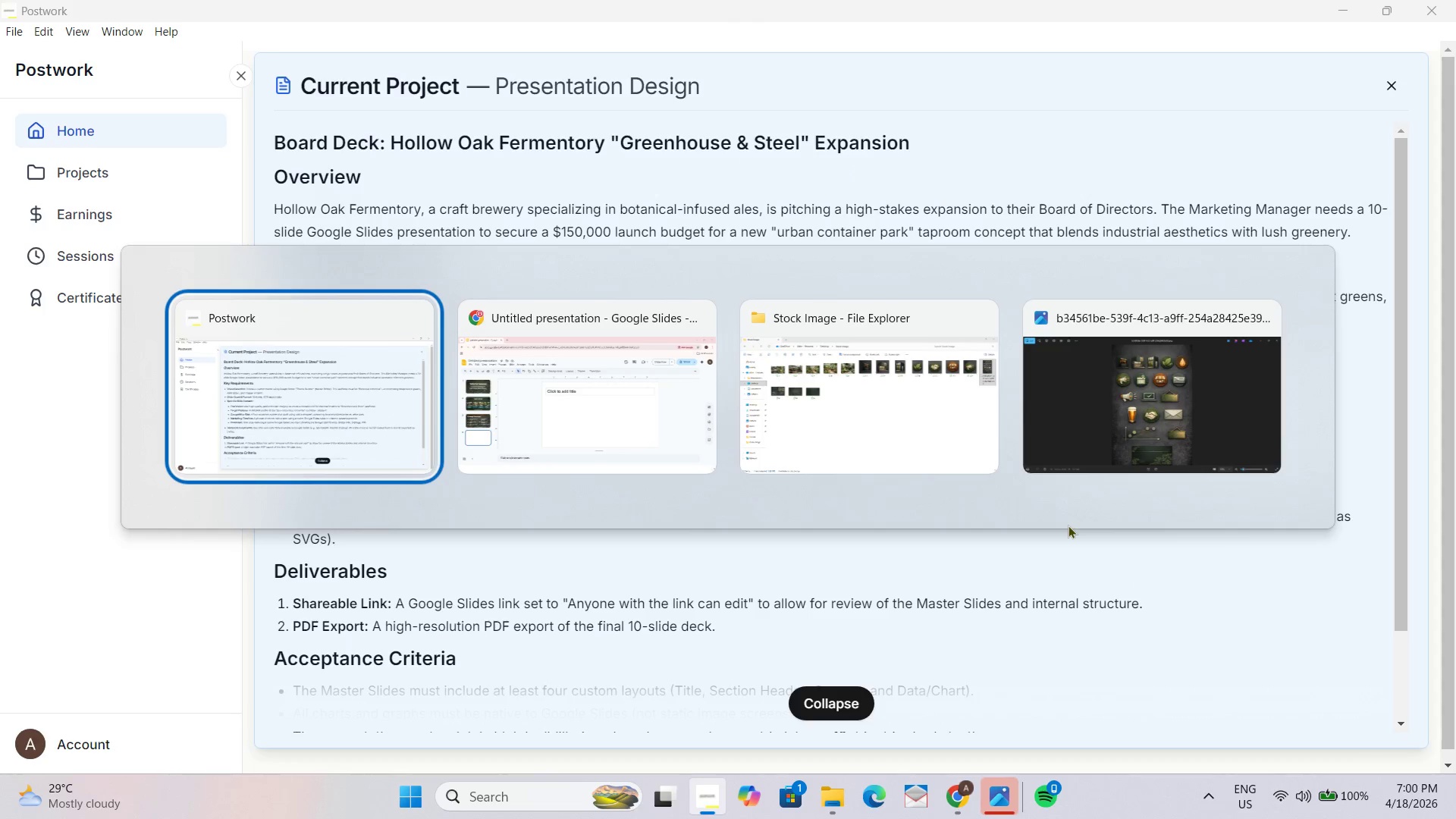 
key(Alt+Tab)
 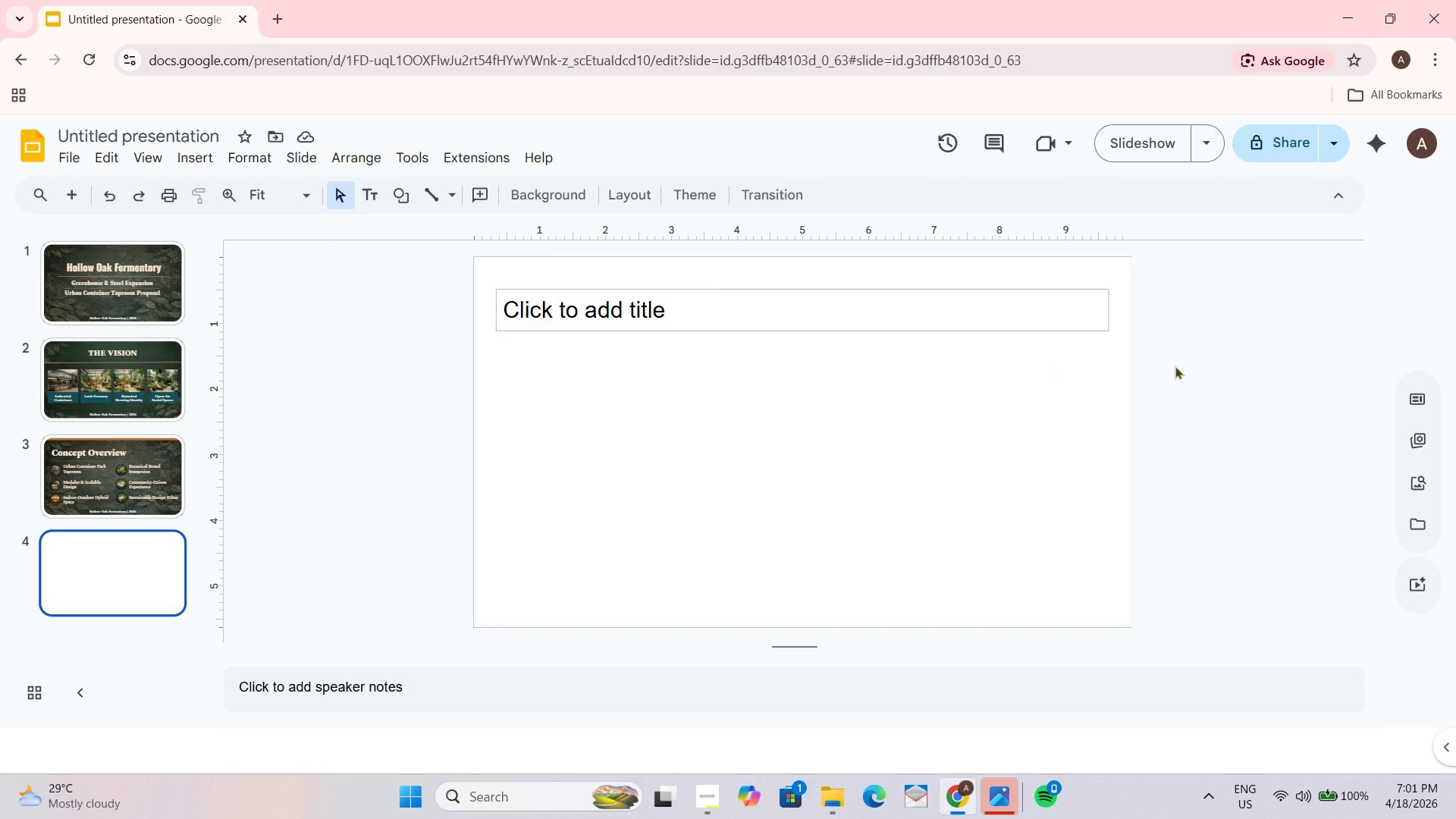 
wait(52.86)
 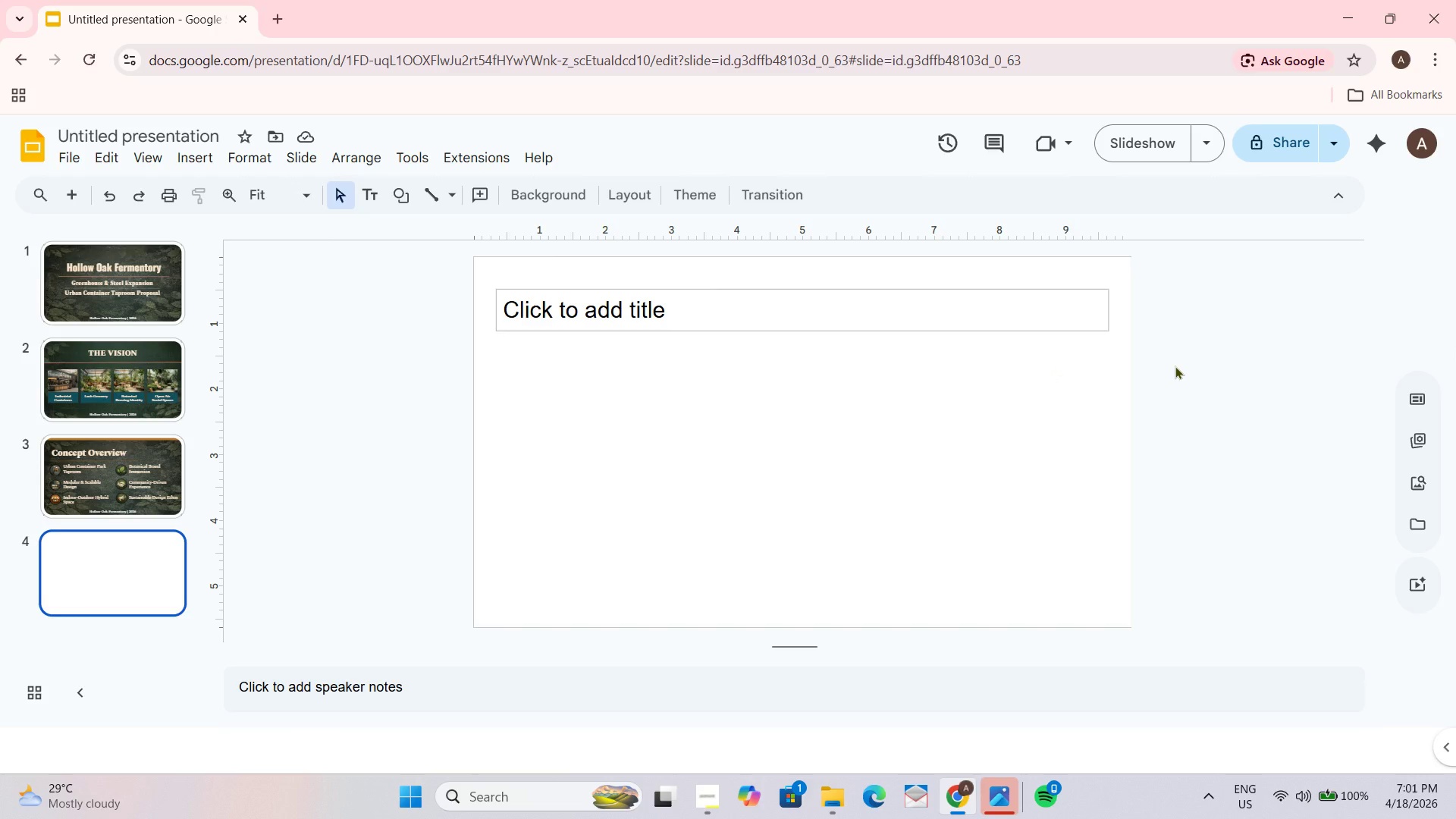 
left_click([838, 791])
 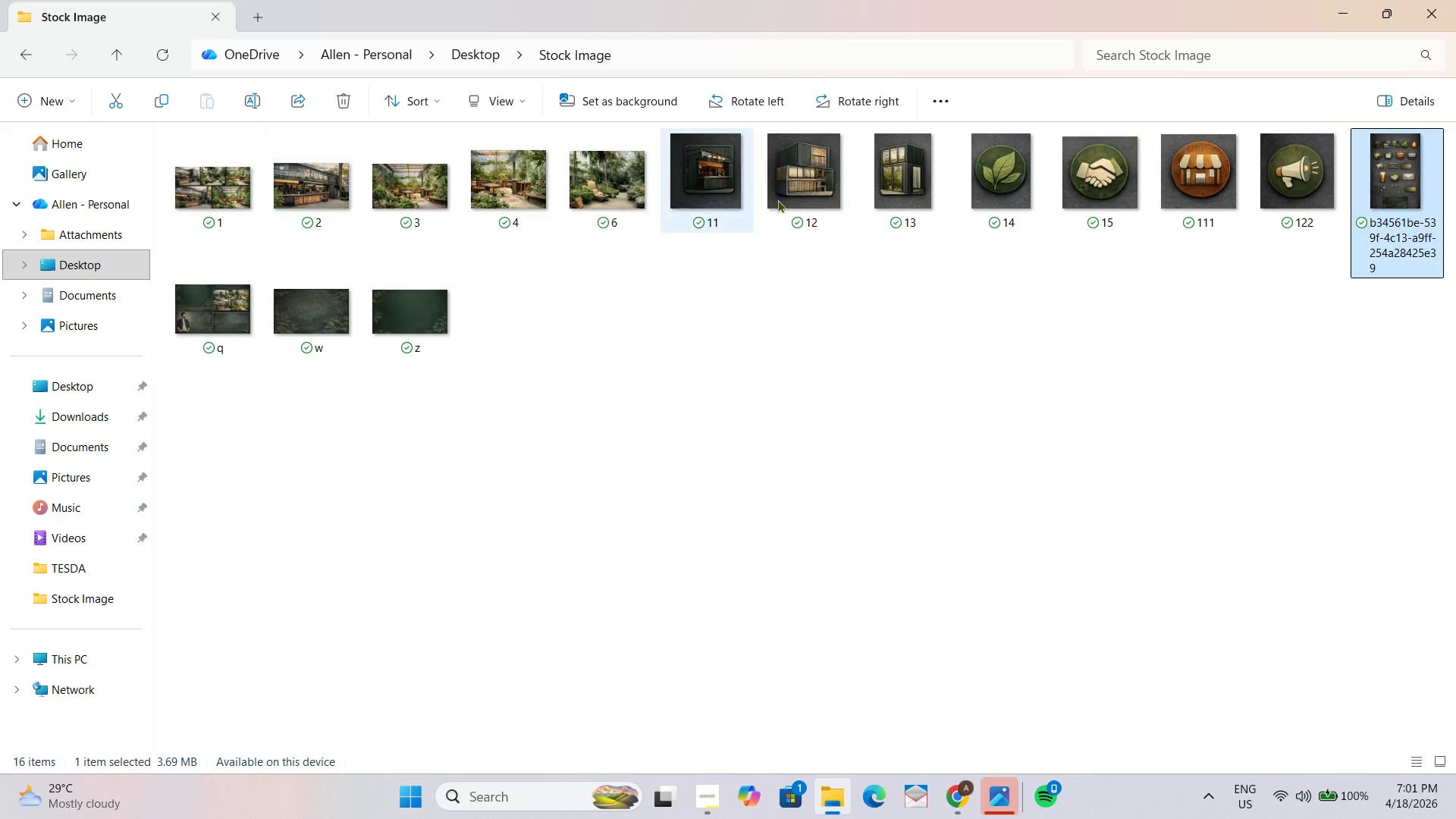 
double_click([1402, 151])
 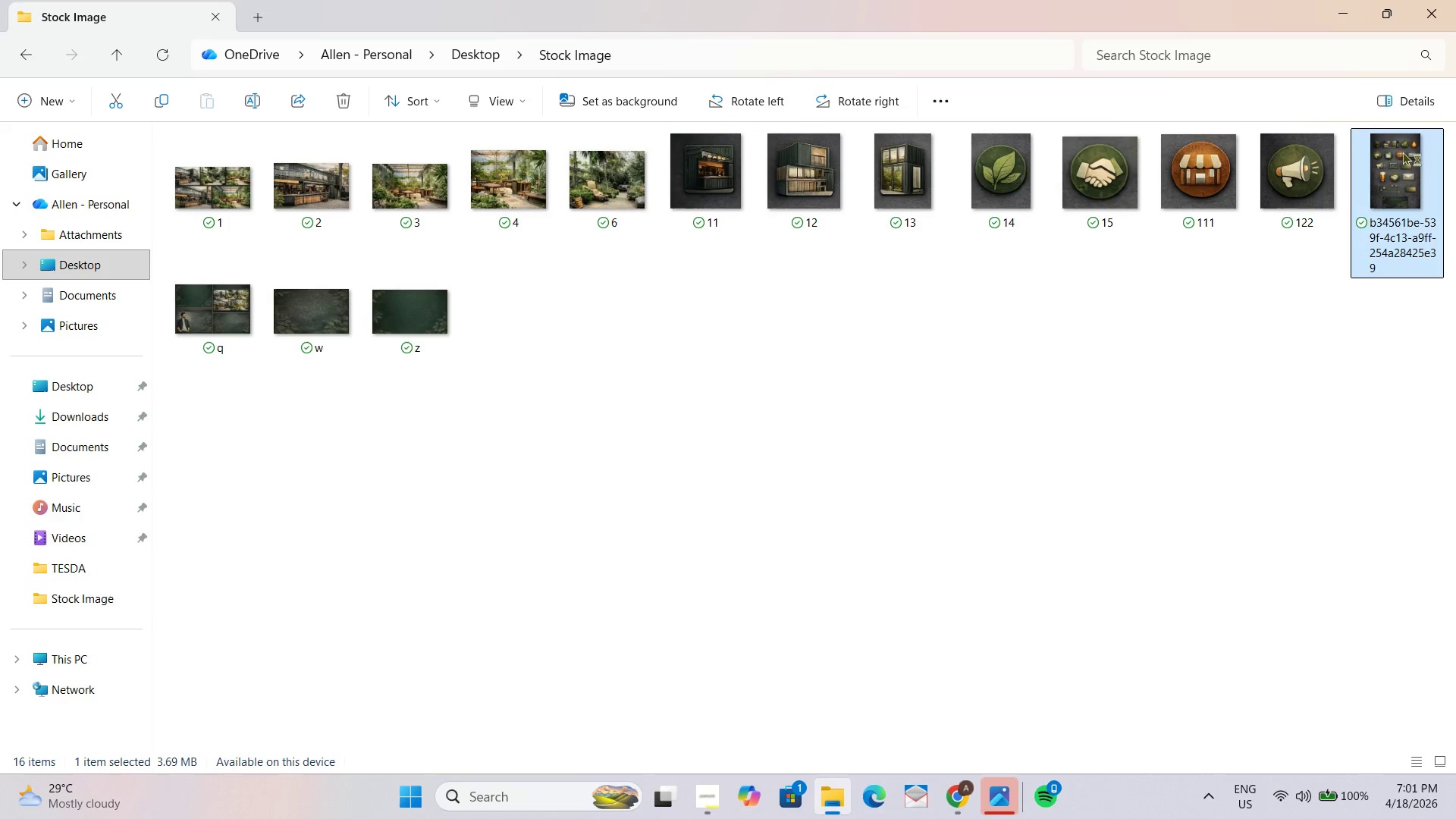 
triple_click([1402, 151])
 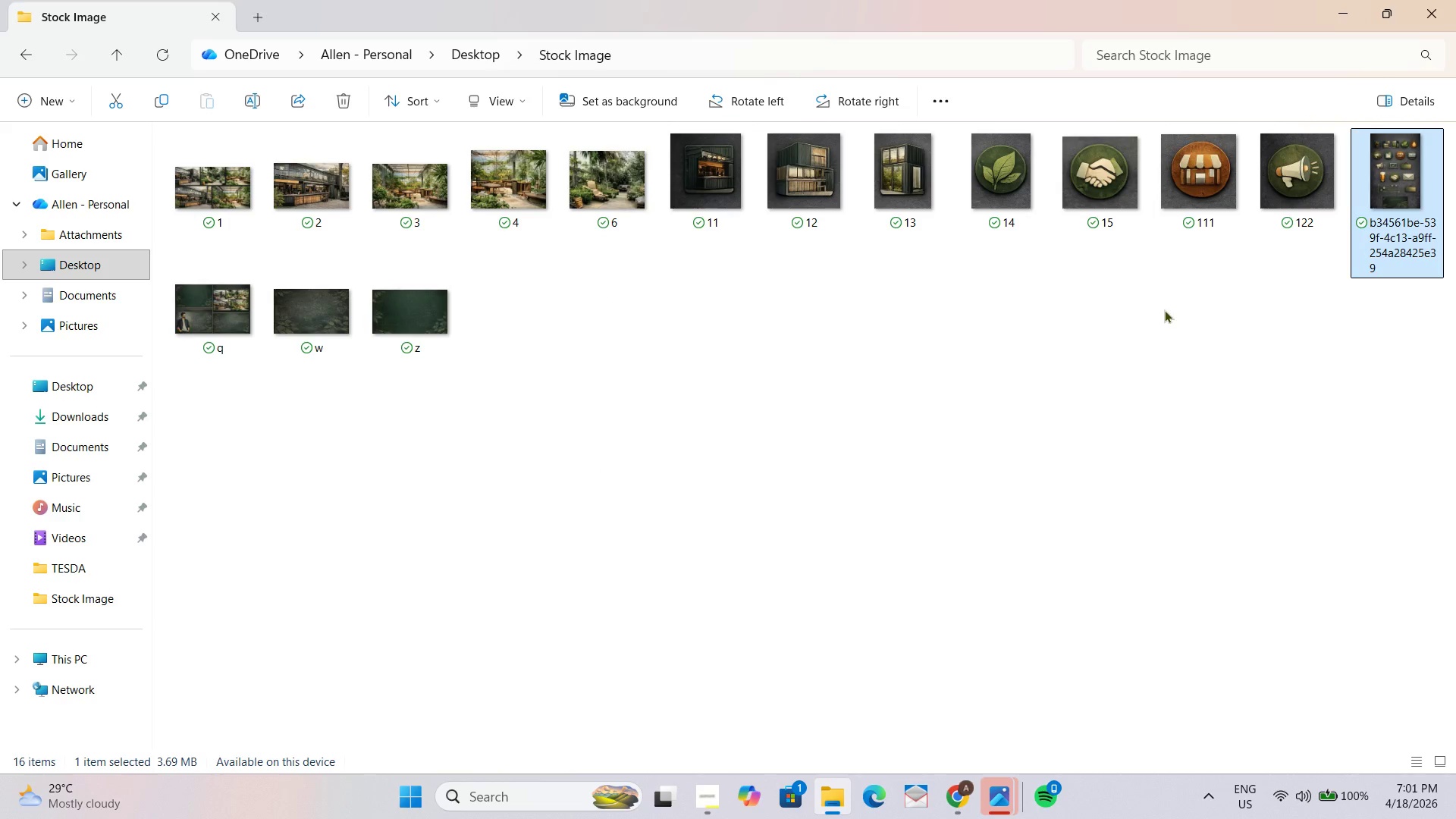 
wait(7.14)
 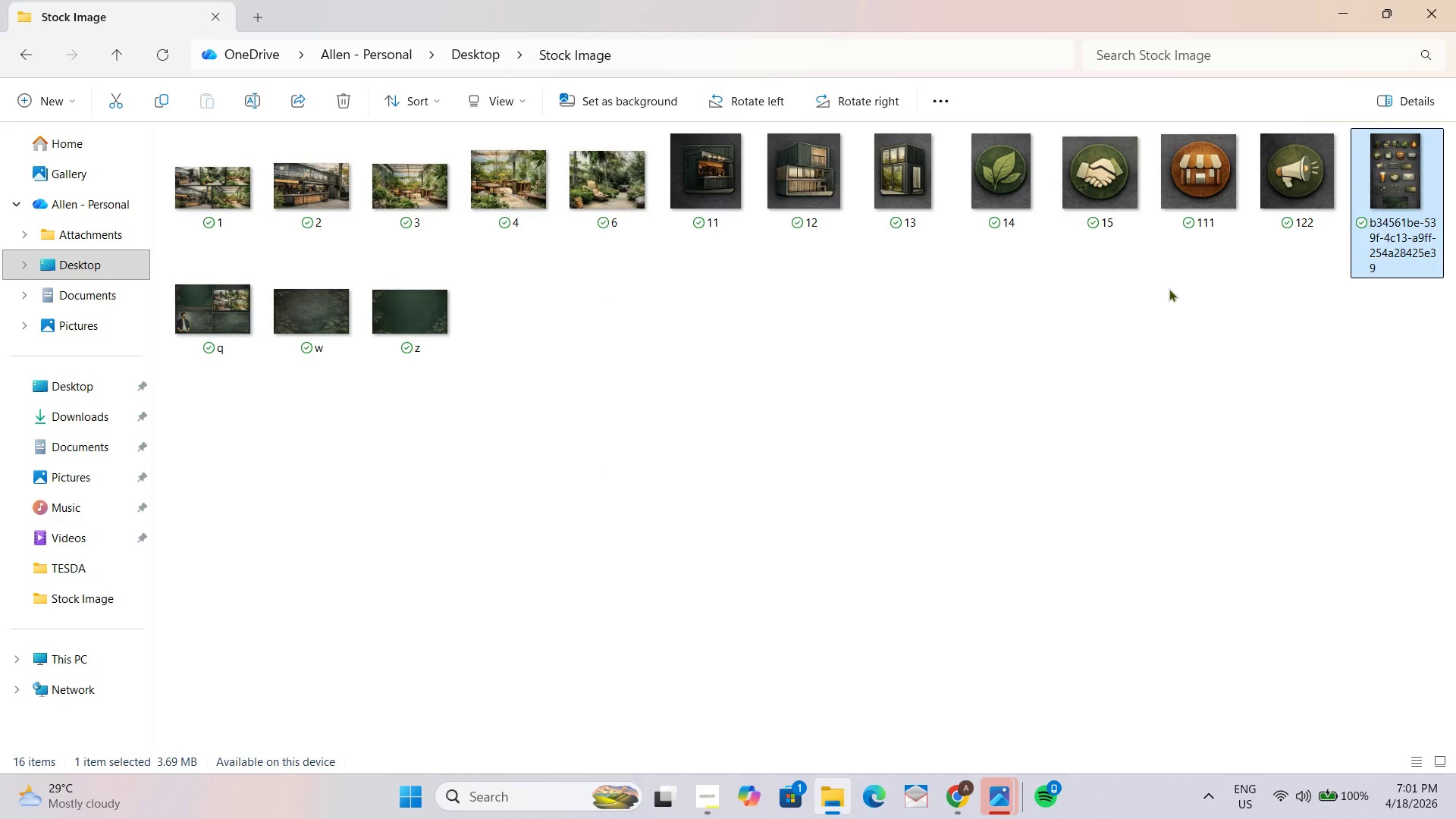 
left_click([995, 795])
 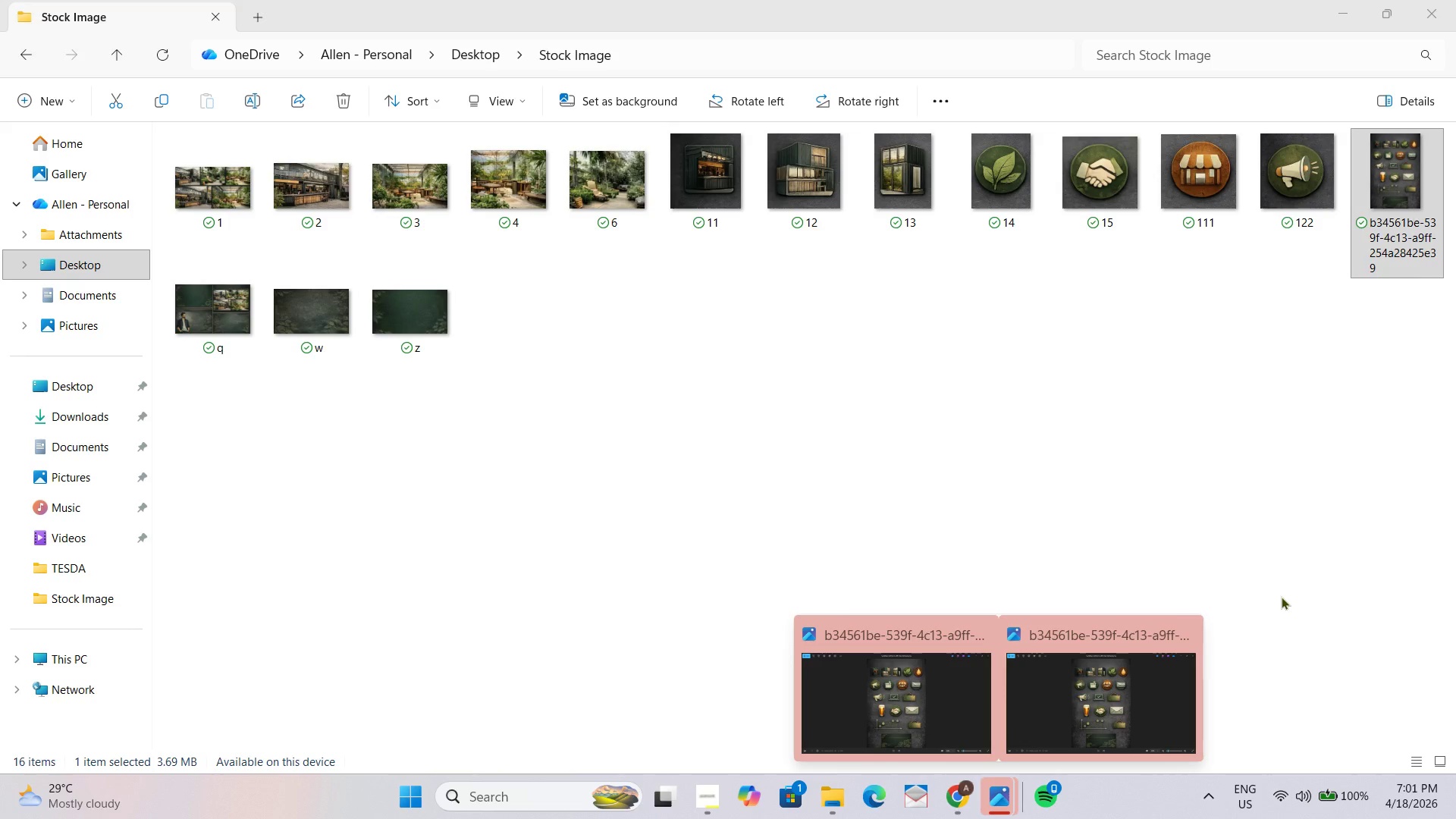 
left_click([1178, 636])
 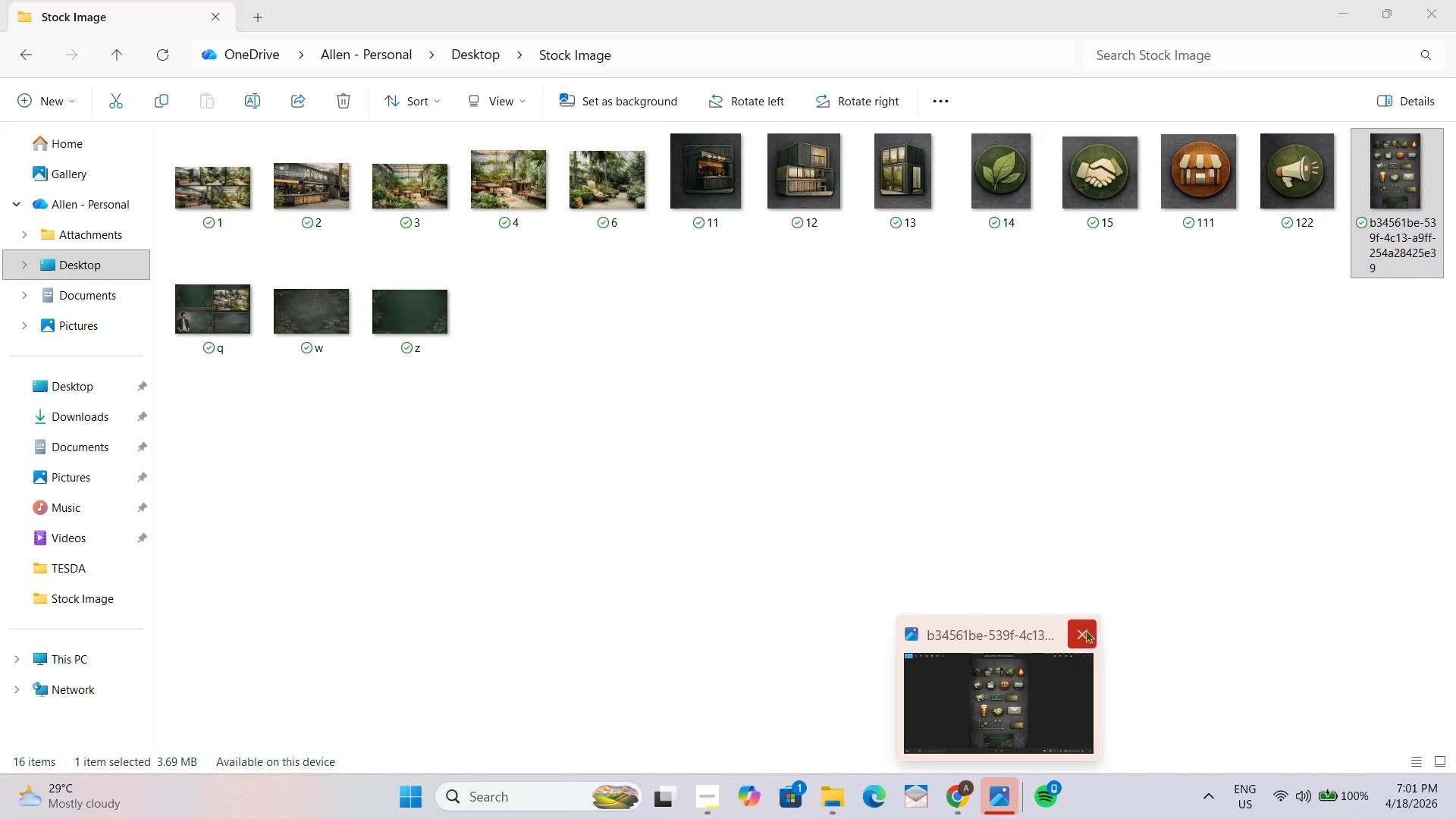 
left_click([1085, 629])
 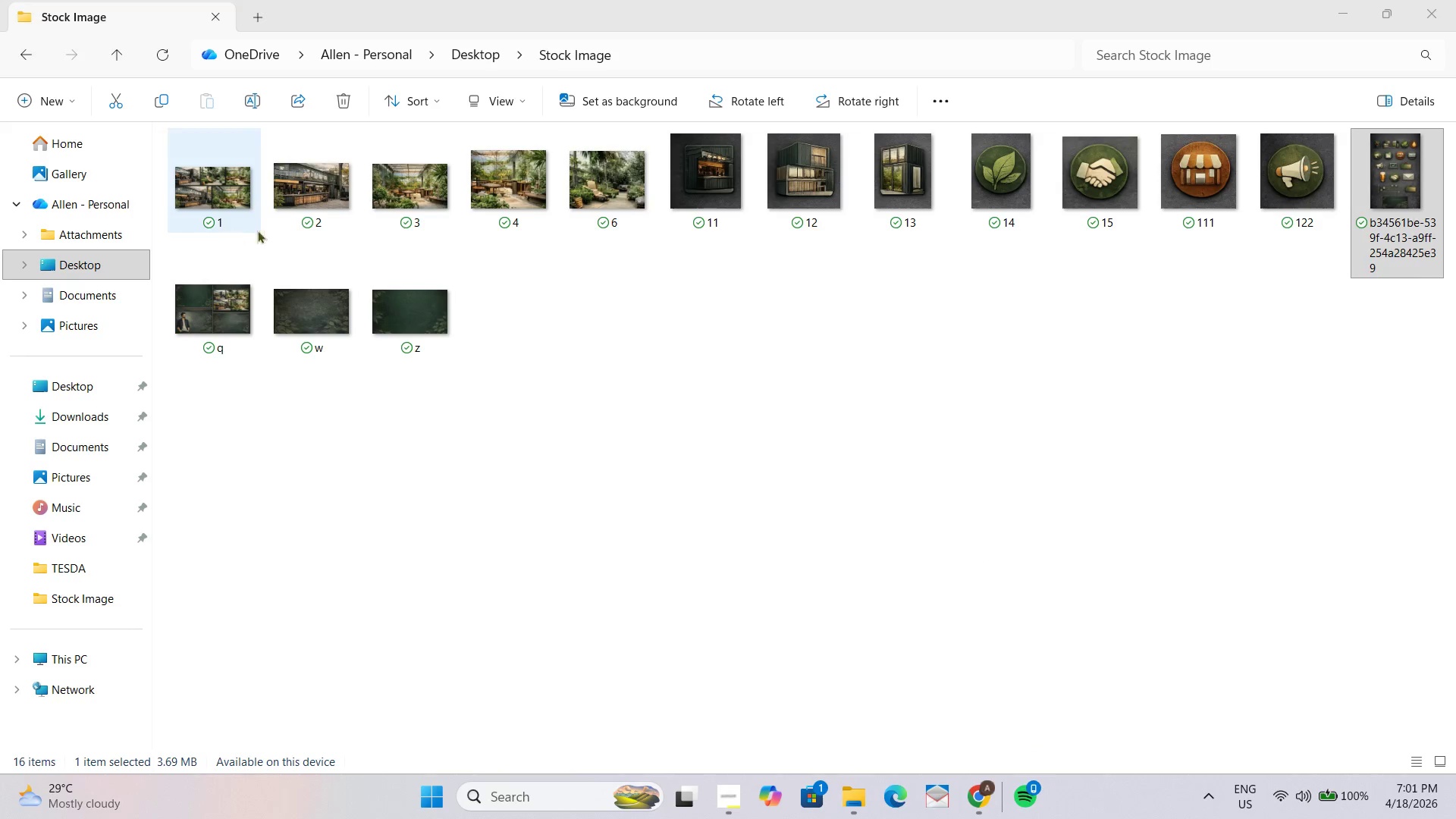 
left_click([228, 305])
 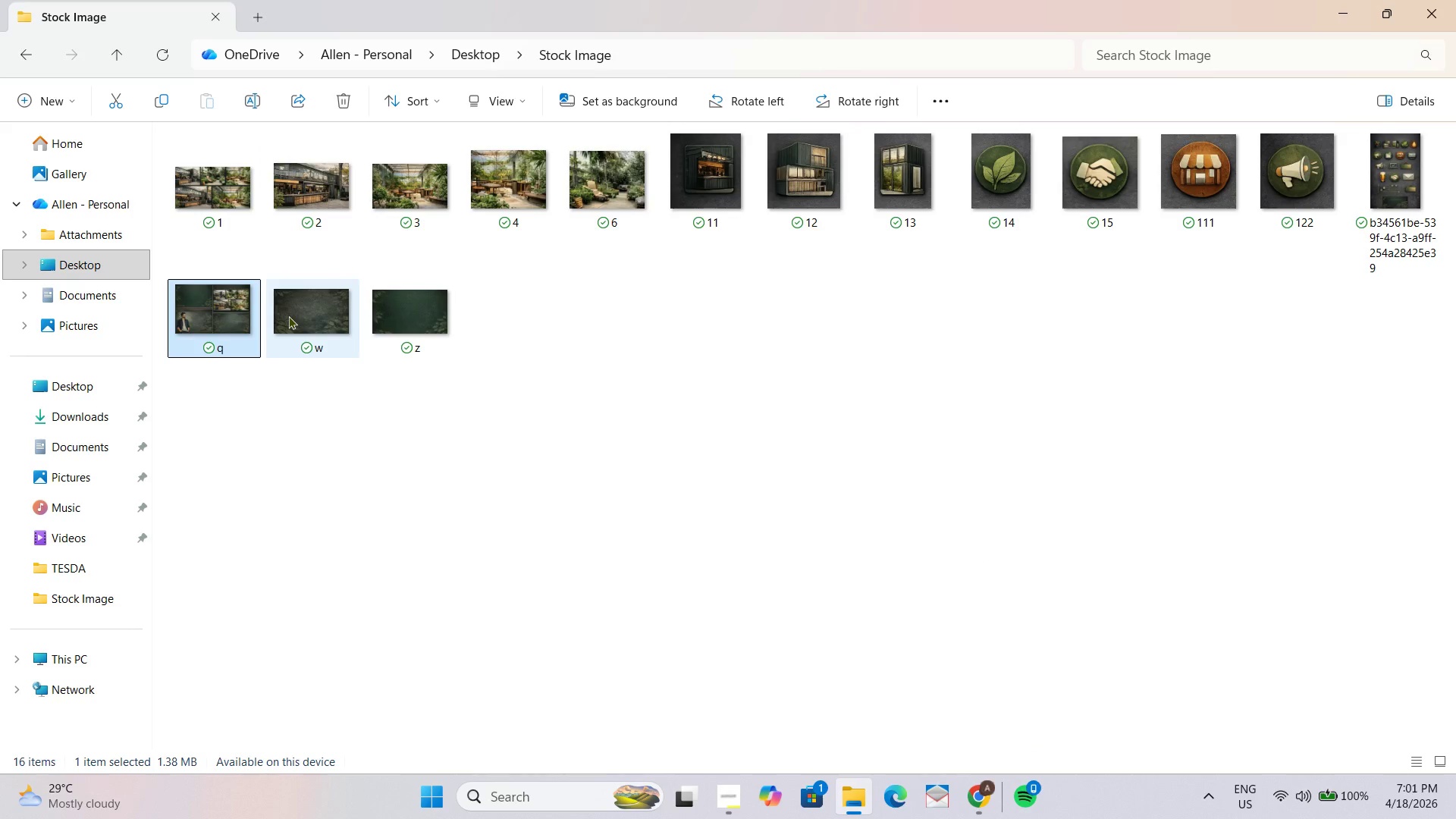 
key(Enter)
 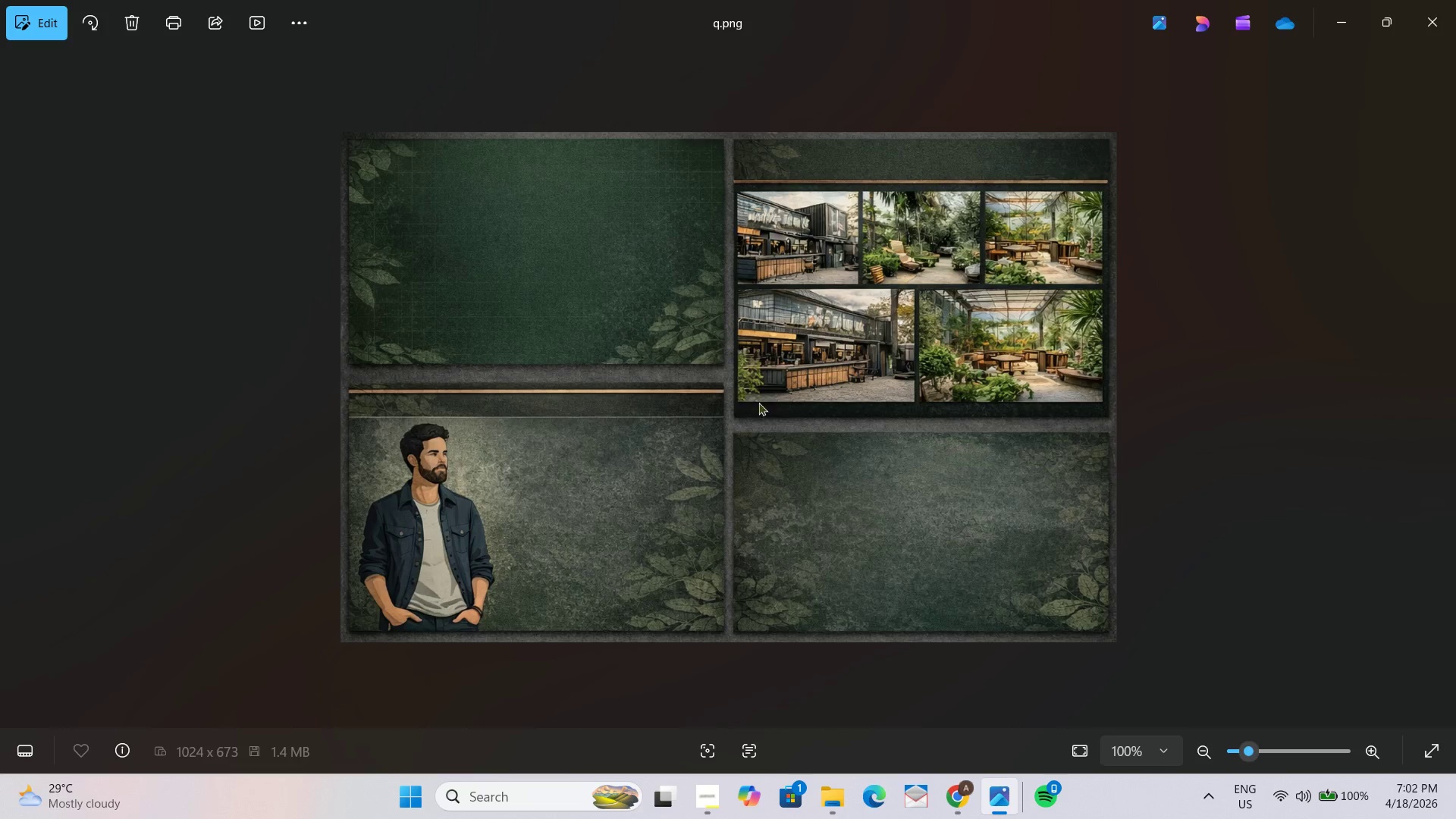 
wait(6.38)
 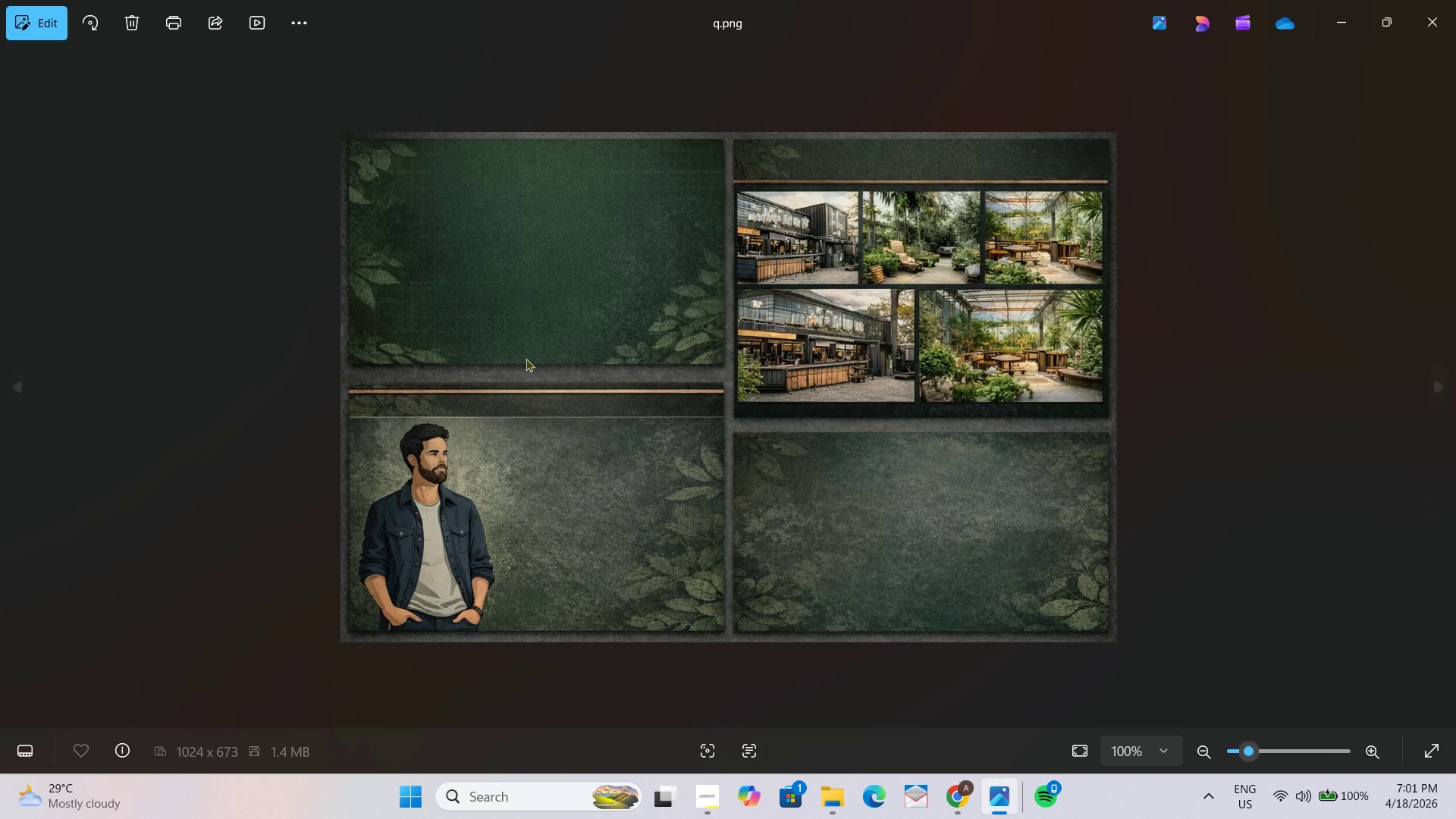 
left_click([46, 20])
 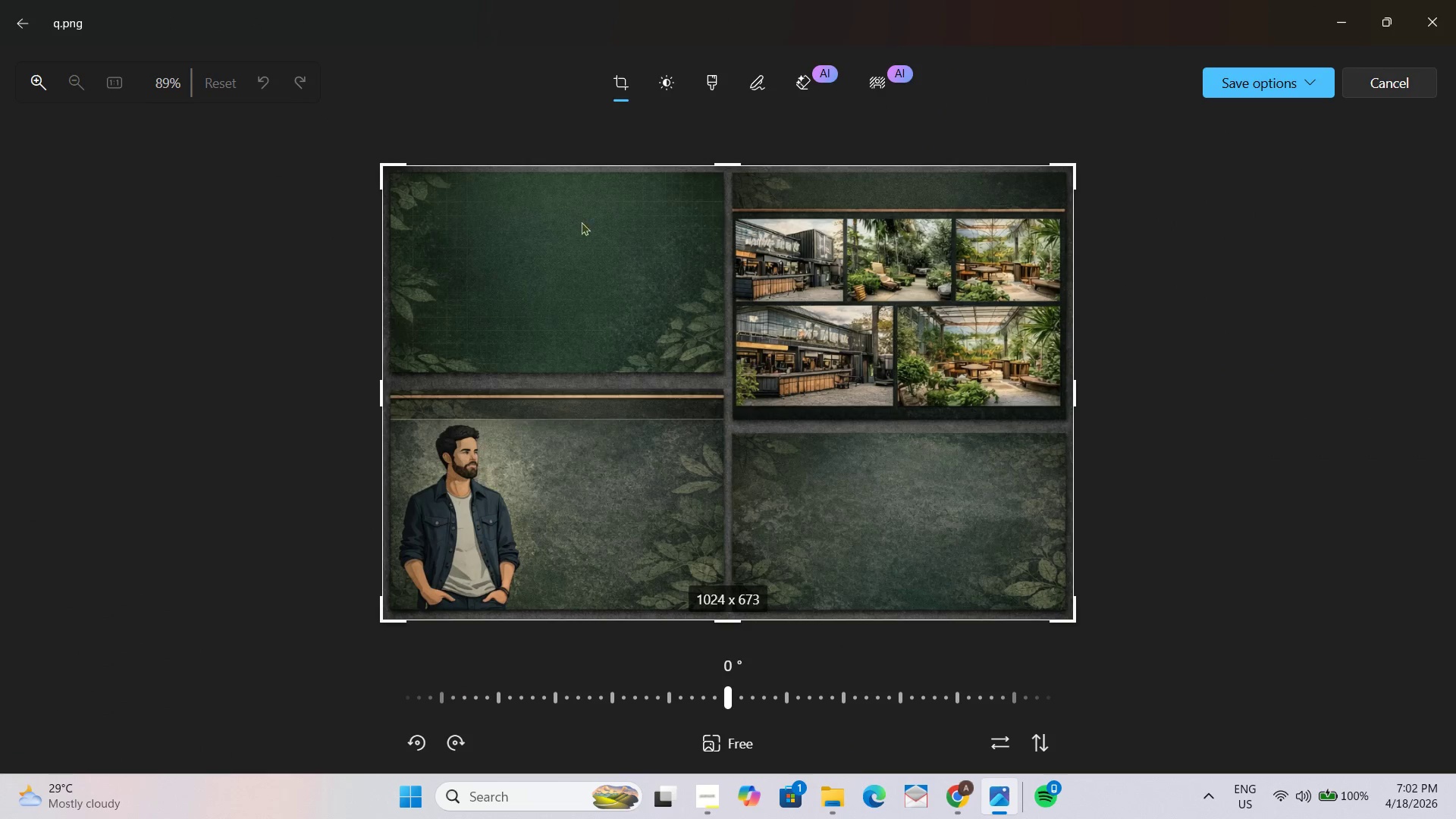 
left_click_drag(start_coordinate=[1075, 170], to_coordinate=[724, 420])
 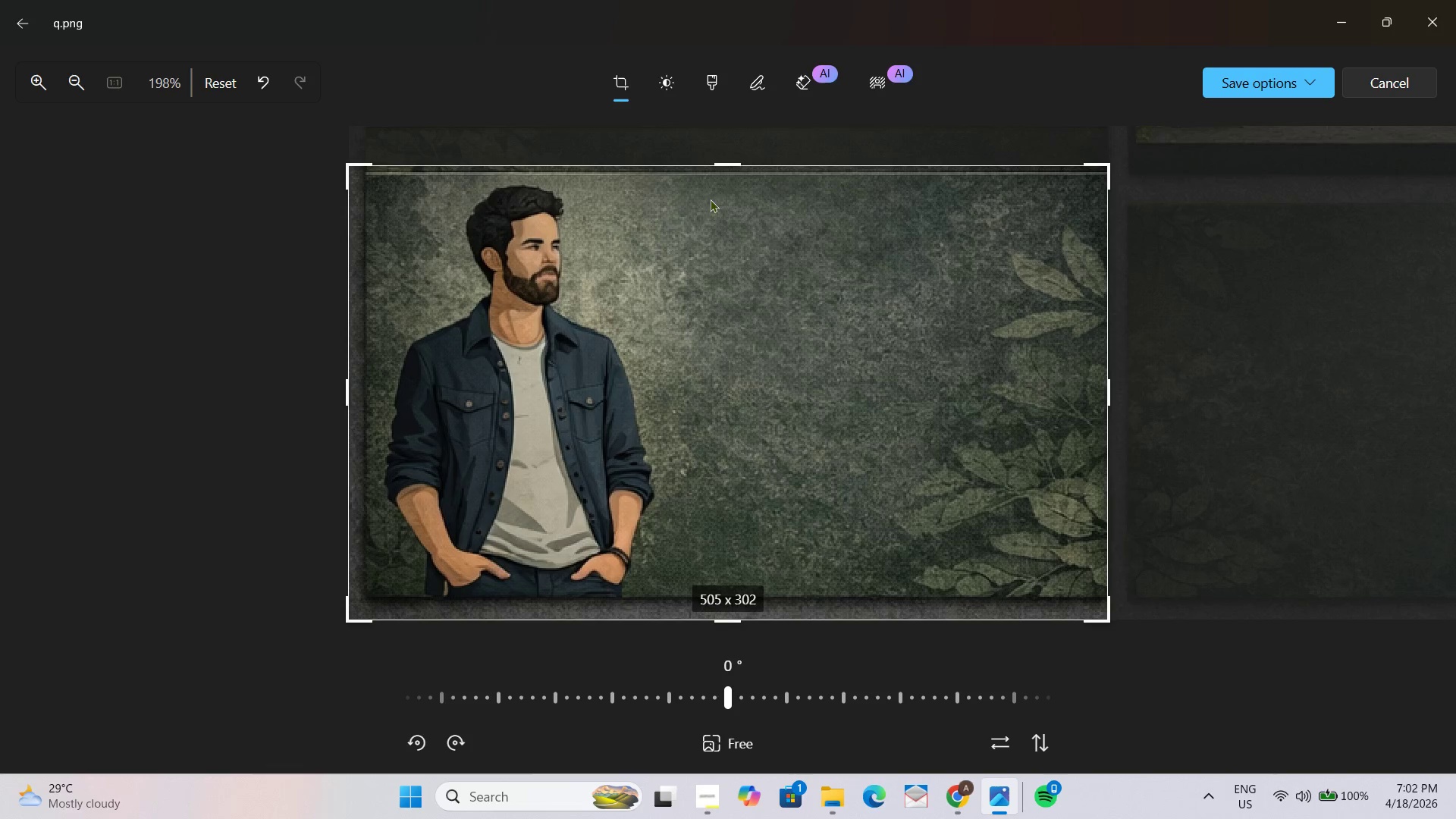 
left_click_drag(start_coordinate=[728, 165], to_coordinate=[728, 171])
 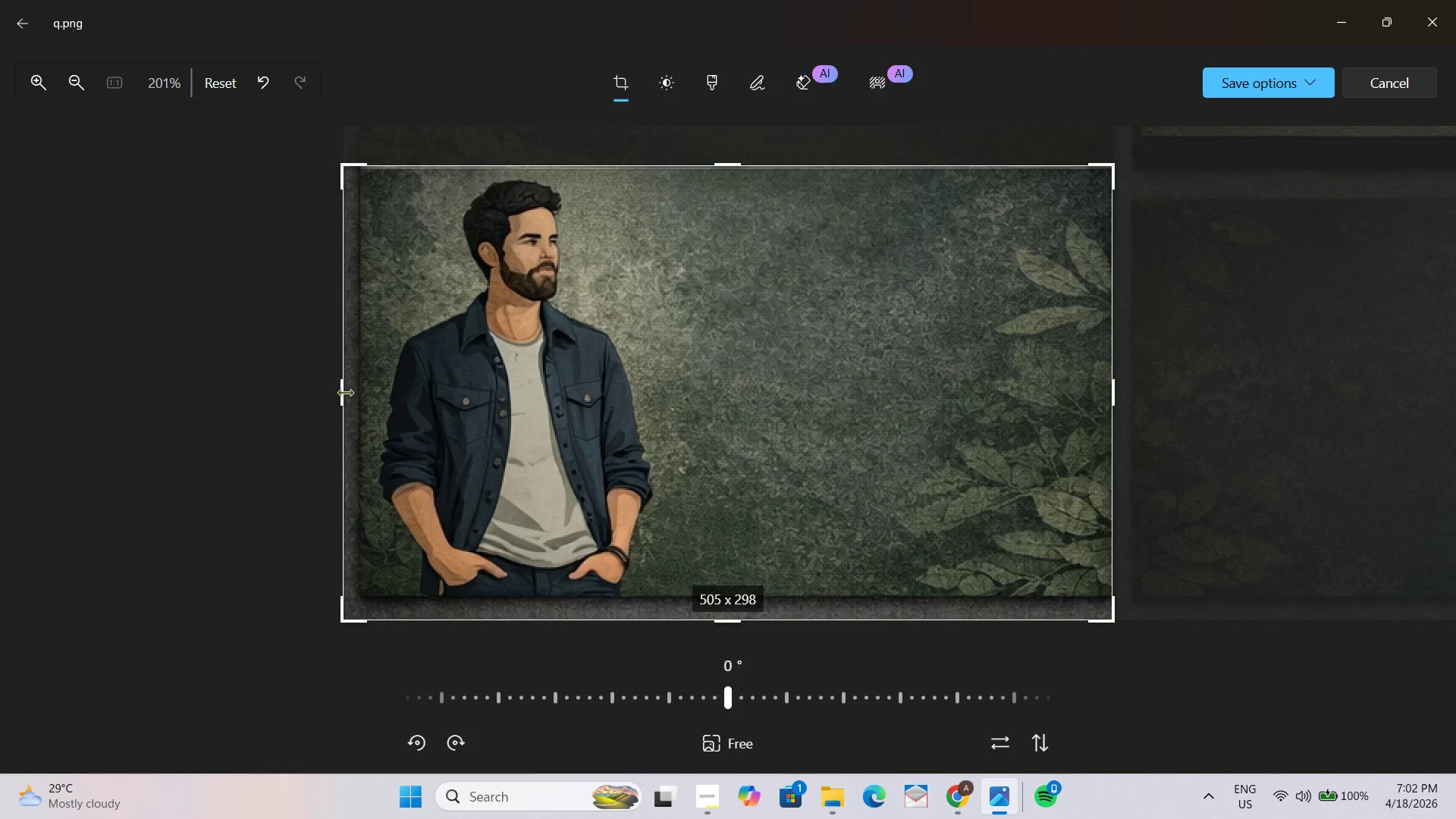 
left_click_drag(start_coordinate=[337, 392], to_coordinate=[350, 388])
 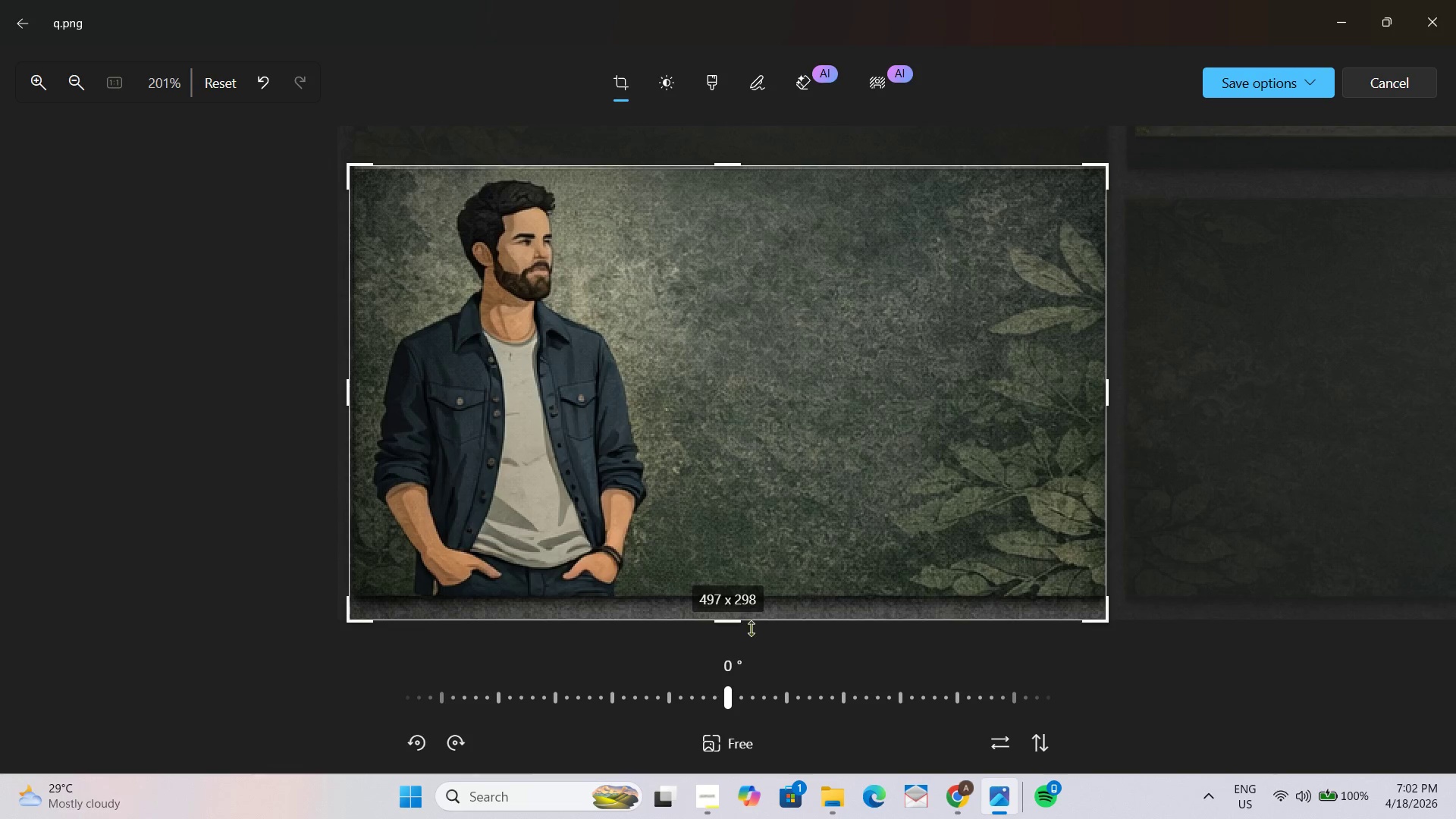 
left_click_drag(start_coordinate=[732, 624], to_coordinate=[731, 598])
 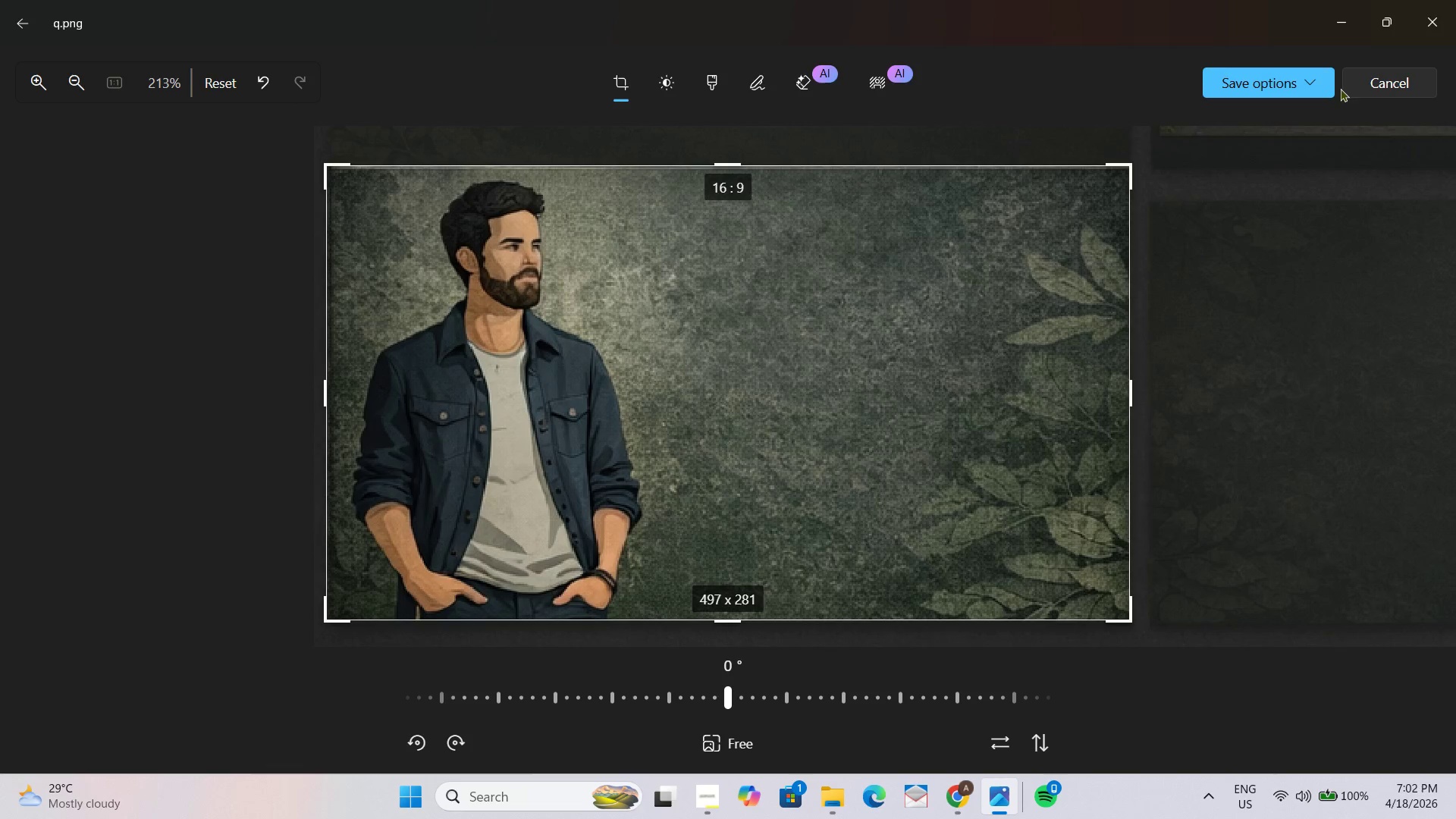 
left_click([1307, 83])
 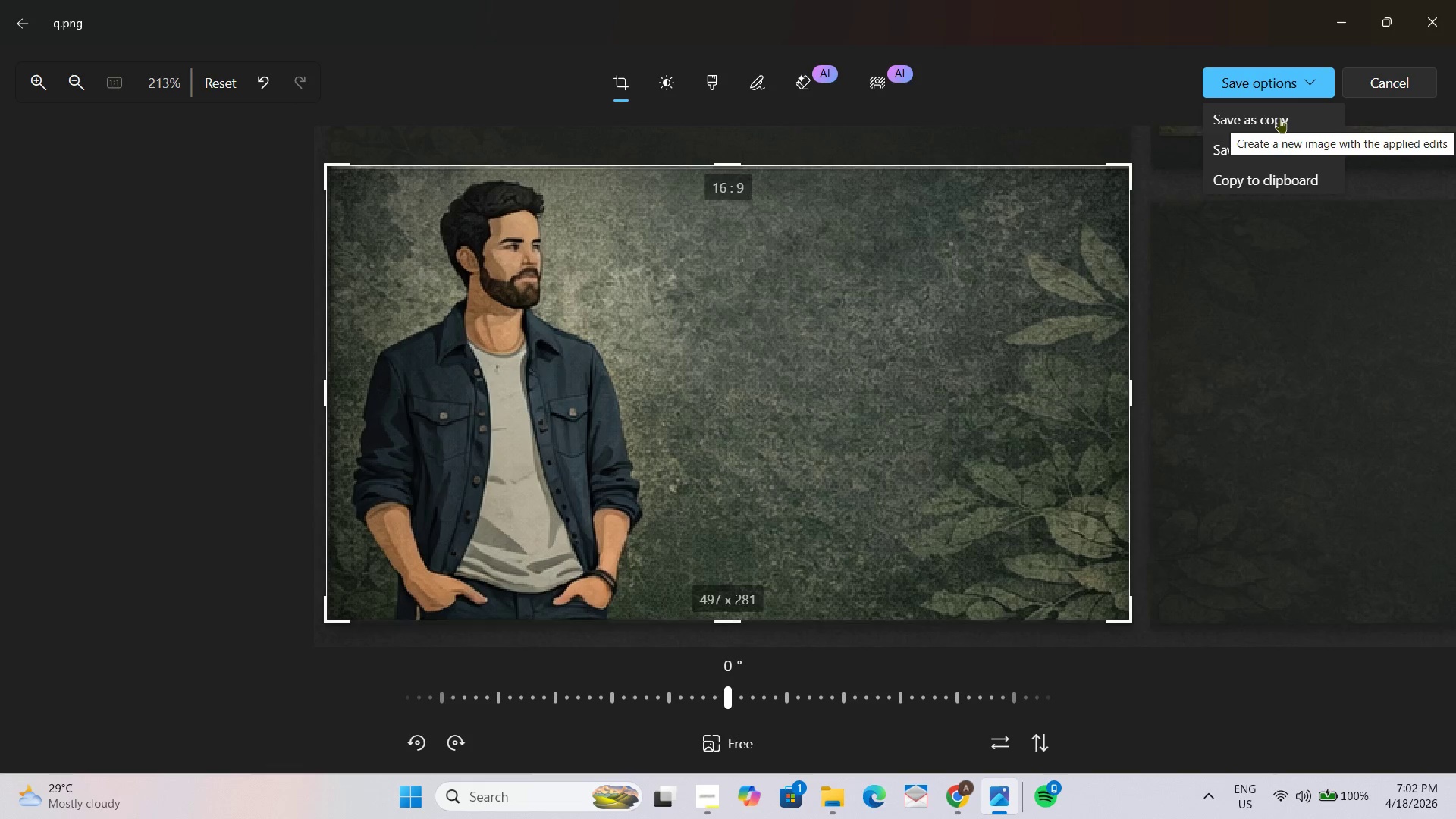 
left_click([1279, 118])
 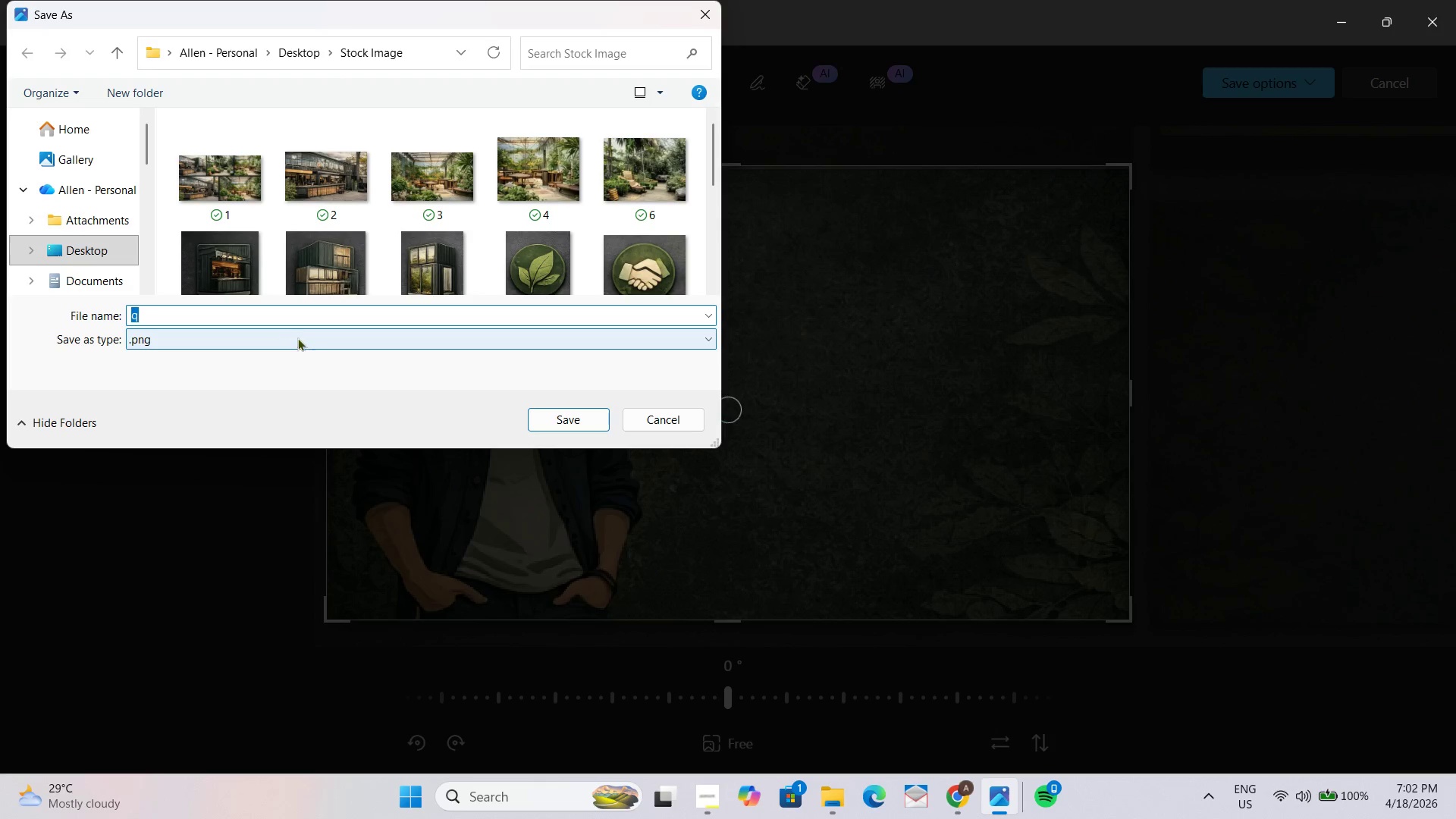 
scroll: coordinate [483, 193], scroll_direction: down, amount: 2.0
 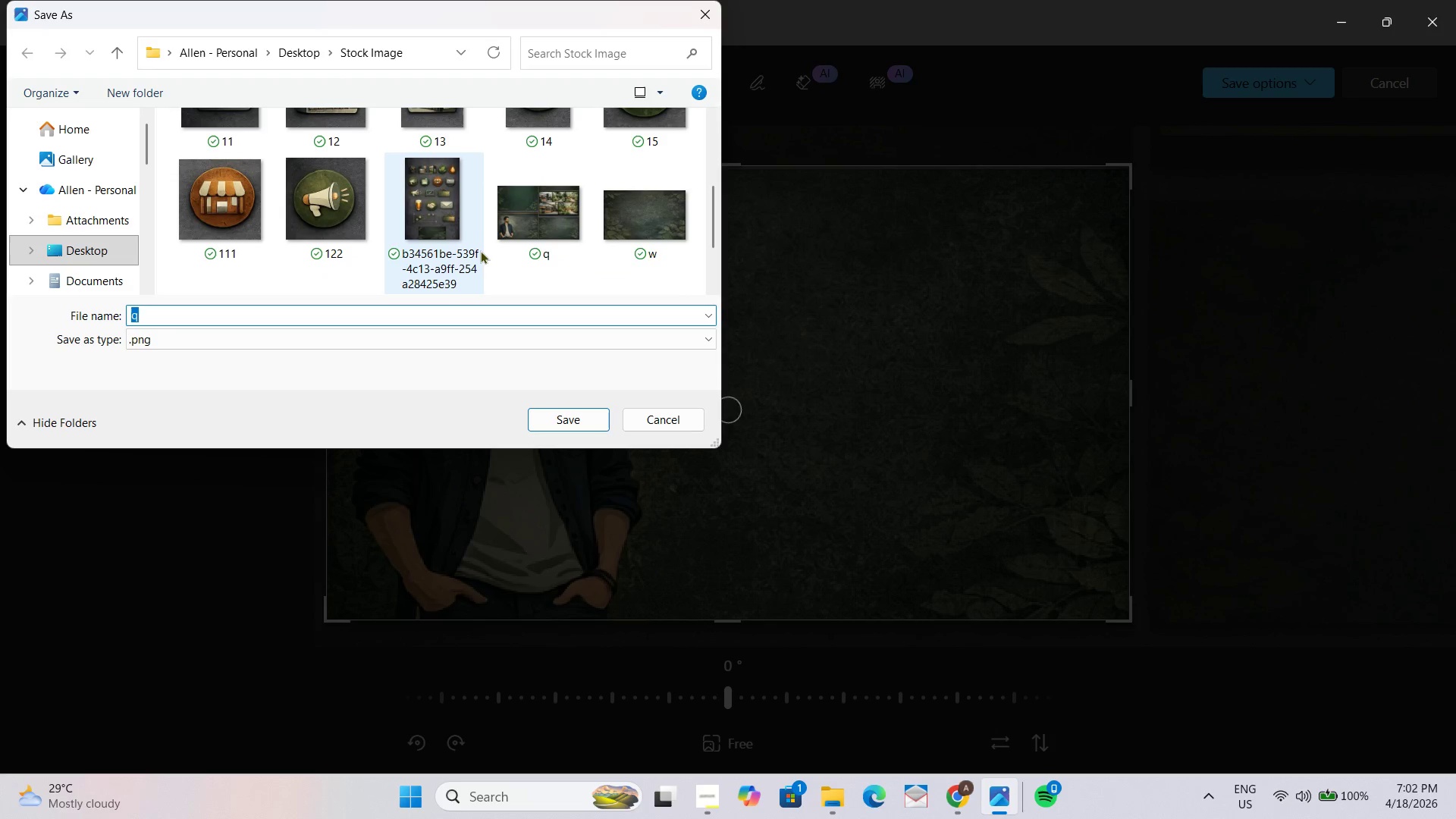 
scroll: coordinate [466, 280], scroll_direction: up, amount: 2.0
 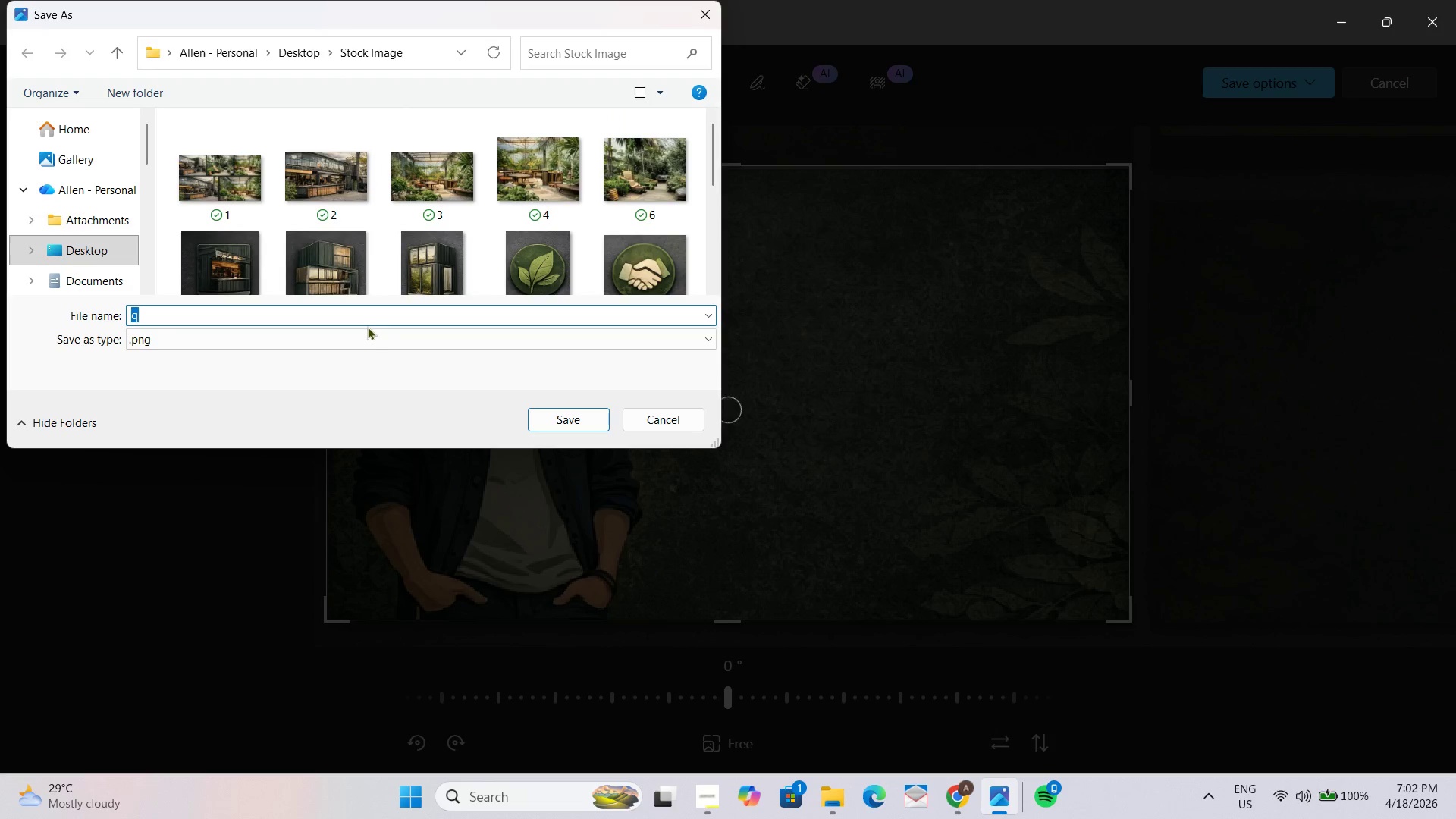 
type(da)
 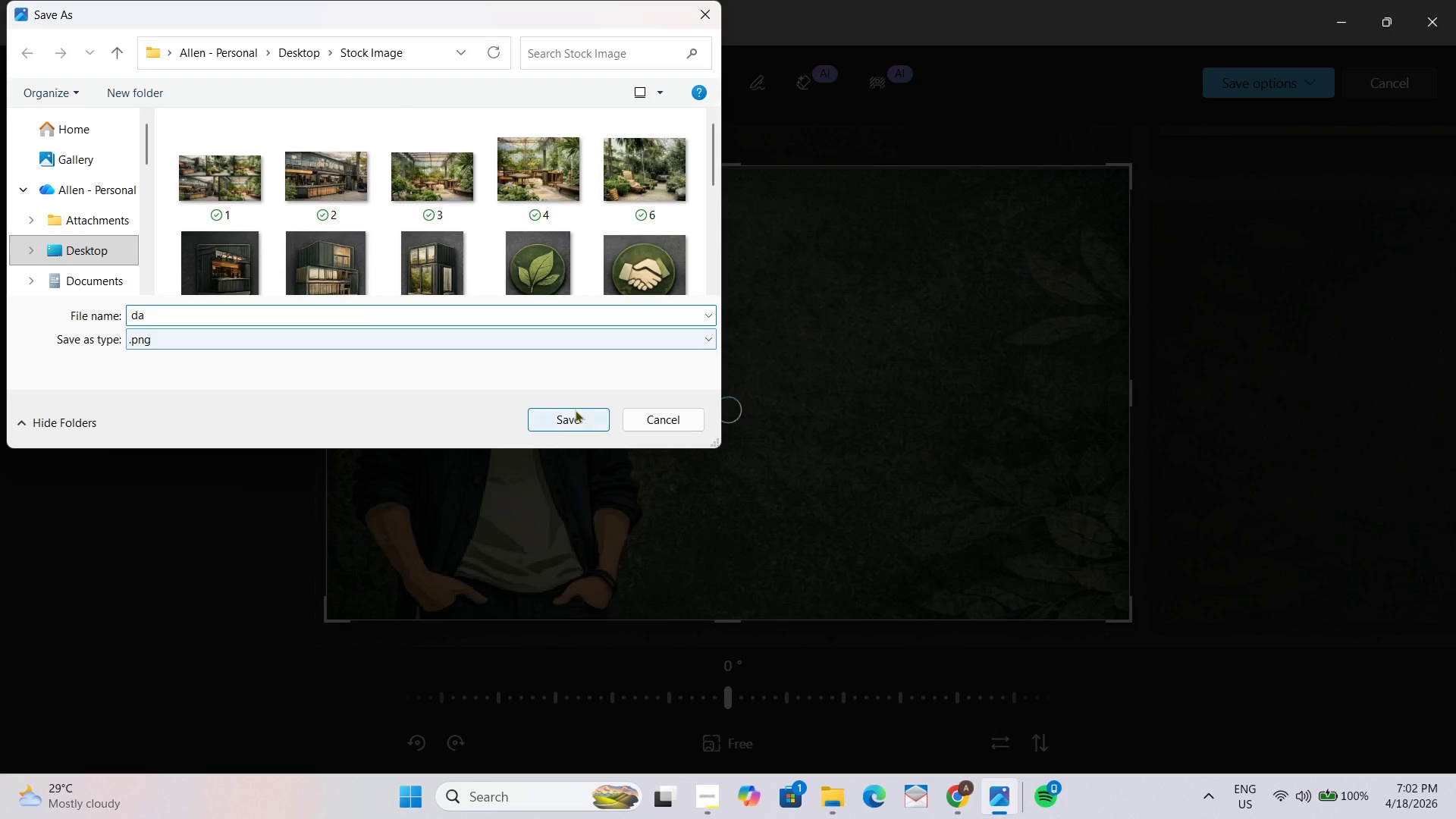 
left_click([580, 413])
 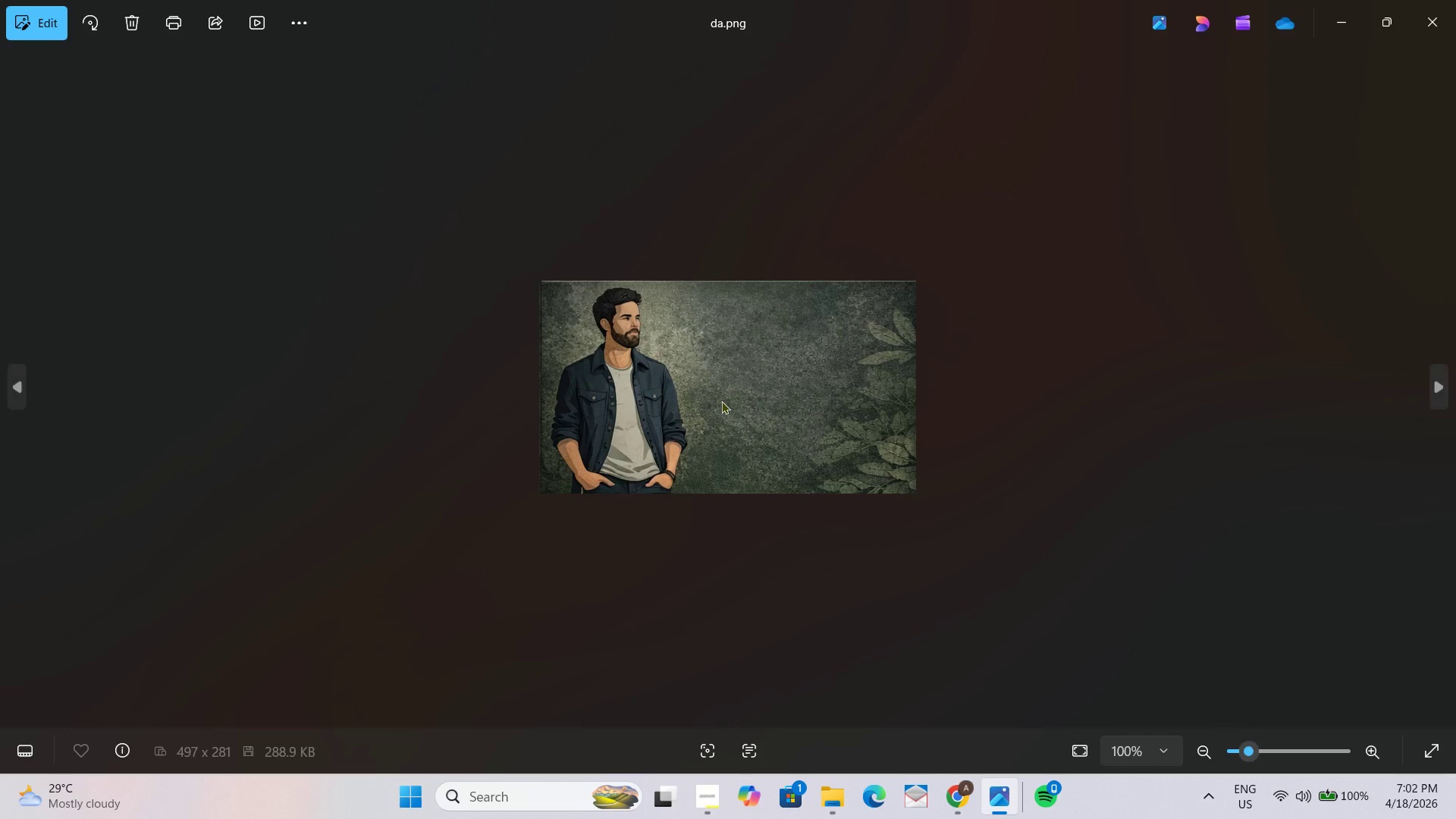 
key(Alt+Tab)
 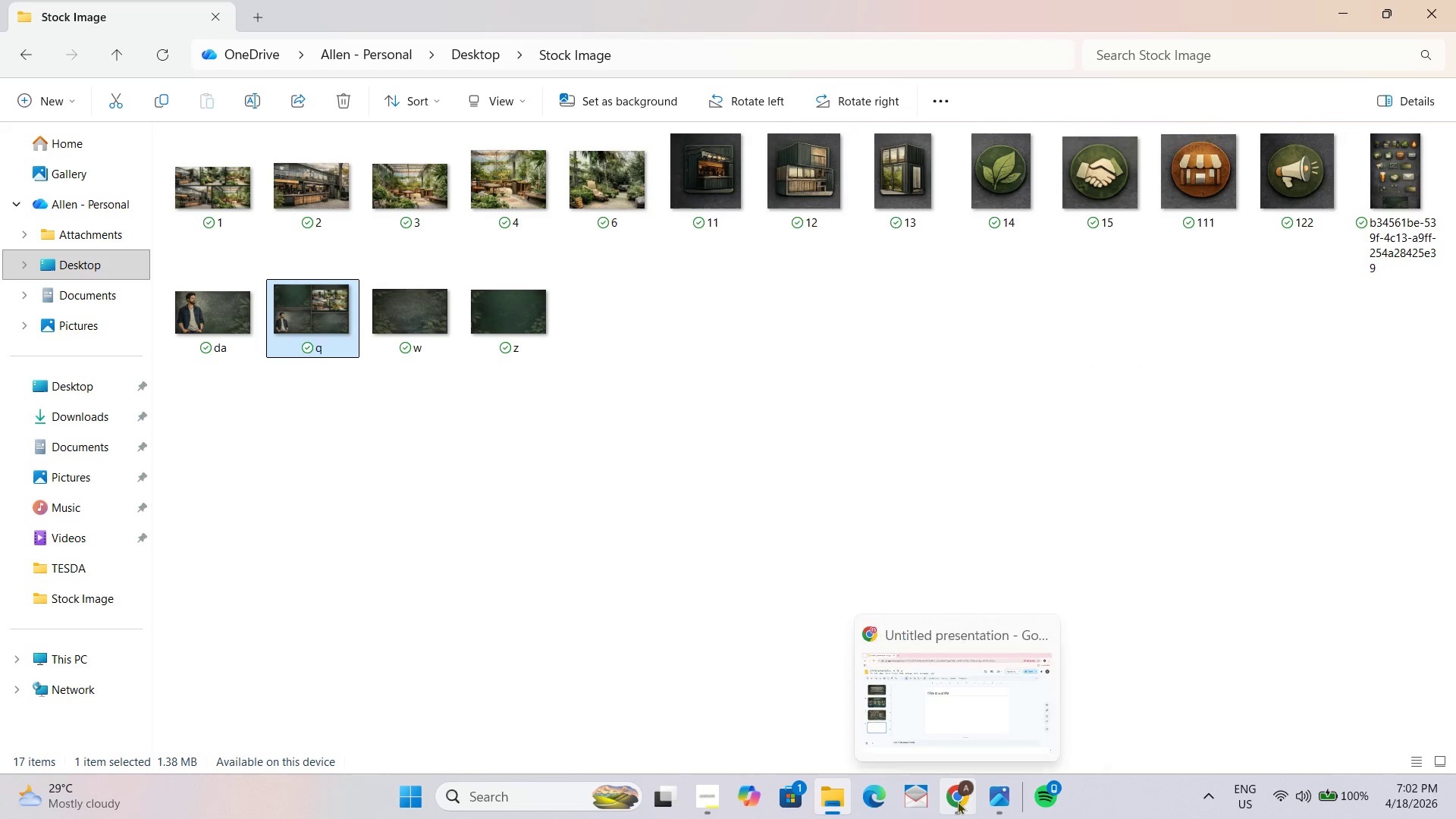 
left_click([956, 733])
 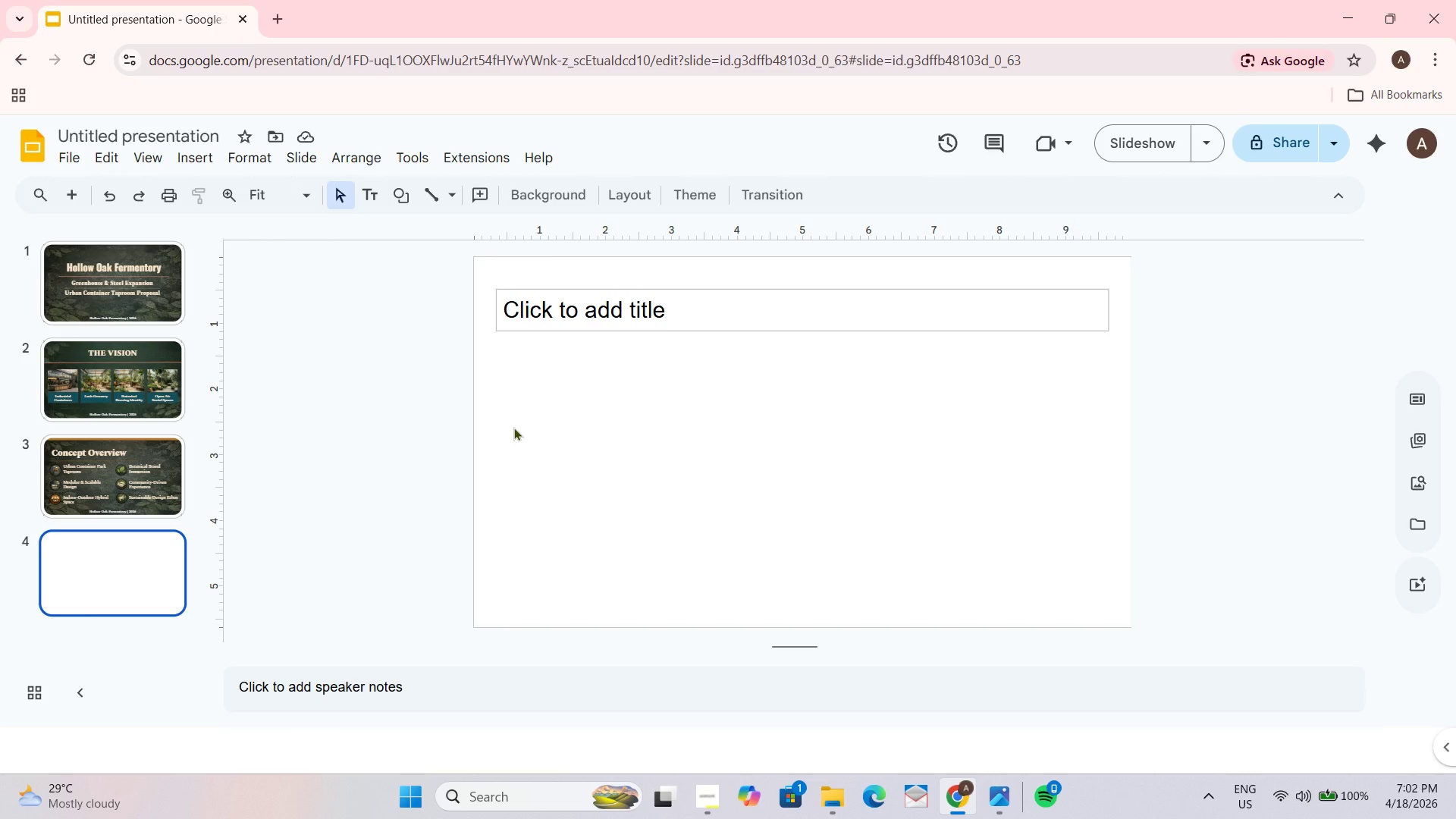 
wait(21.47)
 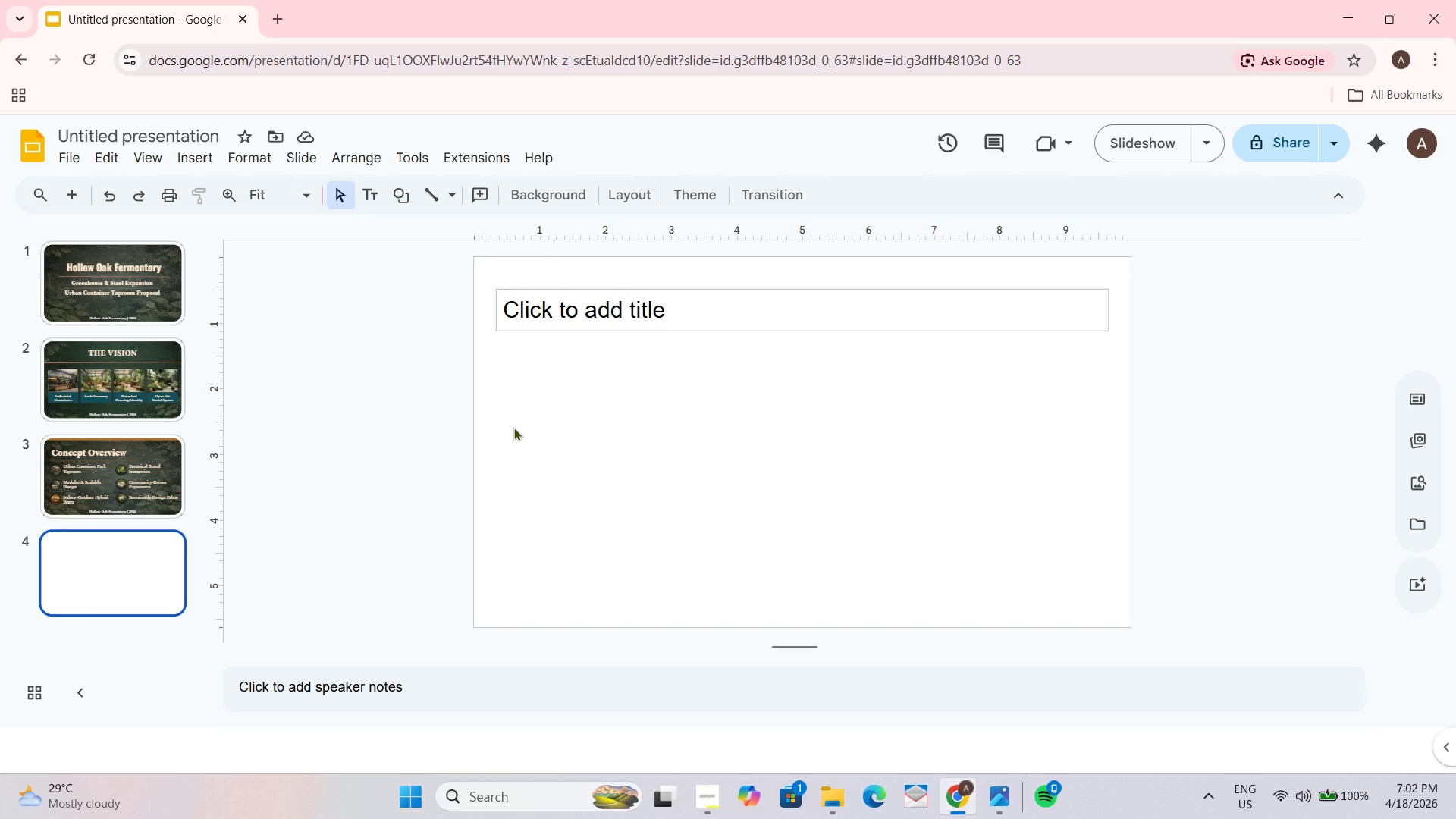 
left_click([534, 196])
 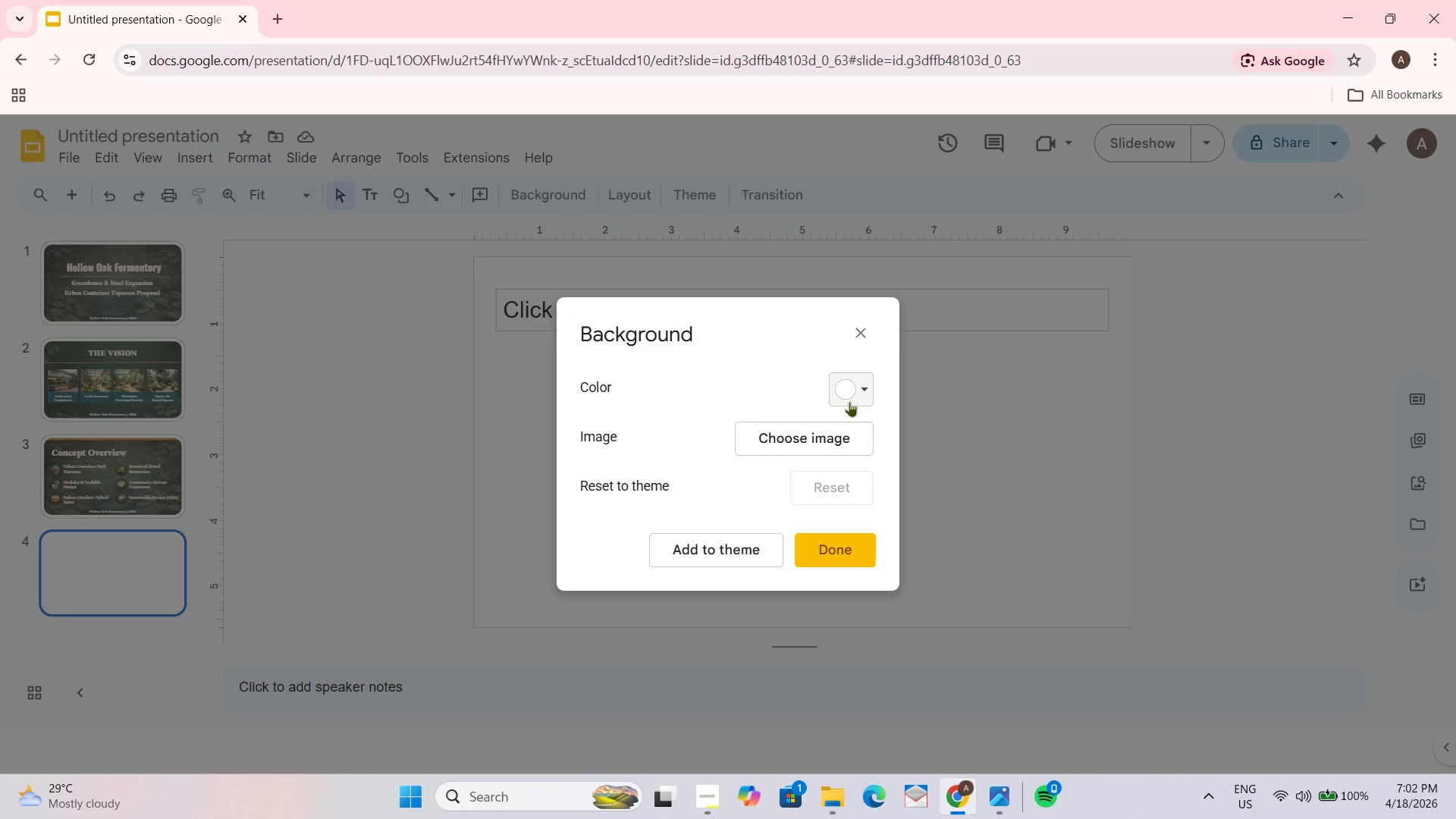 
left_click([828, 439])
 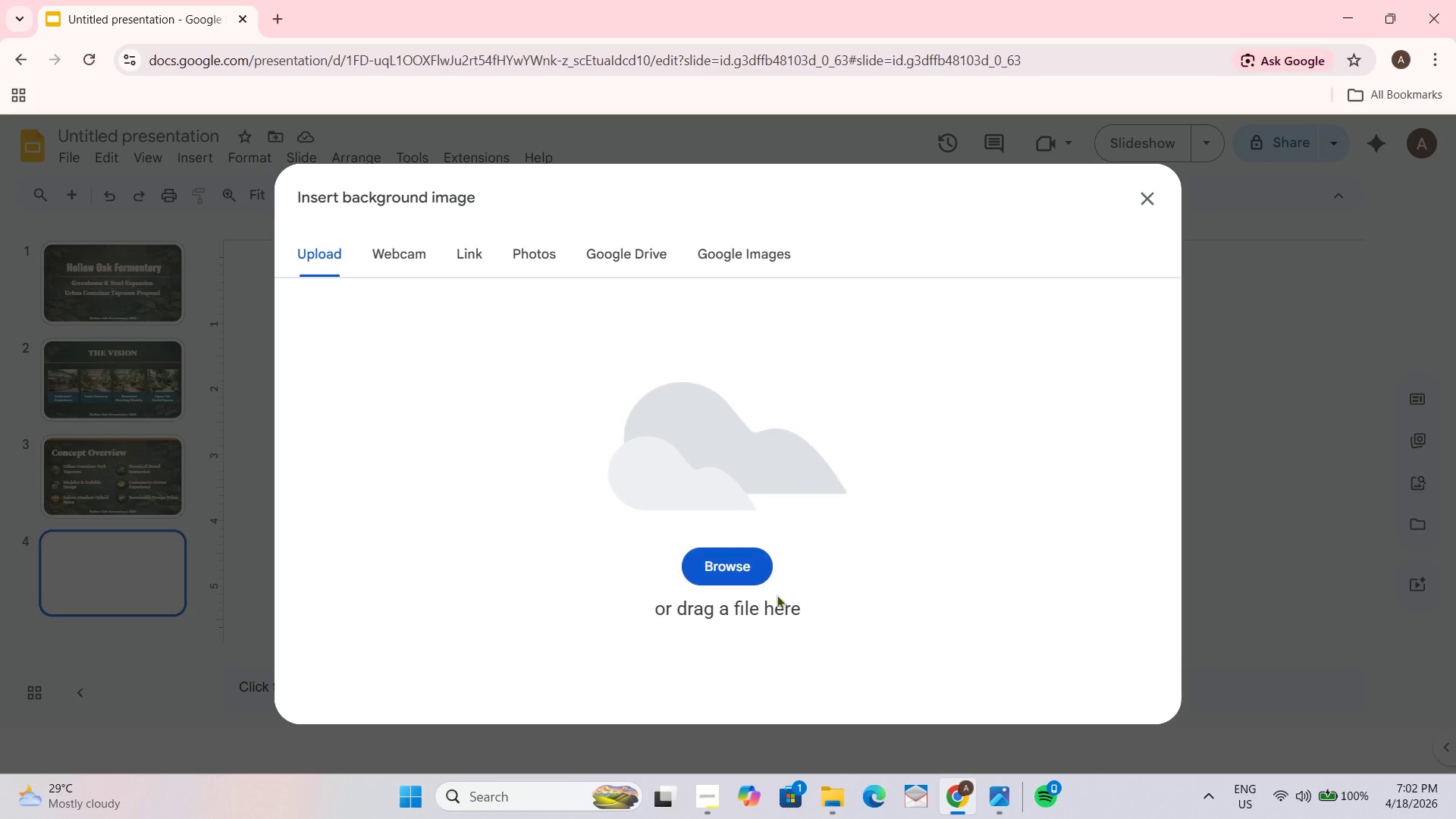 
left_click([736, 531])
 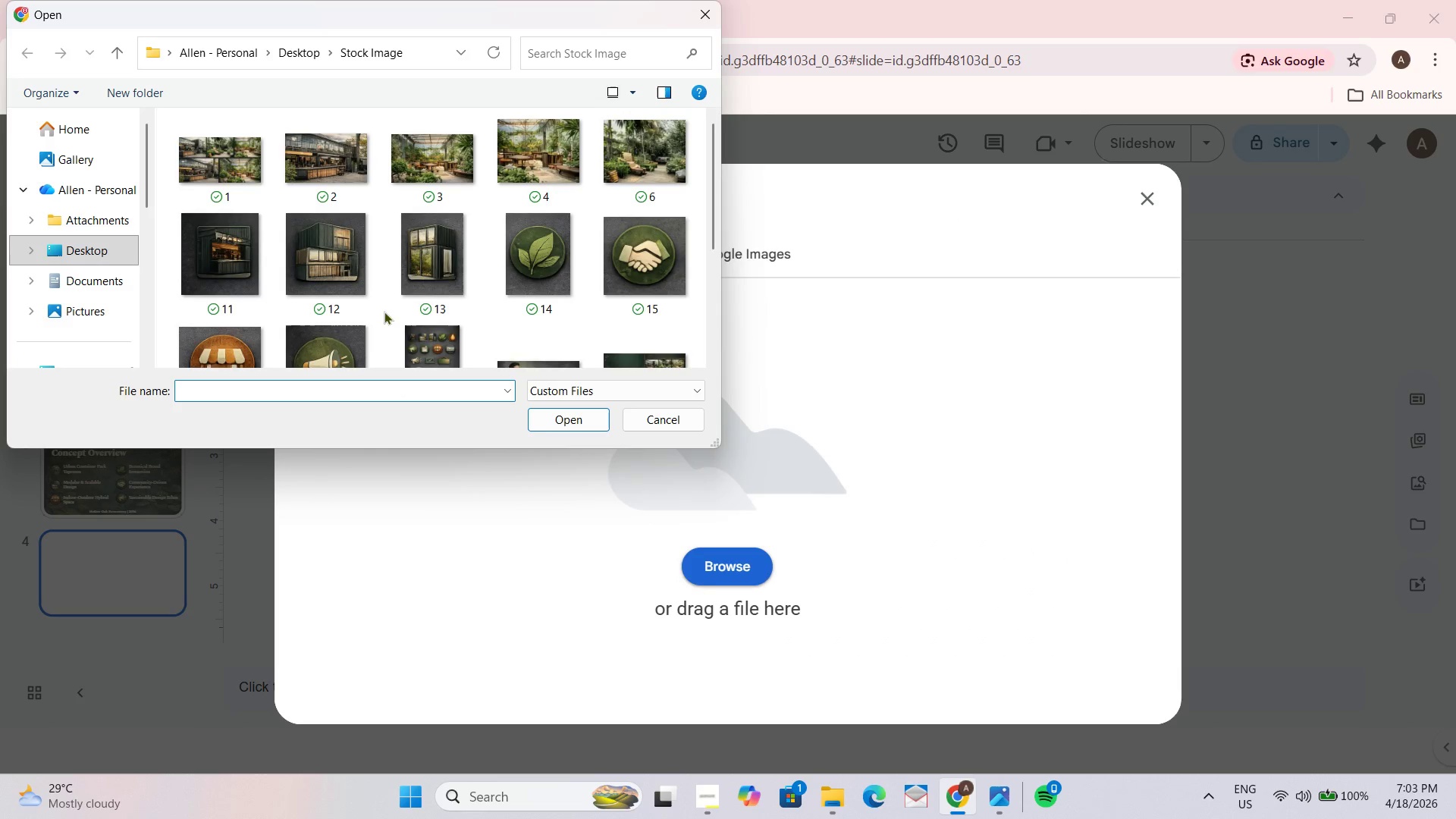 
scroll: coordinate [509, 271], scroll_direction: up, amount: 2.0
 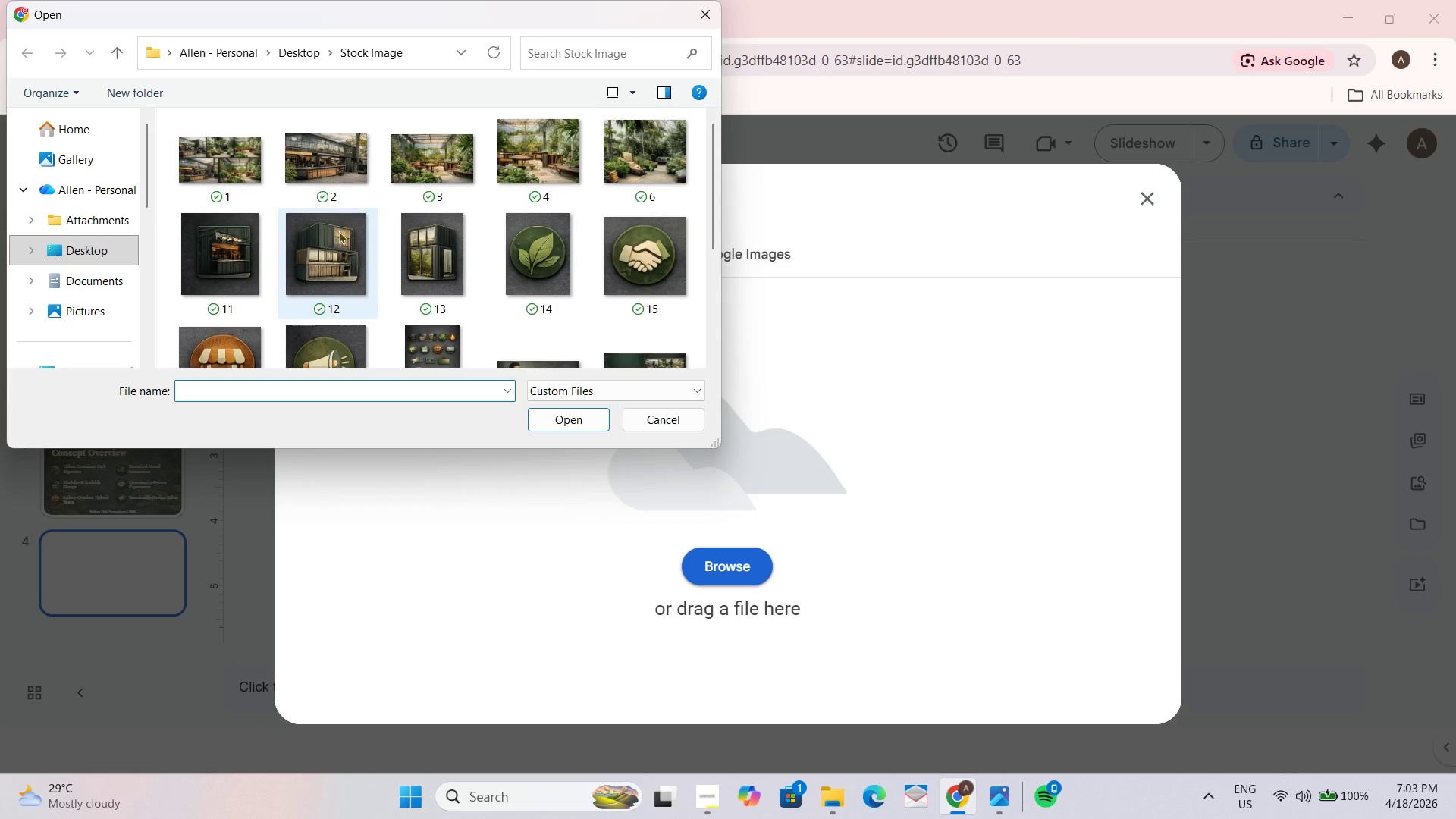 
scroll: coordinate [383, 286], scroll_direction: down, amount: 3.0
 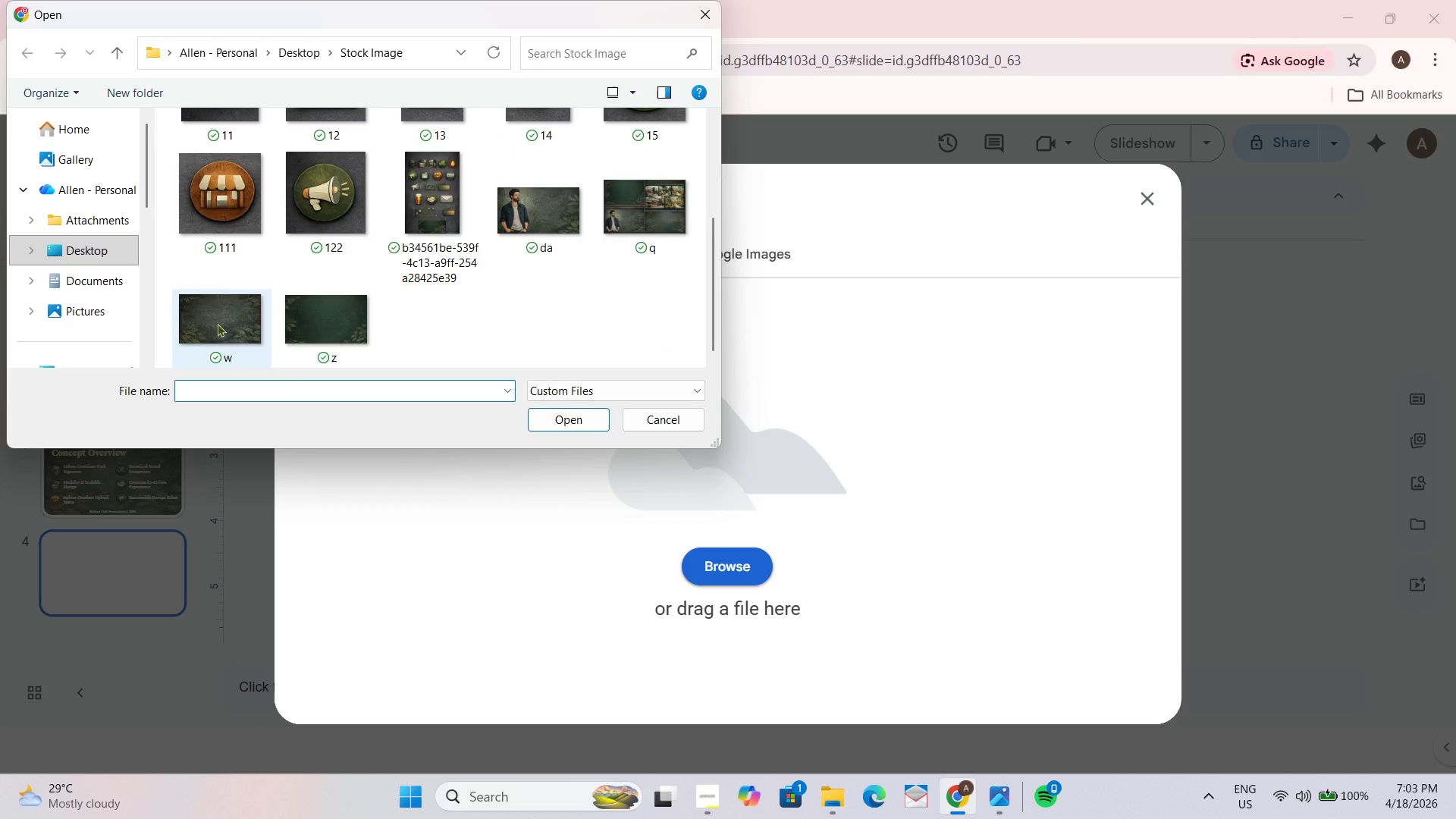 
left_click([217, 323])
 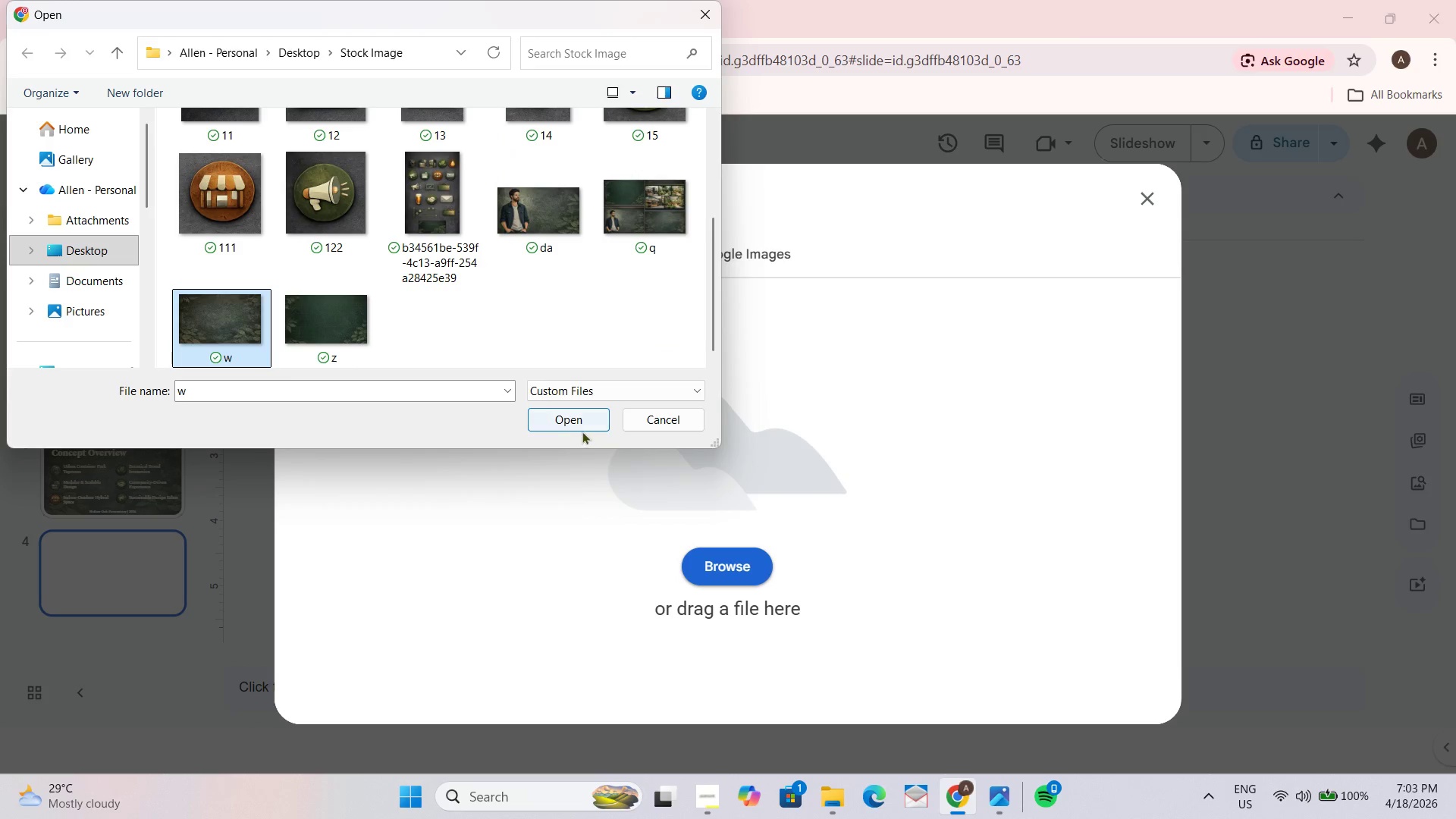 
left_click([578, 423])
 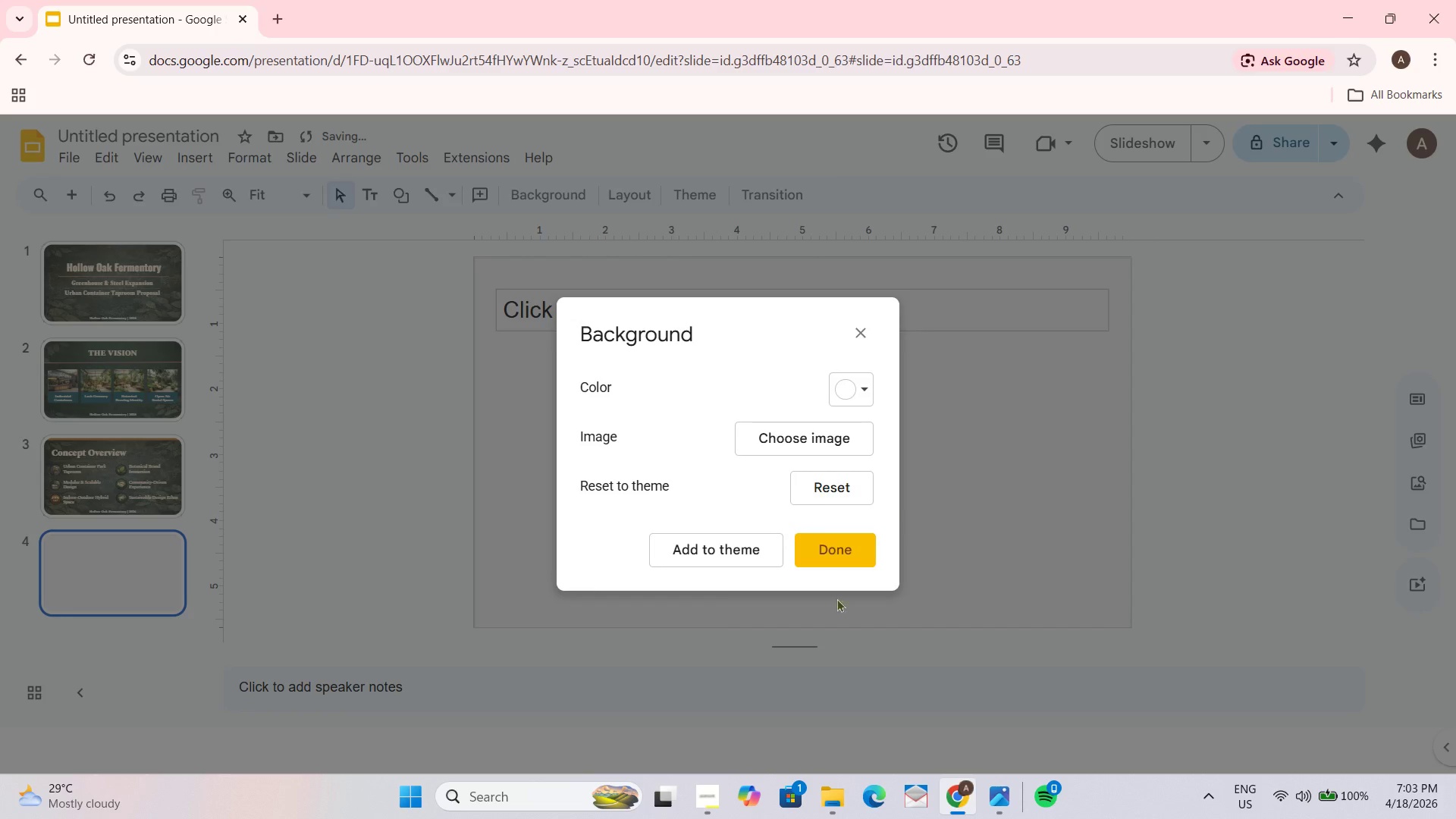 
left_click([829, 558])
 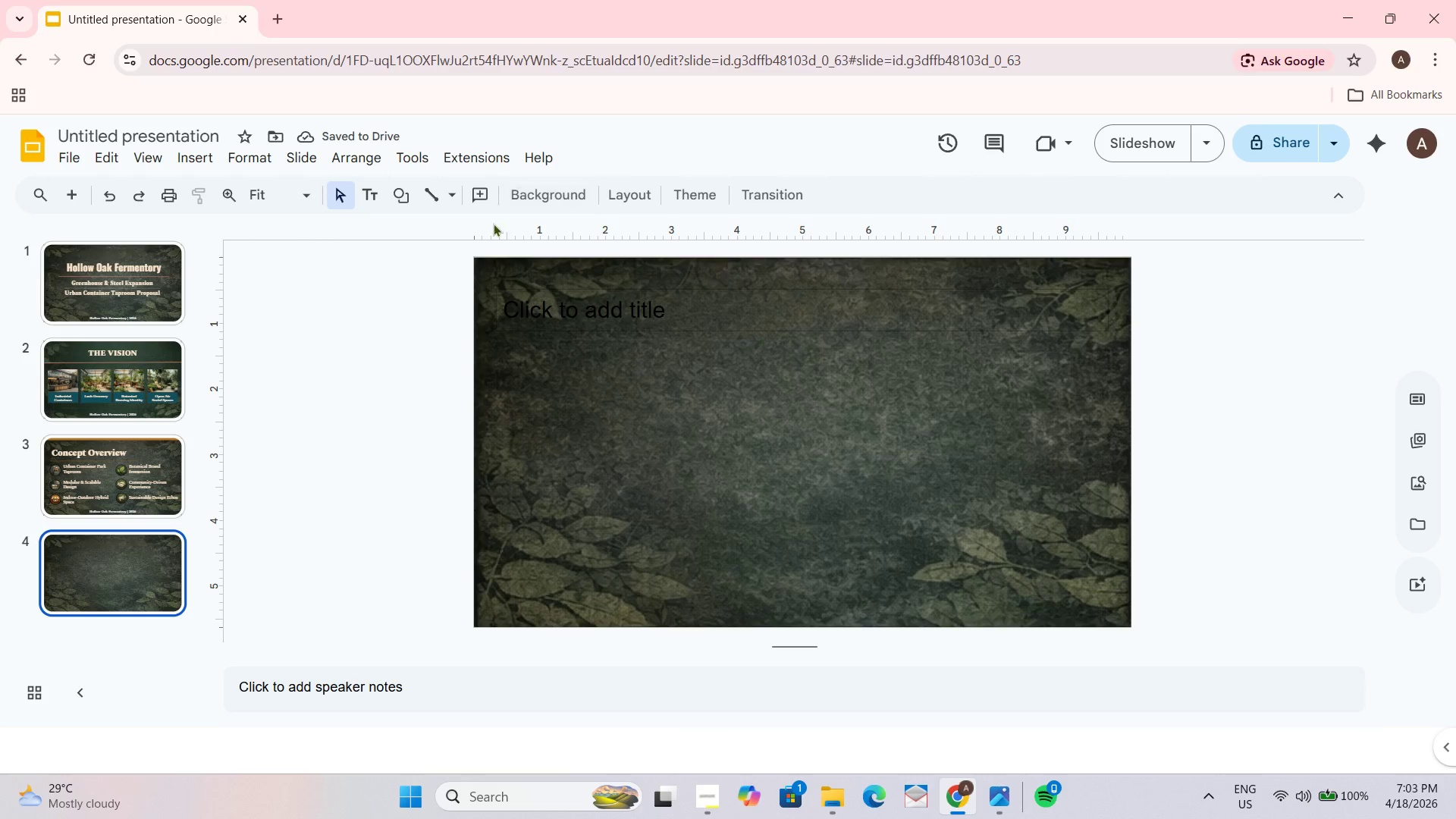 
left_click([202, 158])
 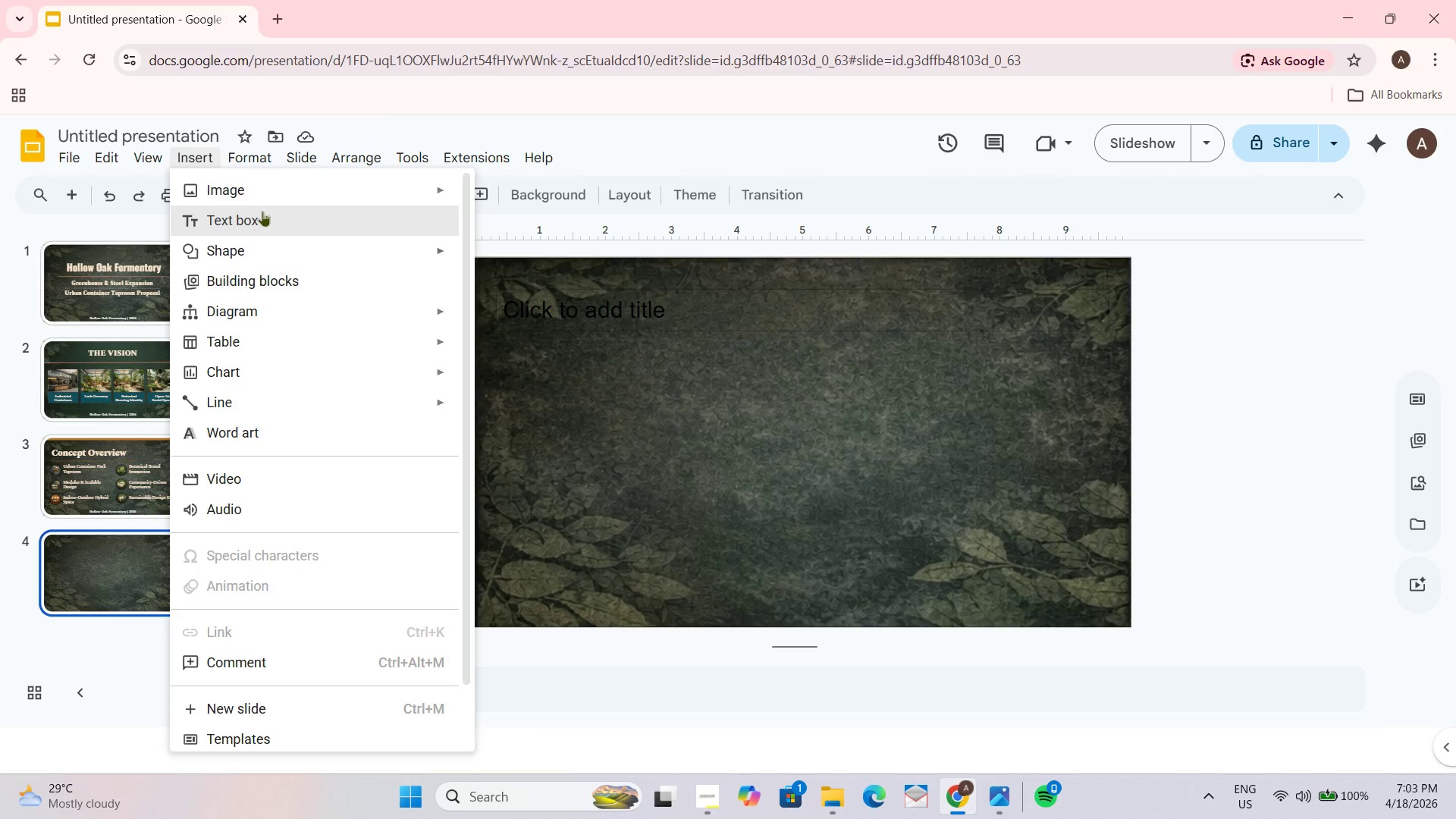 
left_click([285, 189])
 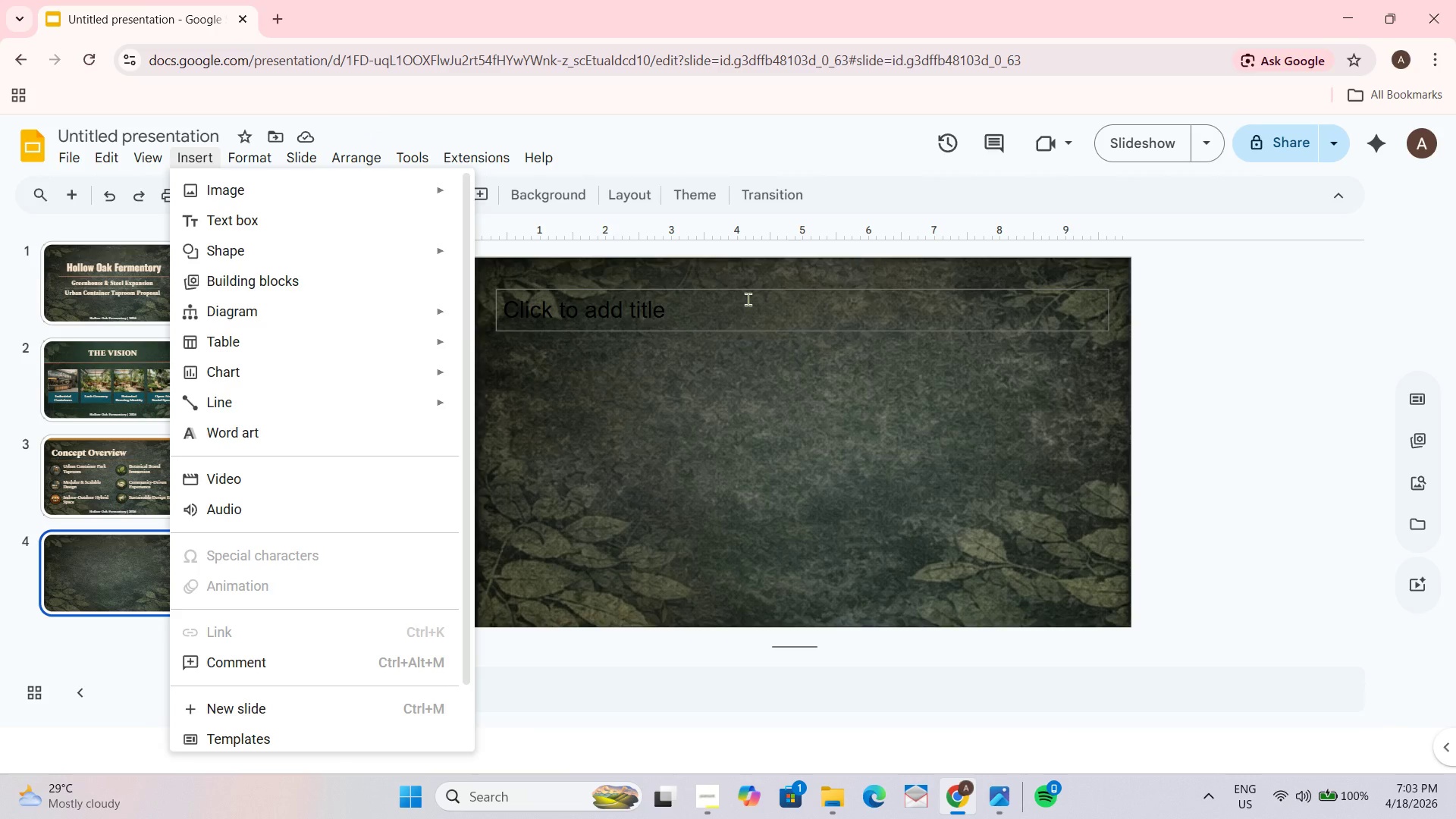 
left_click_drag(start_coordinate=[748, 292], to_coordinate=[753, 267])
 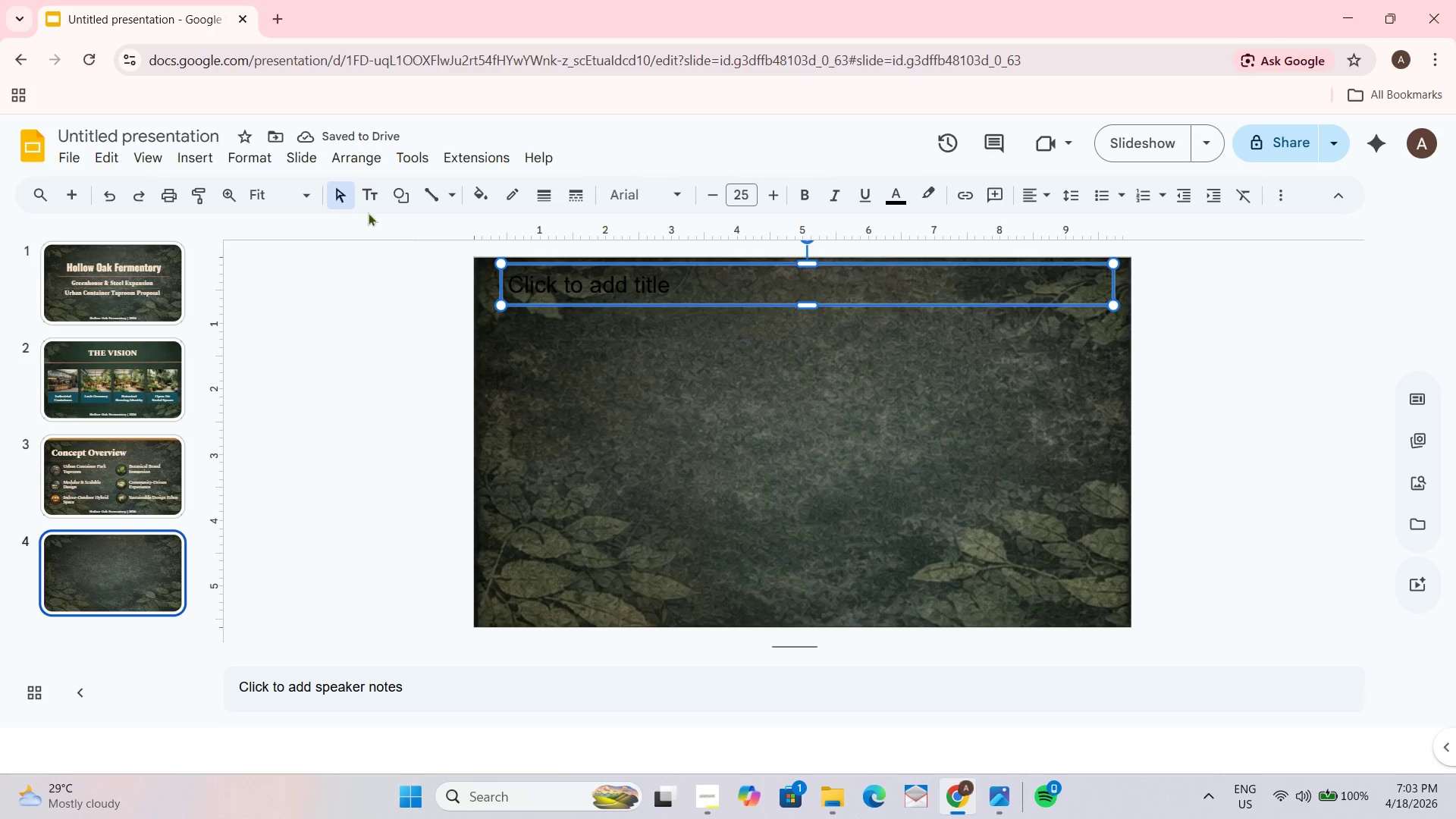 
left_click([196, 152])
 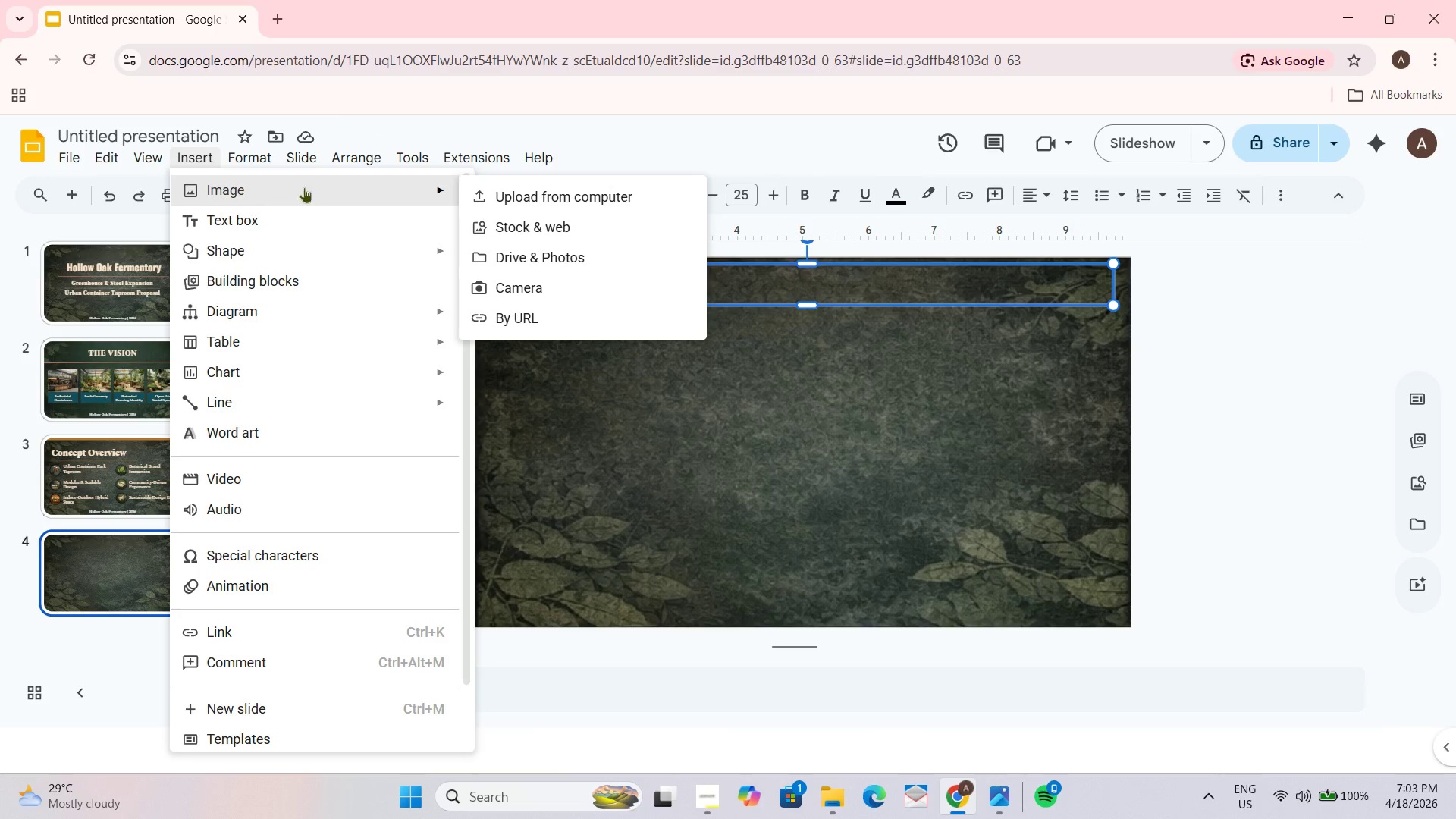 
left_click([490, 187])
 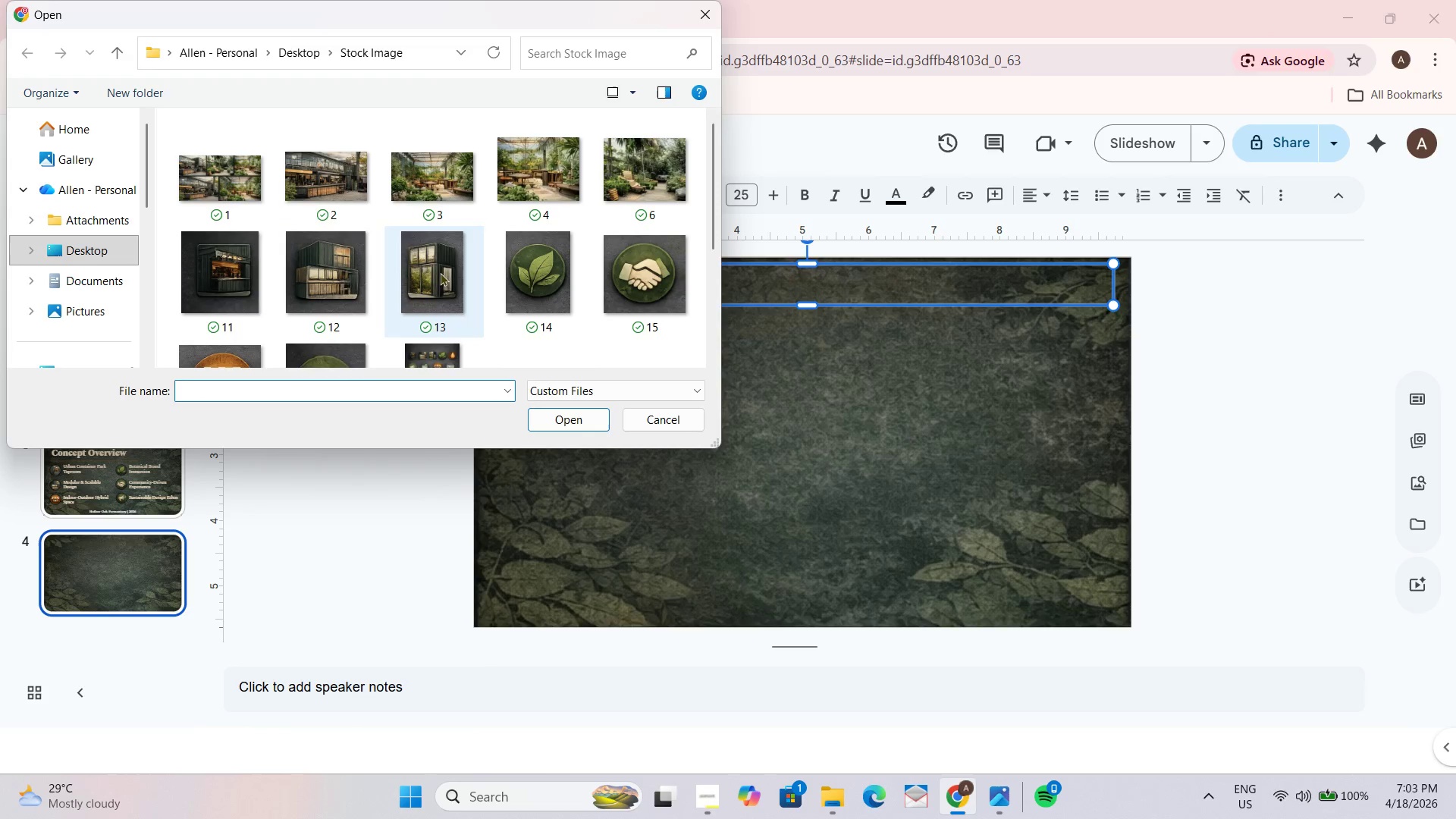 
scroll: coordinate [504, 259], scroll_direction: down, amount: 1.0
 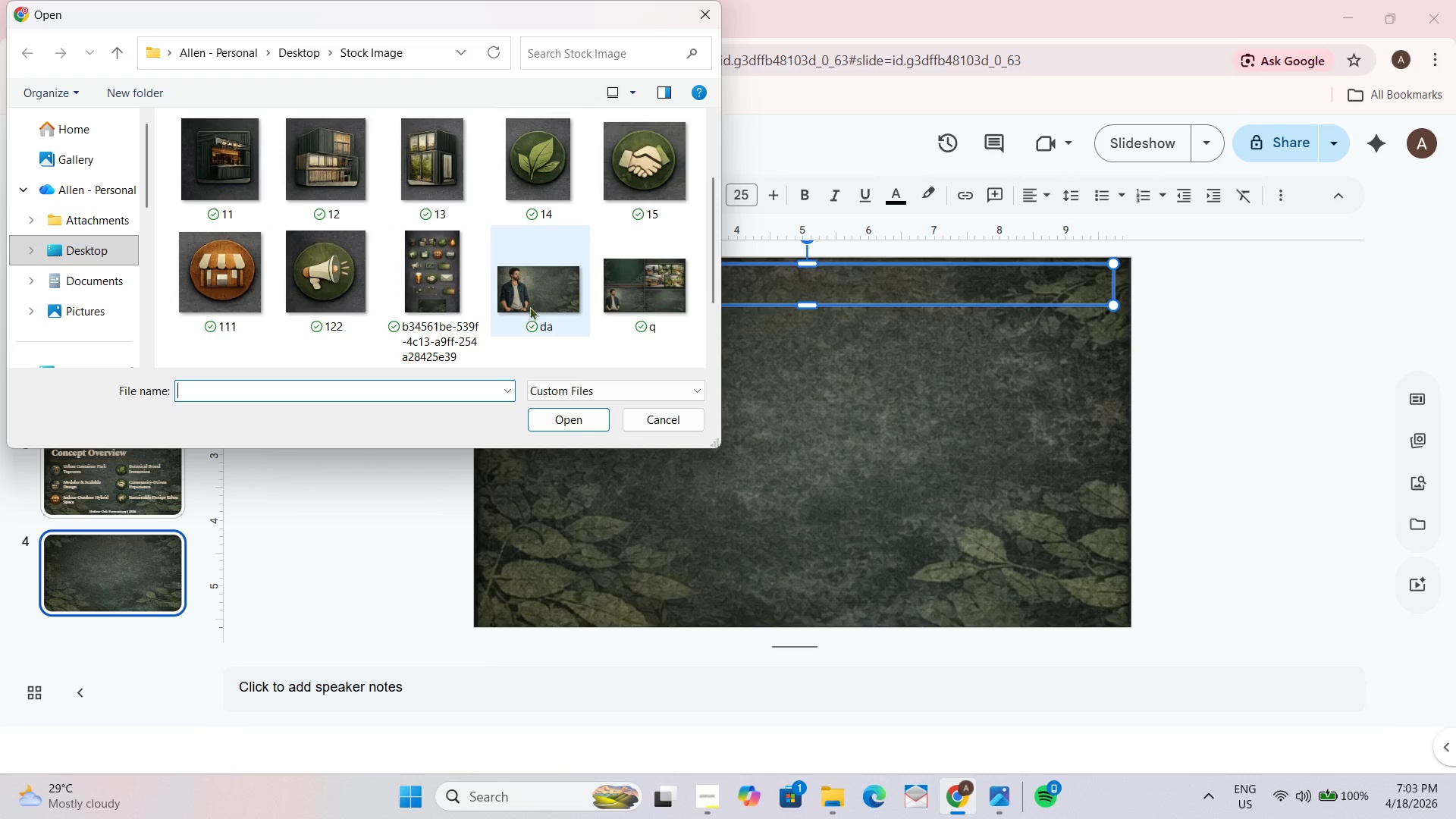 
left_click([535, 301])
 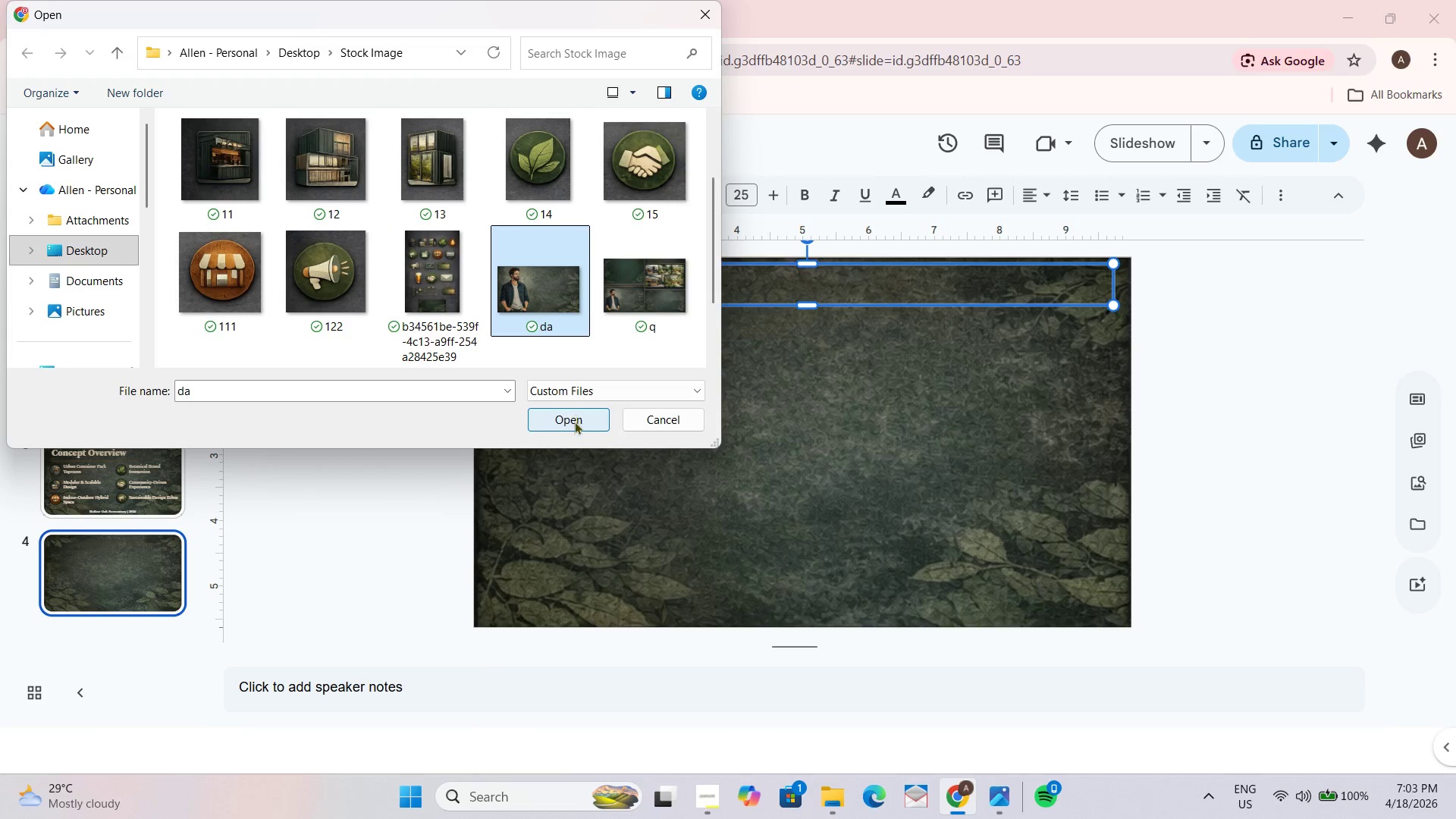 
left_click([574, 422])
 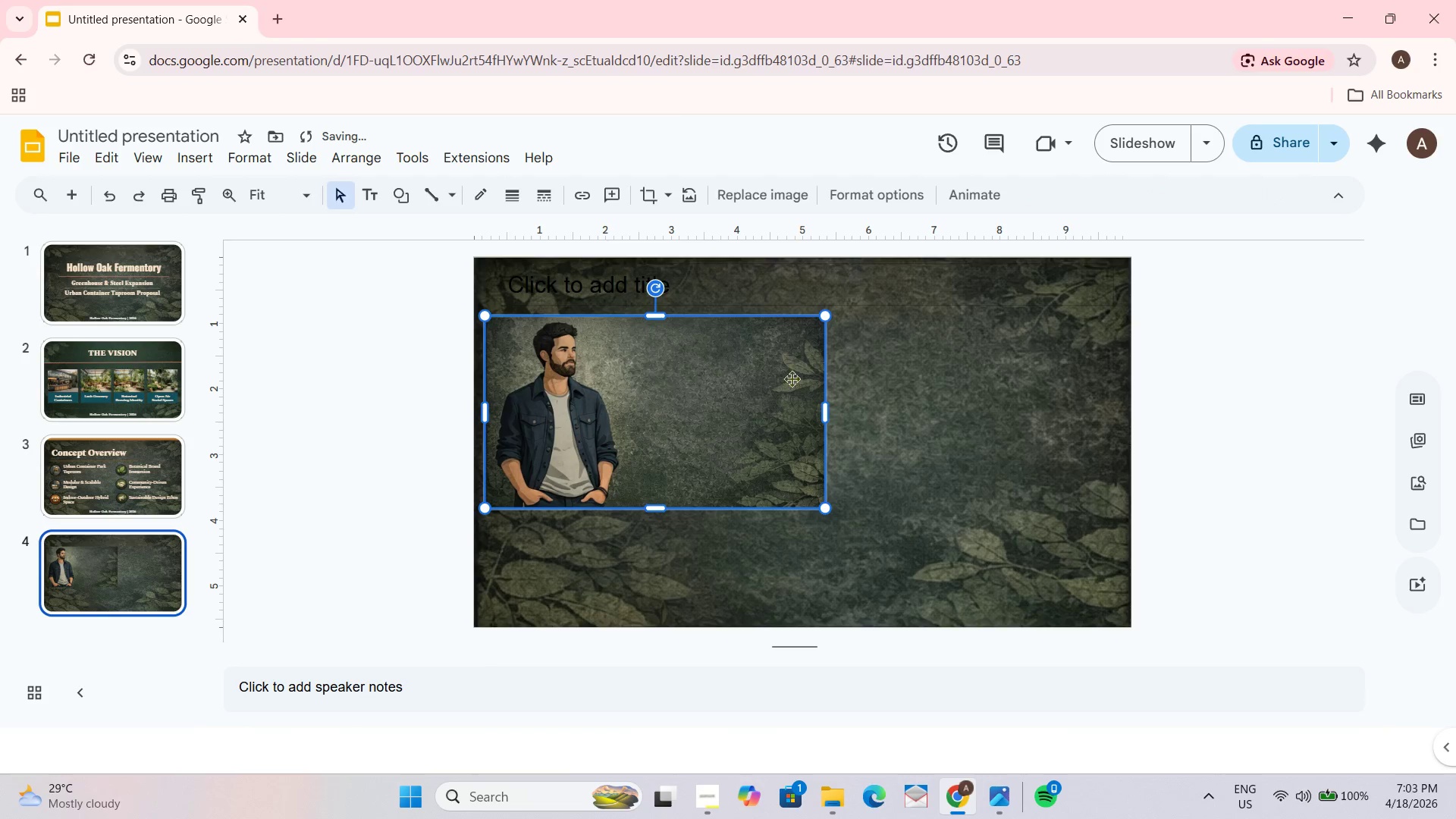 
left_click_drag(start_coordinate=[827, 408], to_coordinate=[1115, 413])
 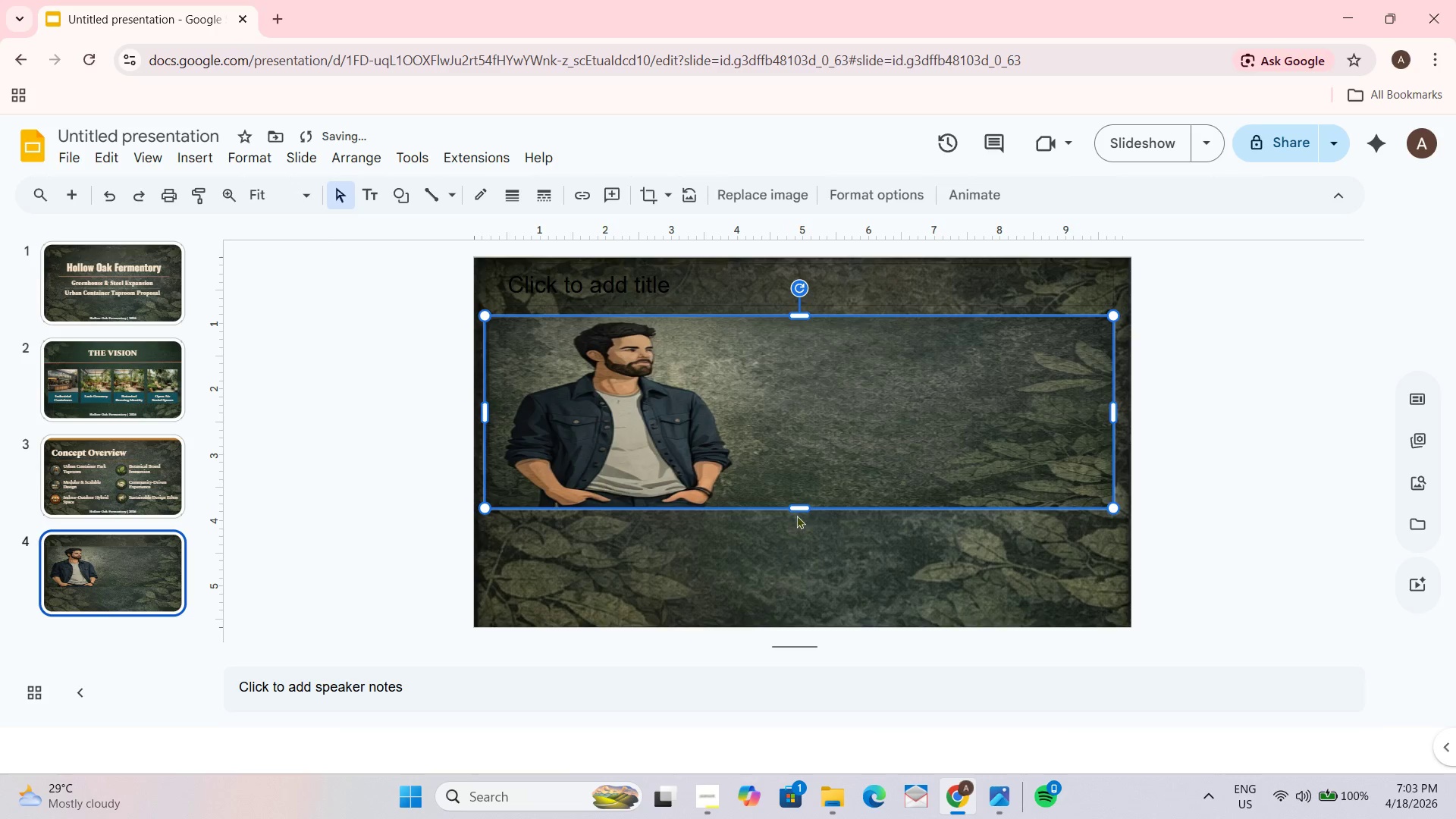 
left_click_drag(start_coordinate=[799, 504], to_coordinate=[795, 602])
 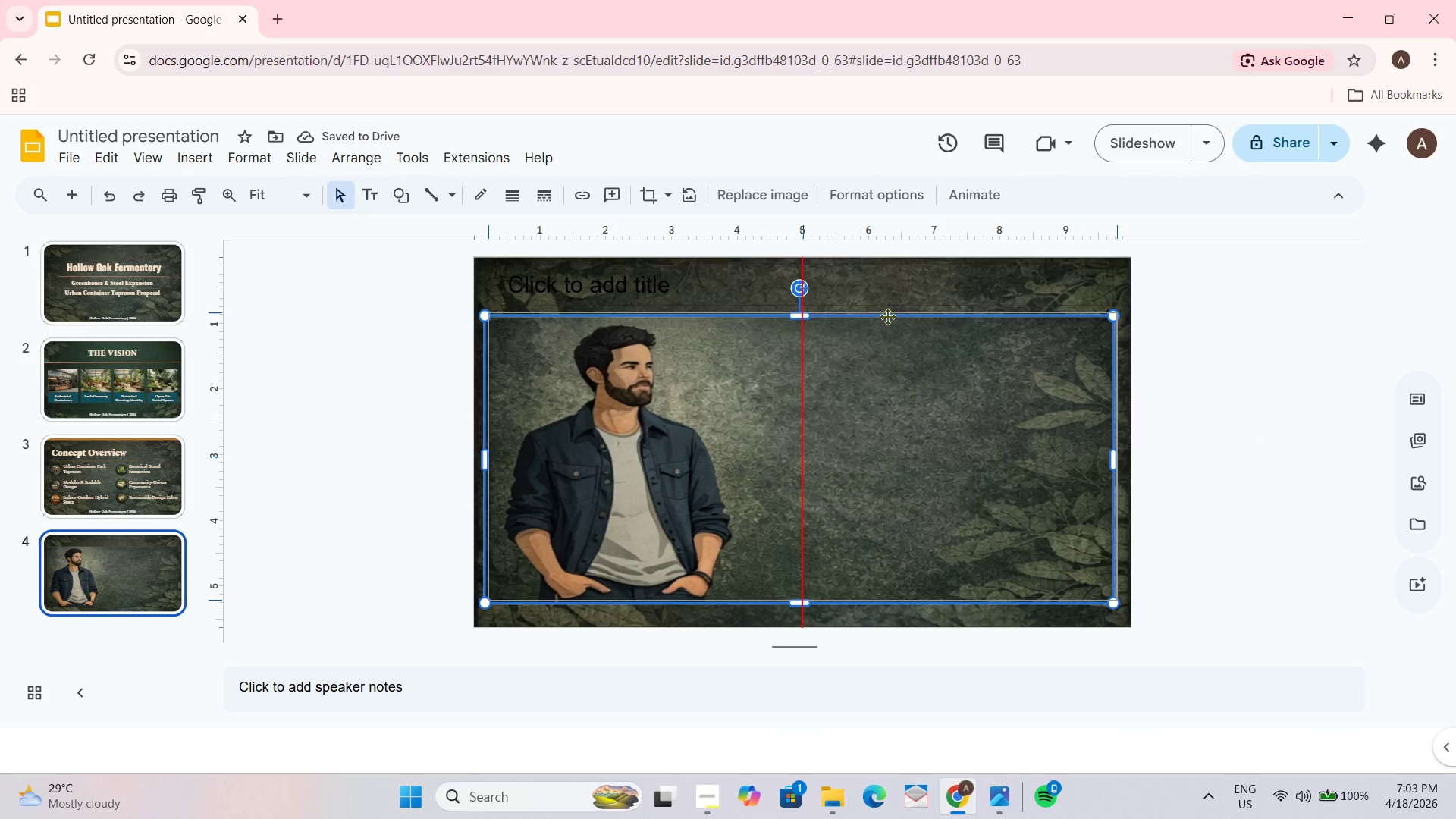 
wait(5.19)
 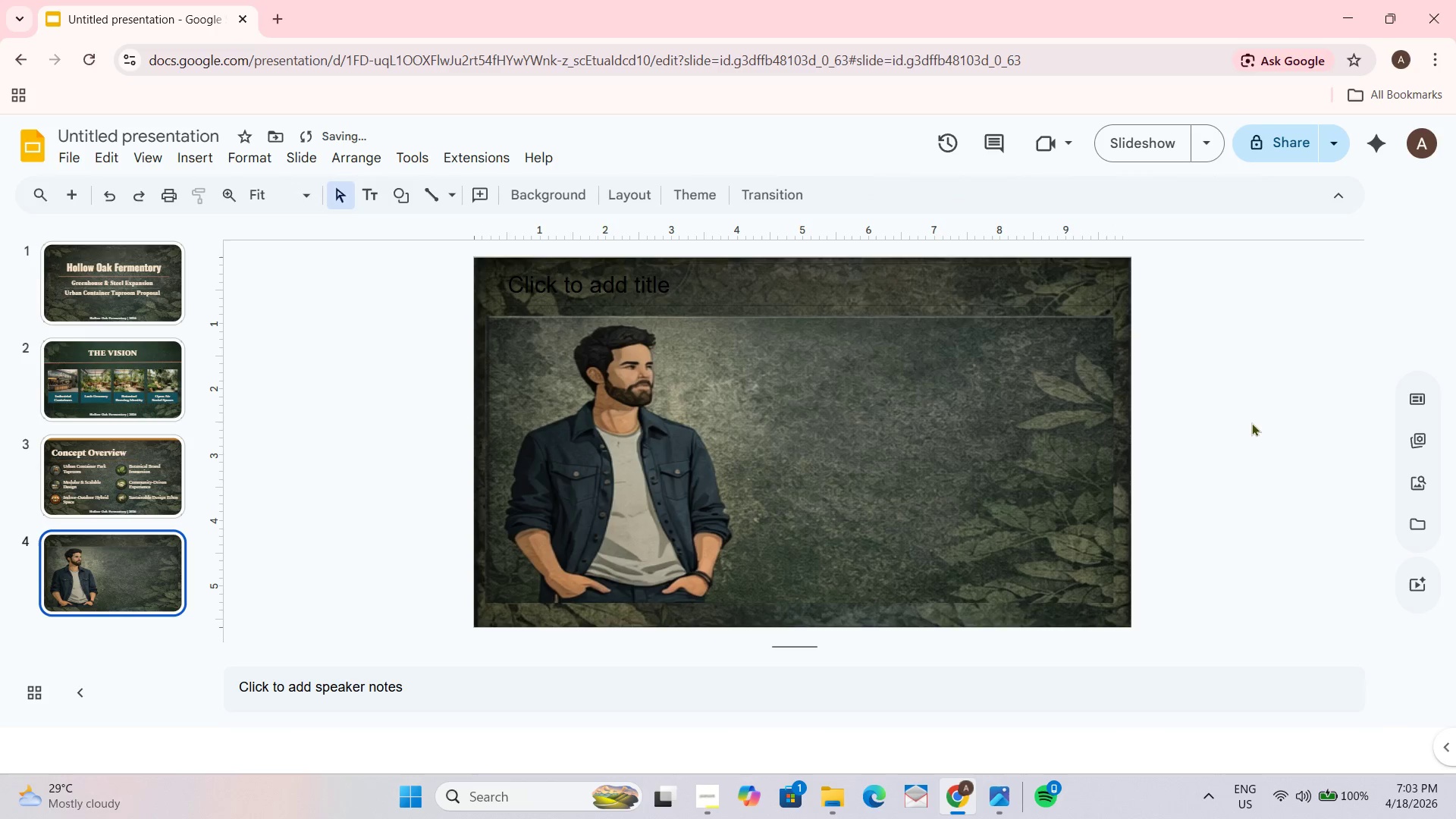 
left_click([1252, 381])
 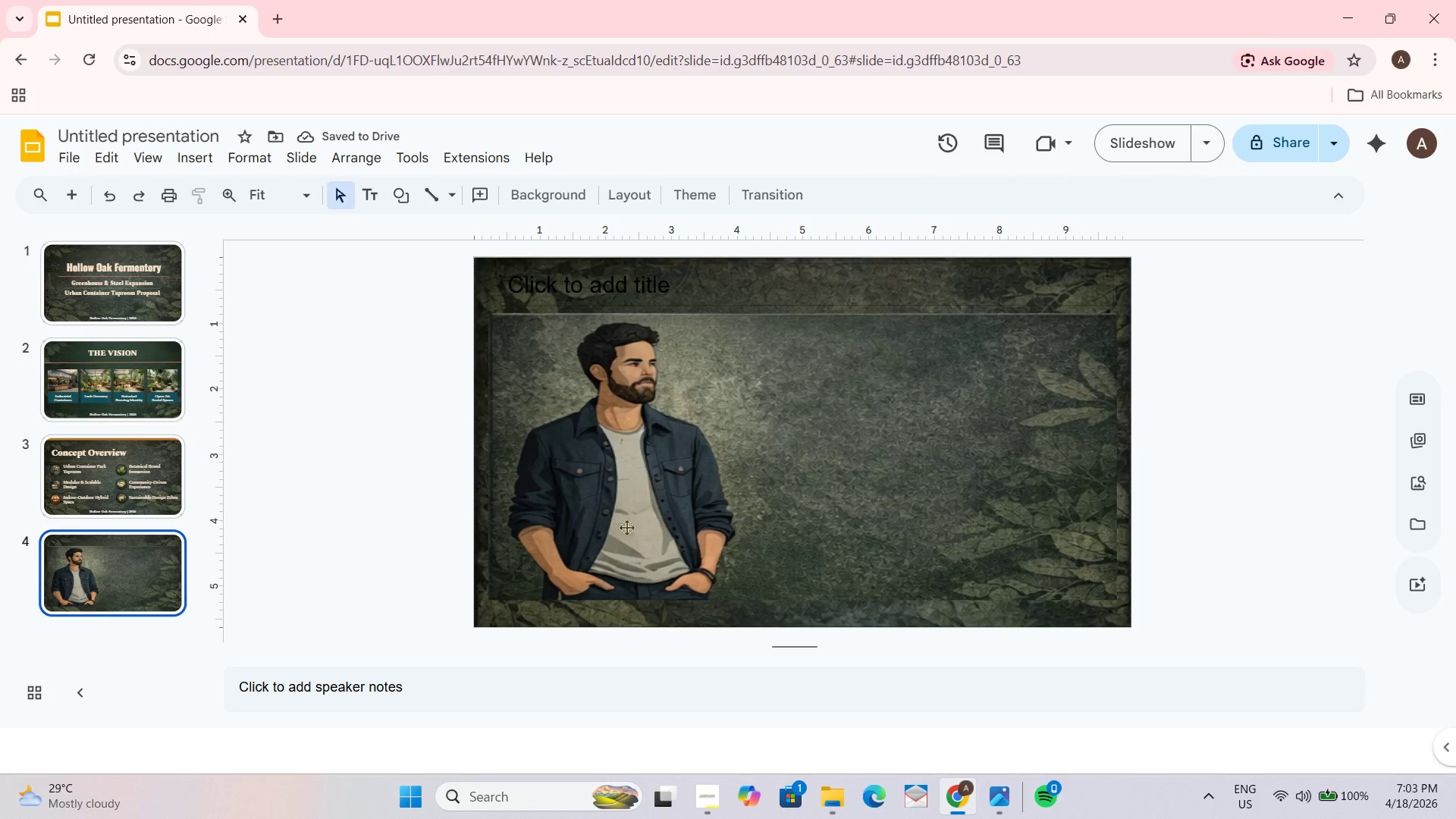 
left_click([142, 496])
 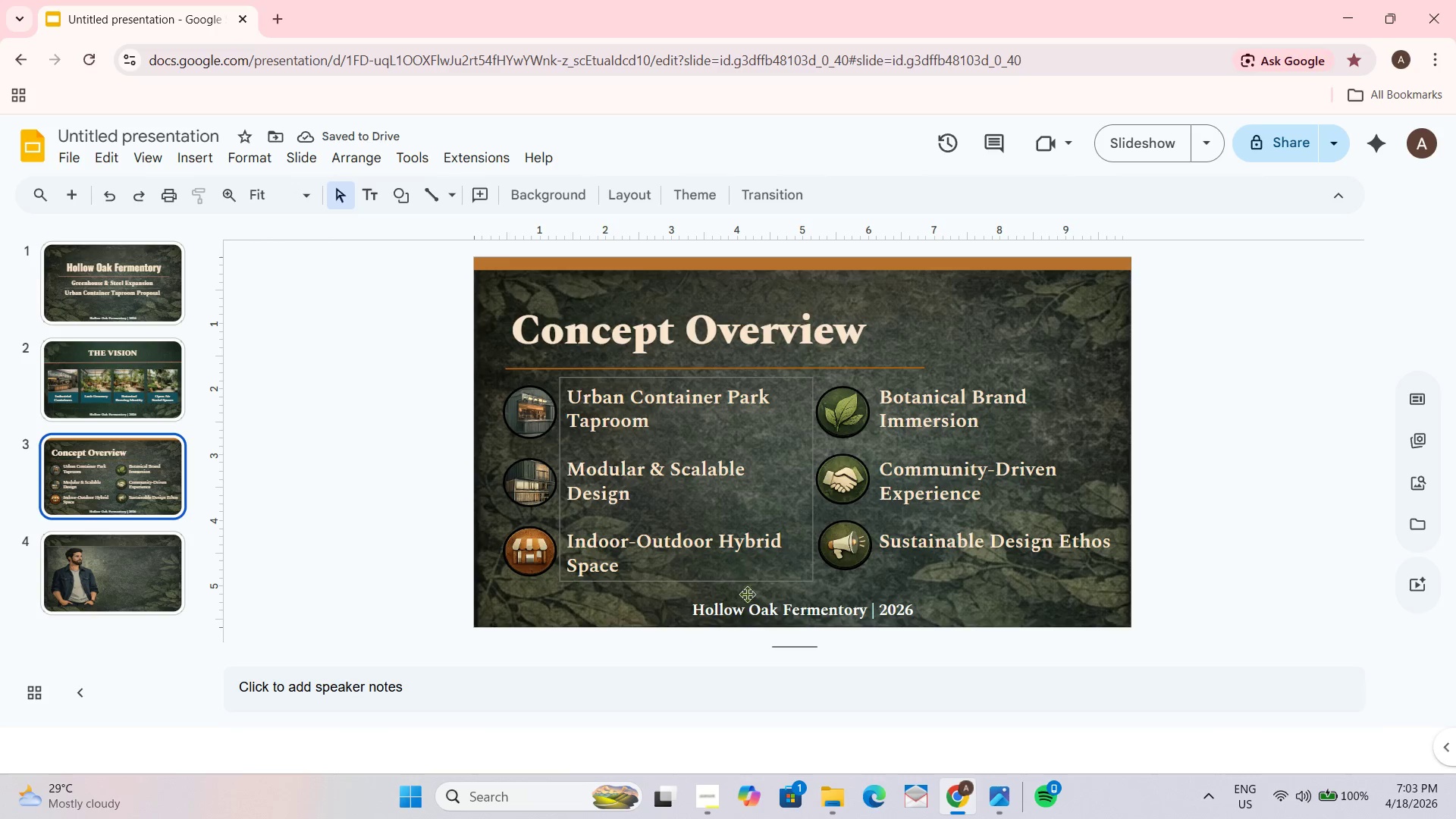 
left_click([744, 607])
 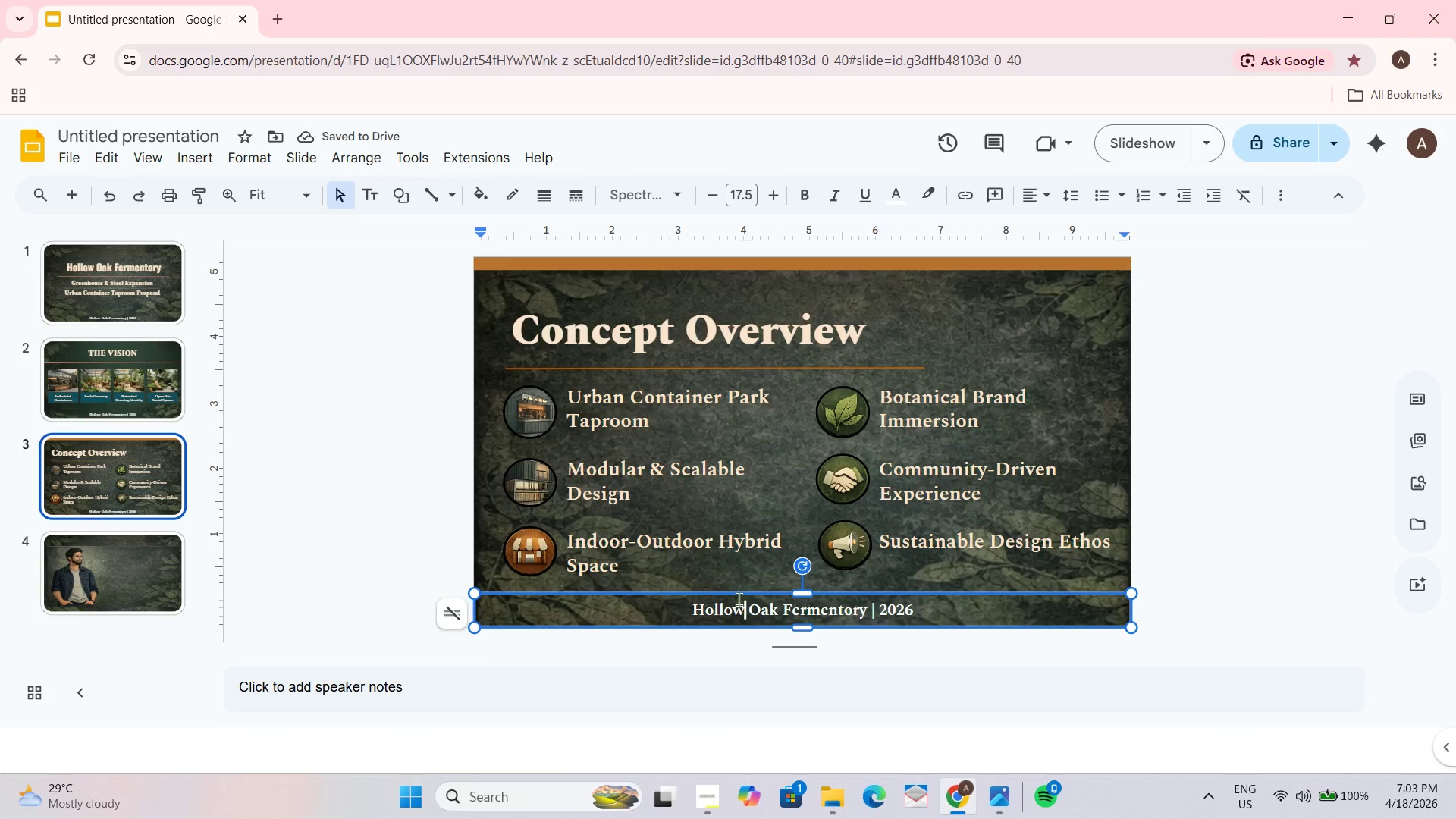 
key(Control+ControlLeft)
 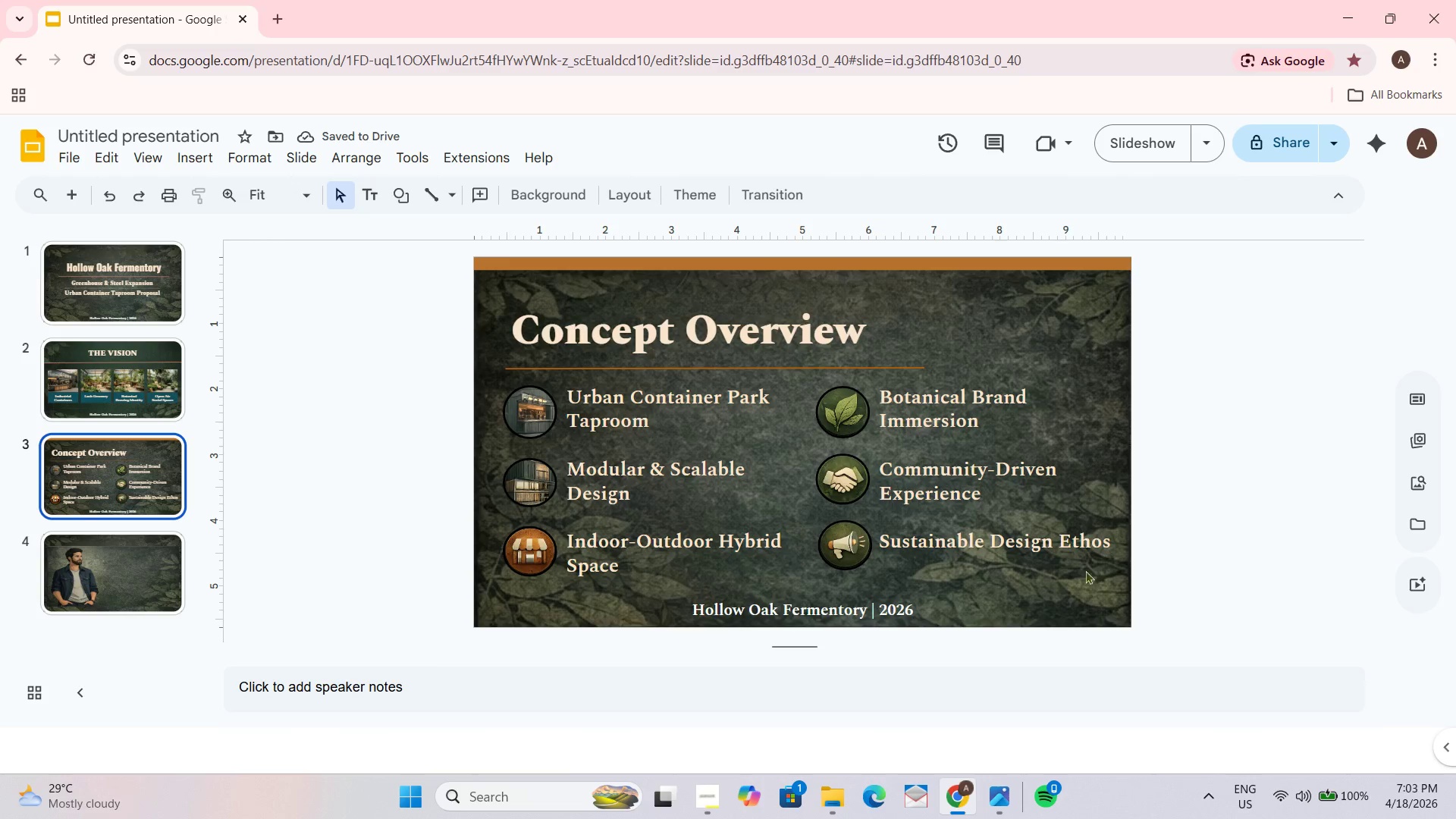 
double_click([1042, 597])
 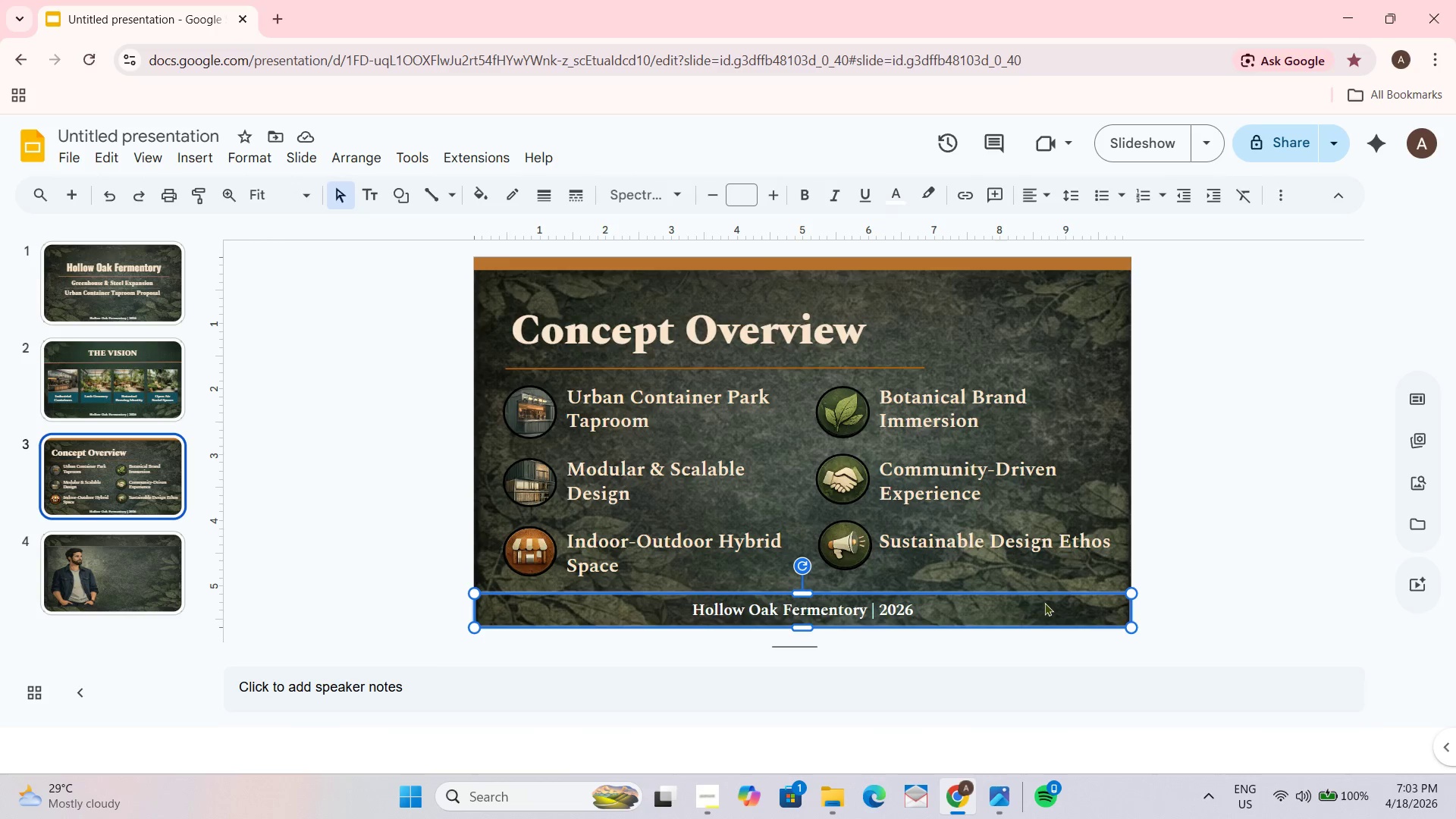 
key(Control+C)
 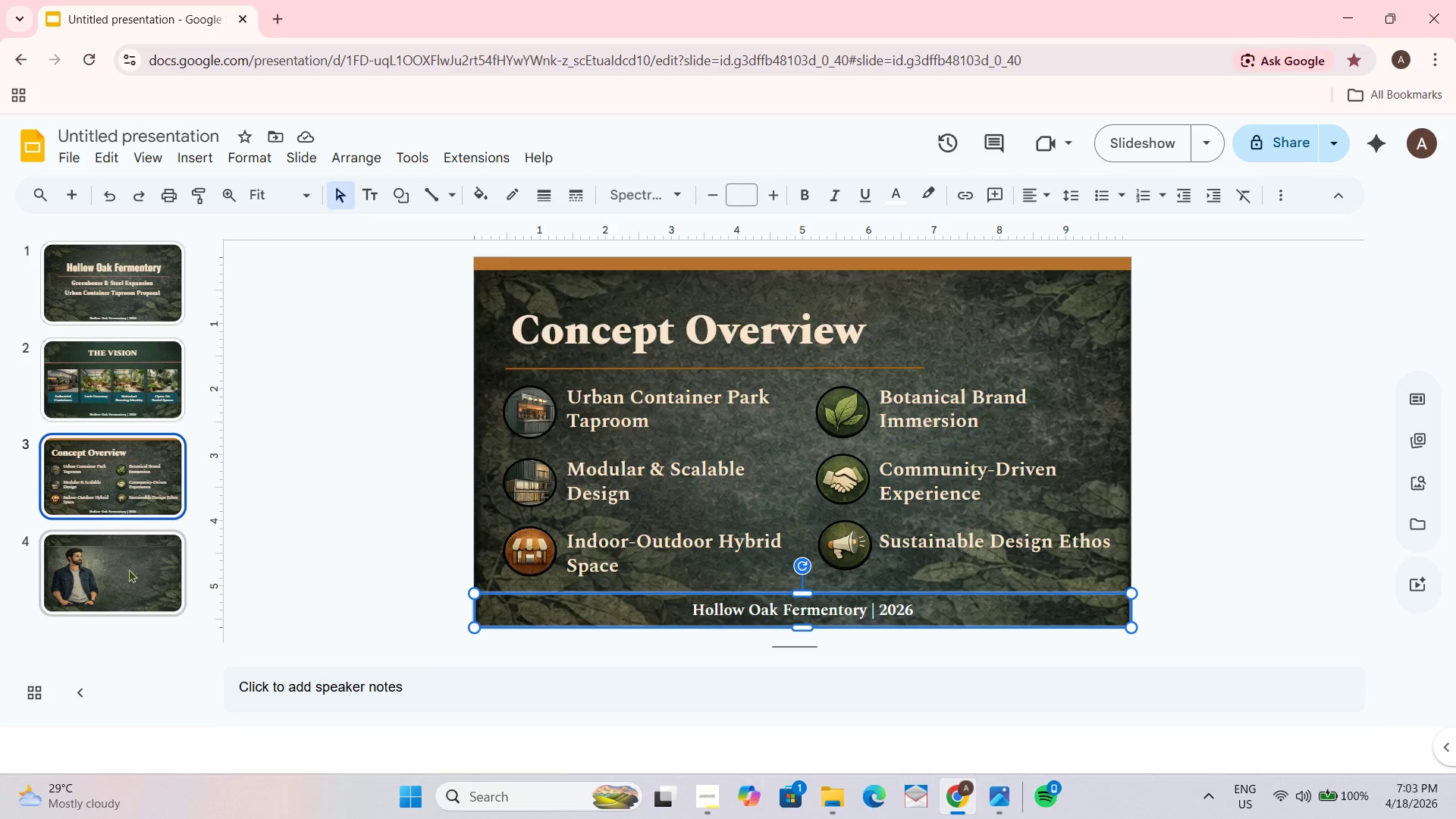 
left_click([77, 568])
 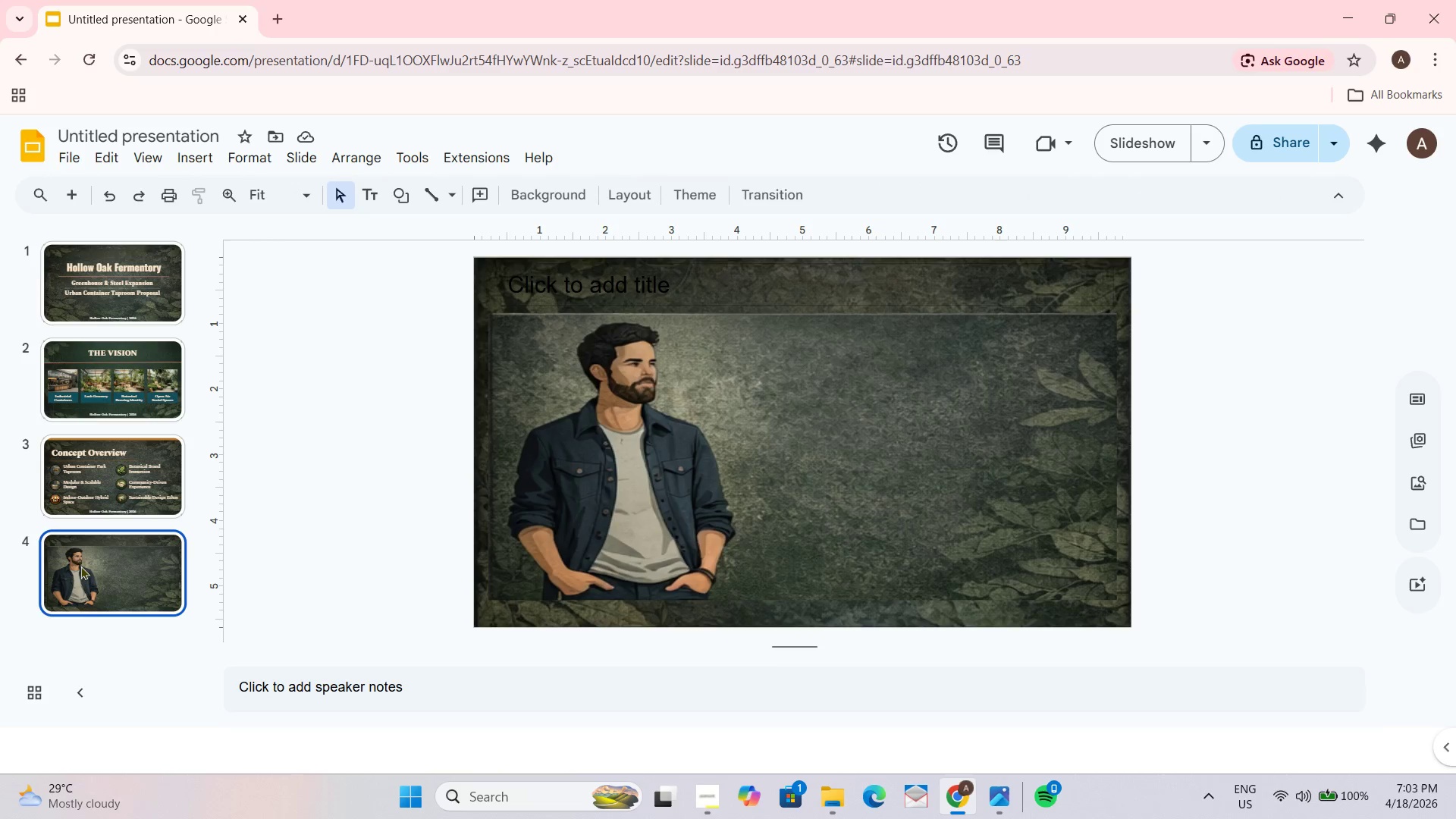 
key(Control+ControlLeft)
 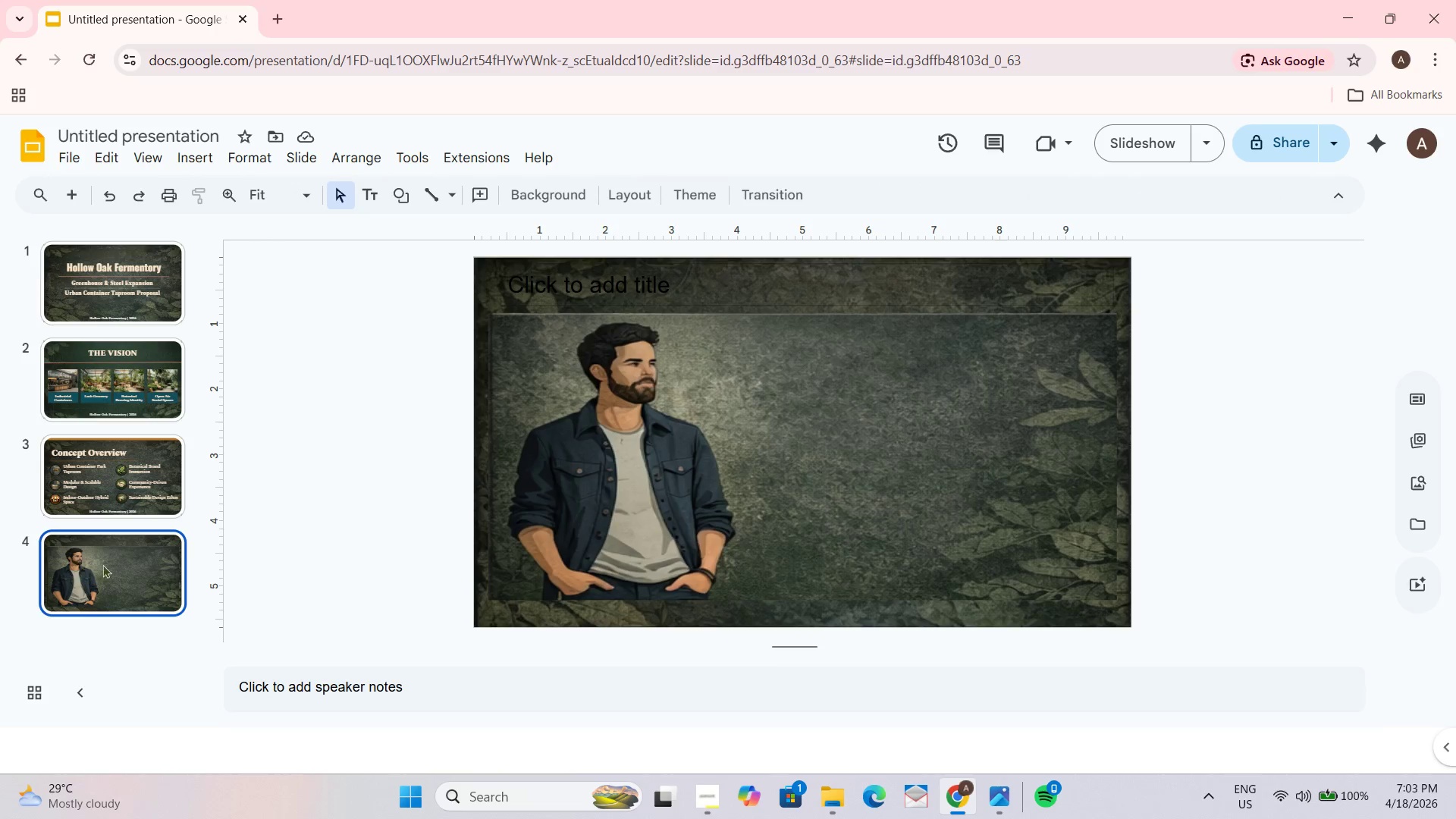 
key(Control+V)
 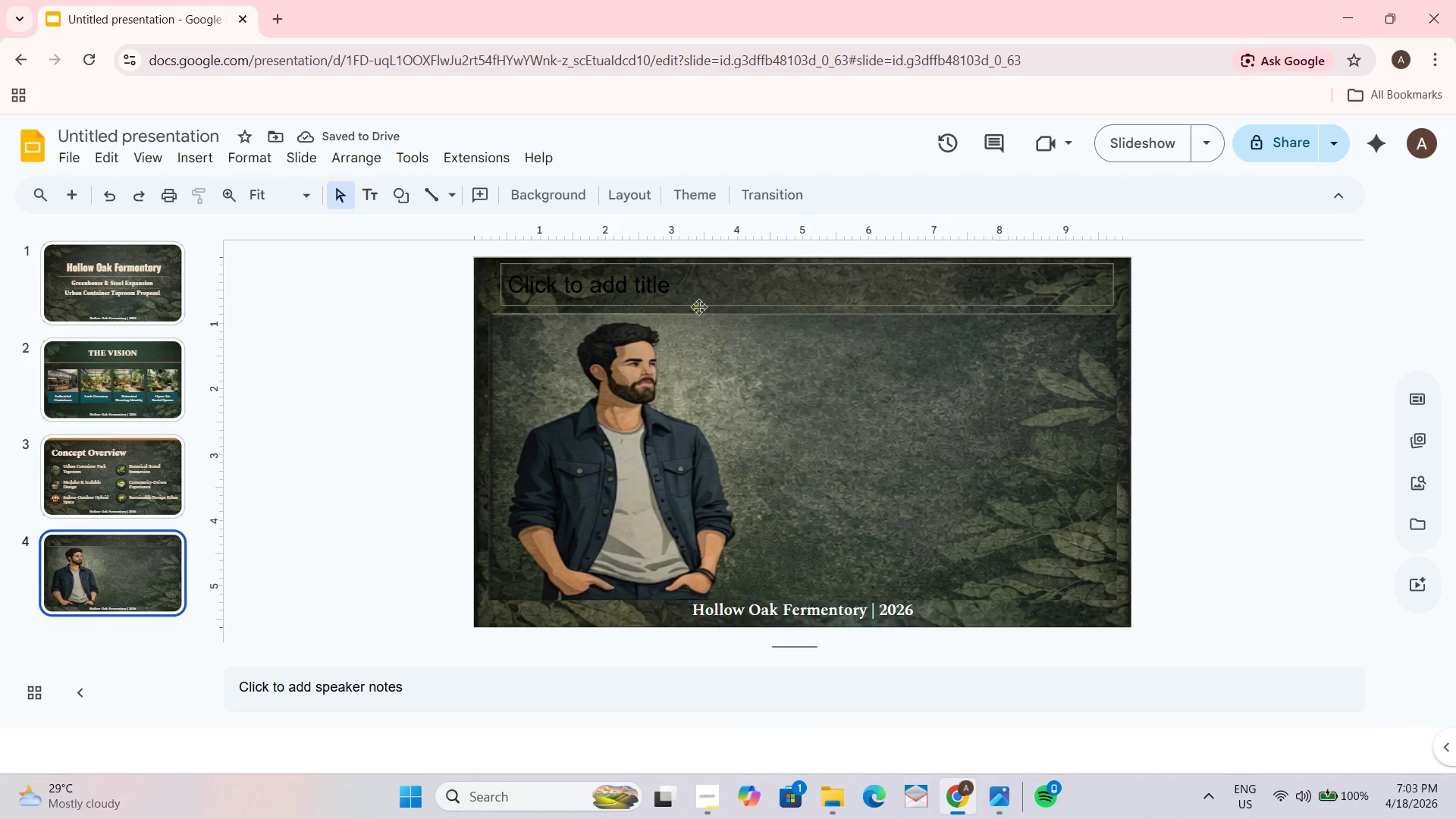 
wait(5.66)
 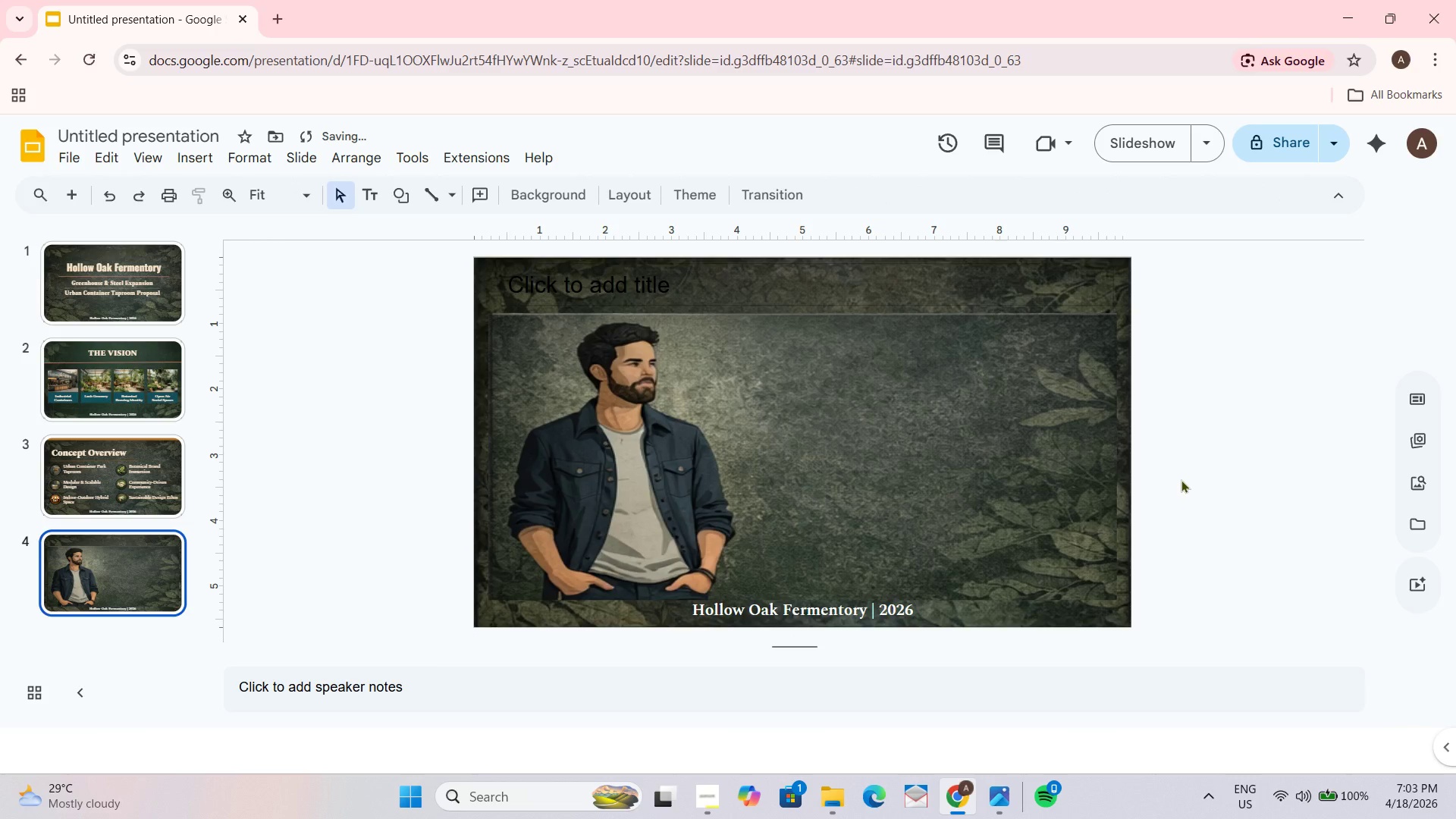 
left_click_drag(start_coordinate=[772, 266], to_coordinate=[770, 366])
 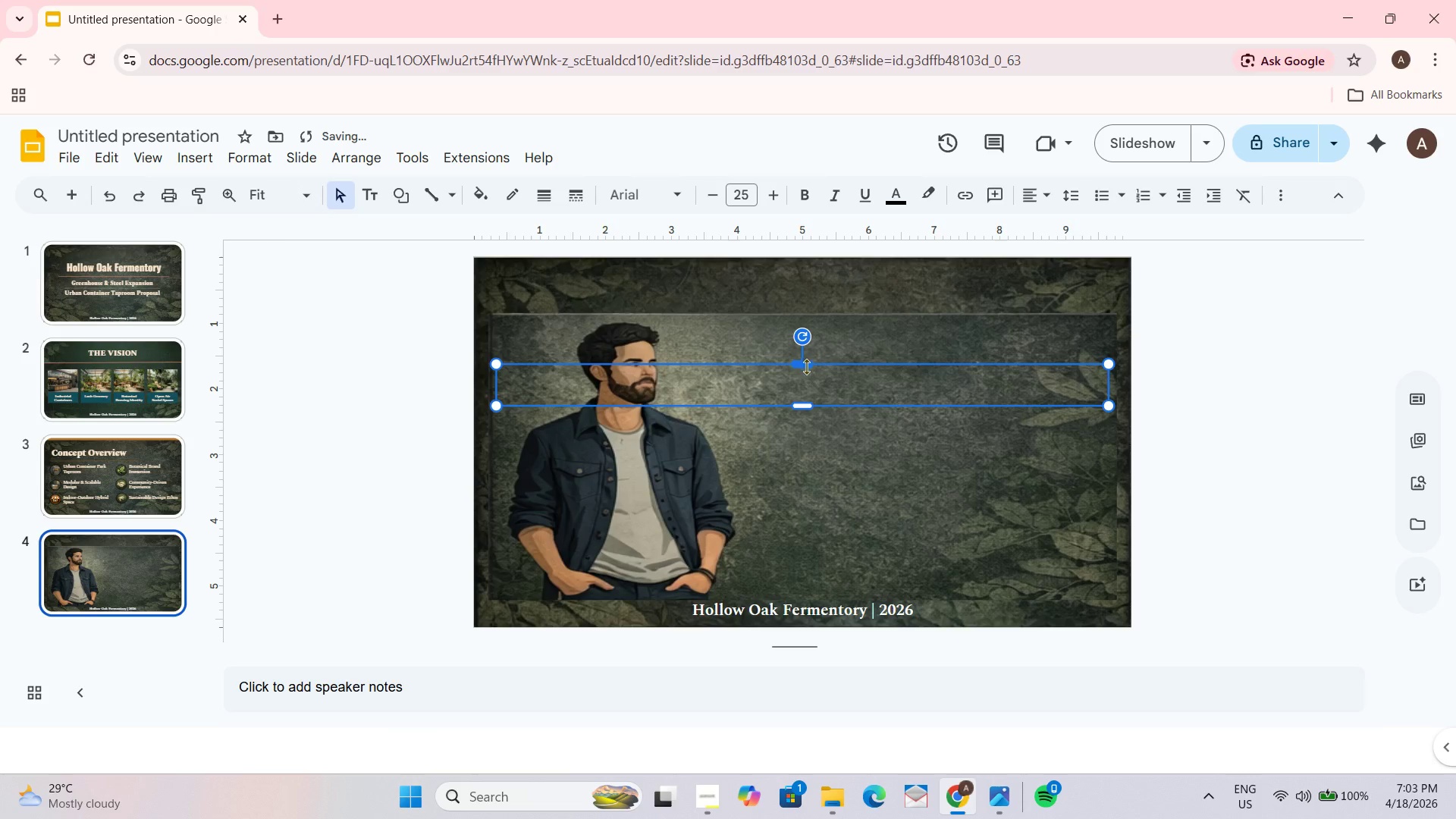 
left_click_drag(start_coordinate=[842, 366], to_coordinate=[849, 309])
 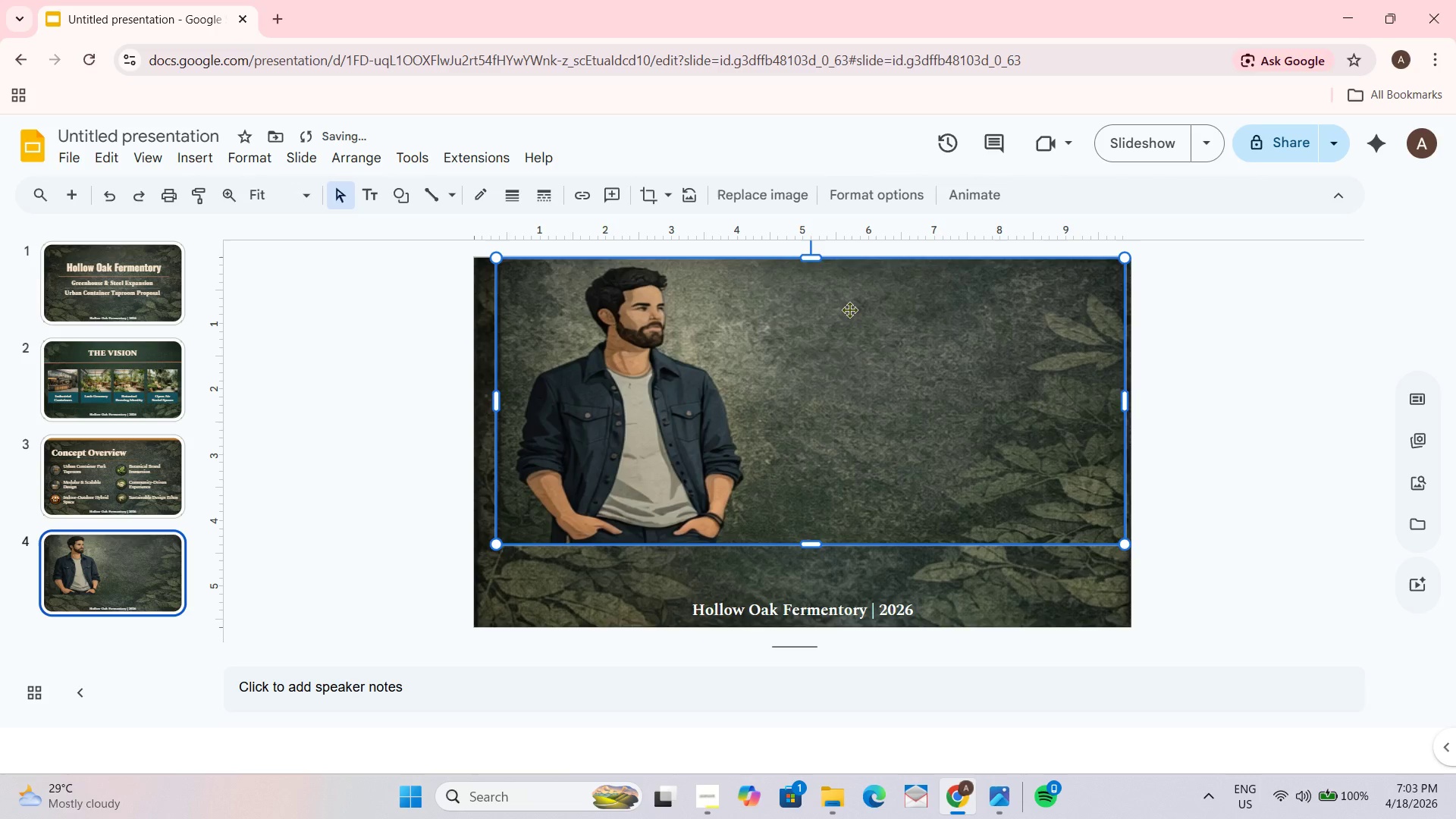 
key(Control+Z)
 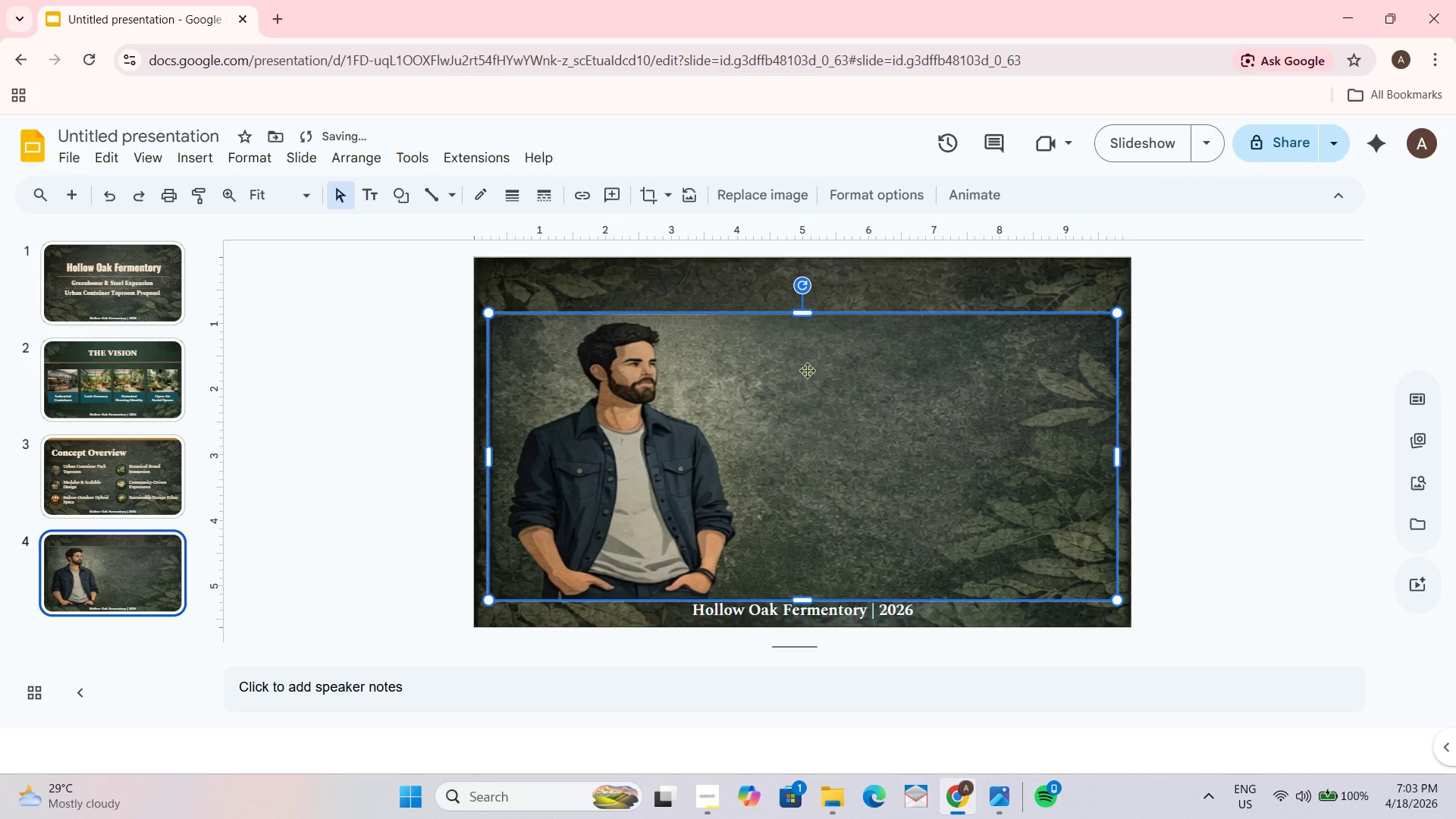 
double_click([745, 350])
 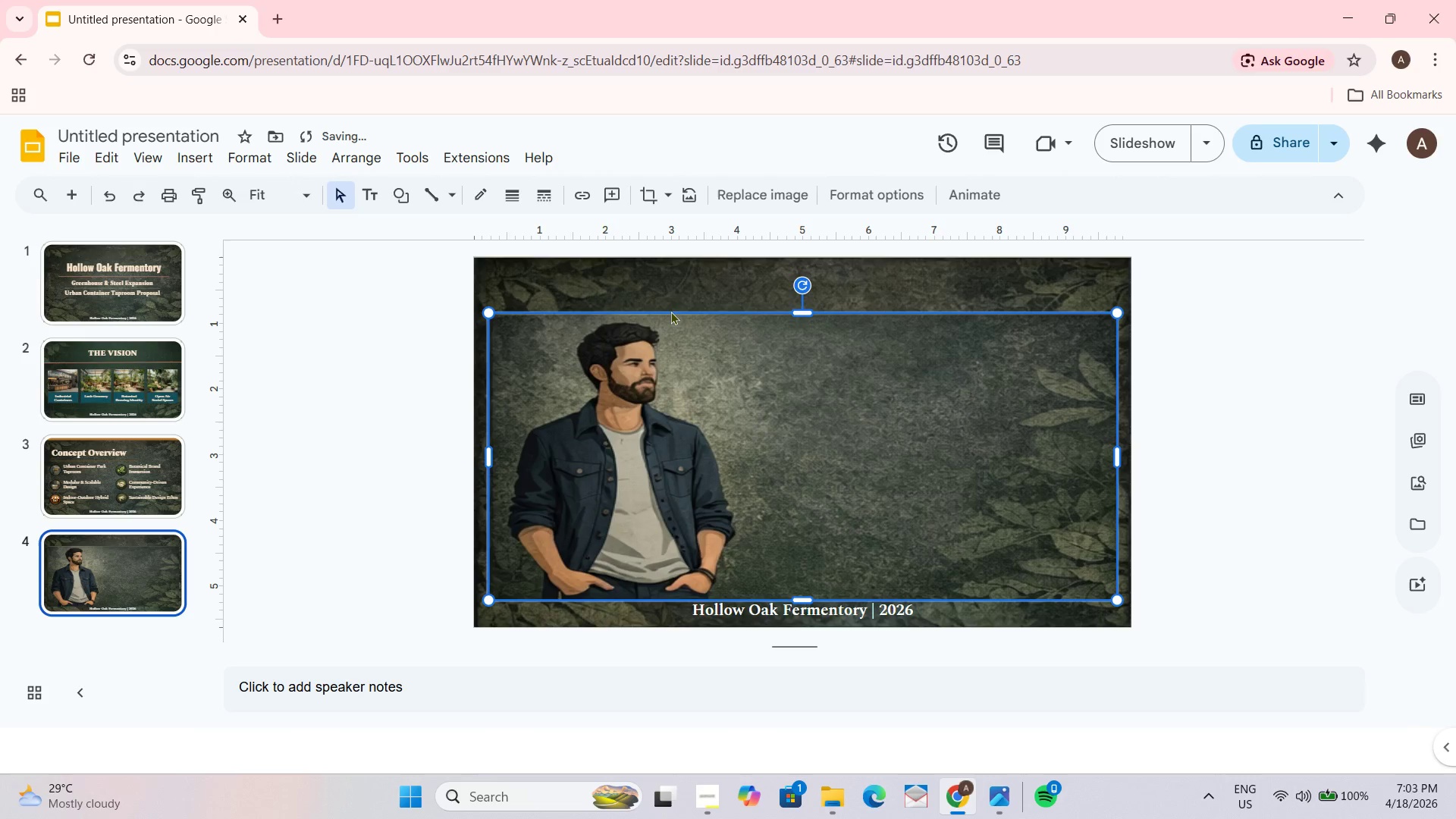 
triple_click([669, 279])
 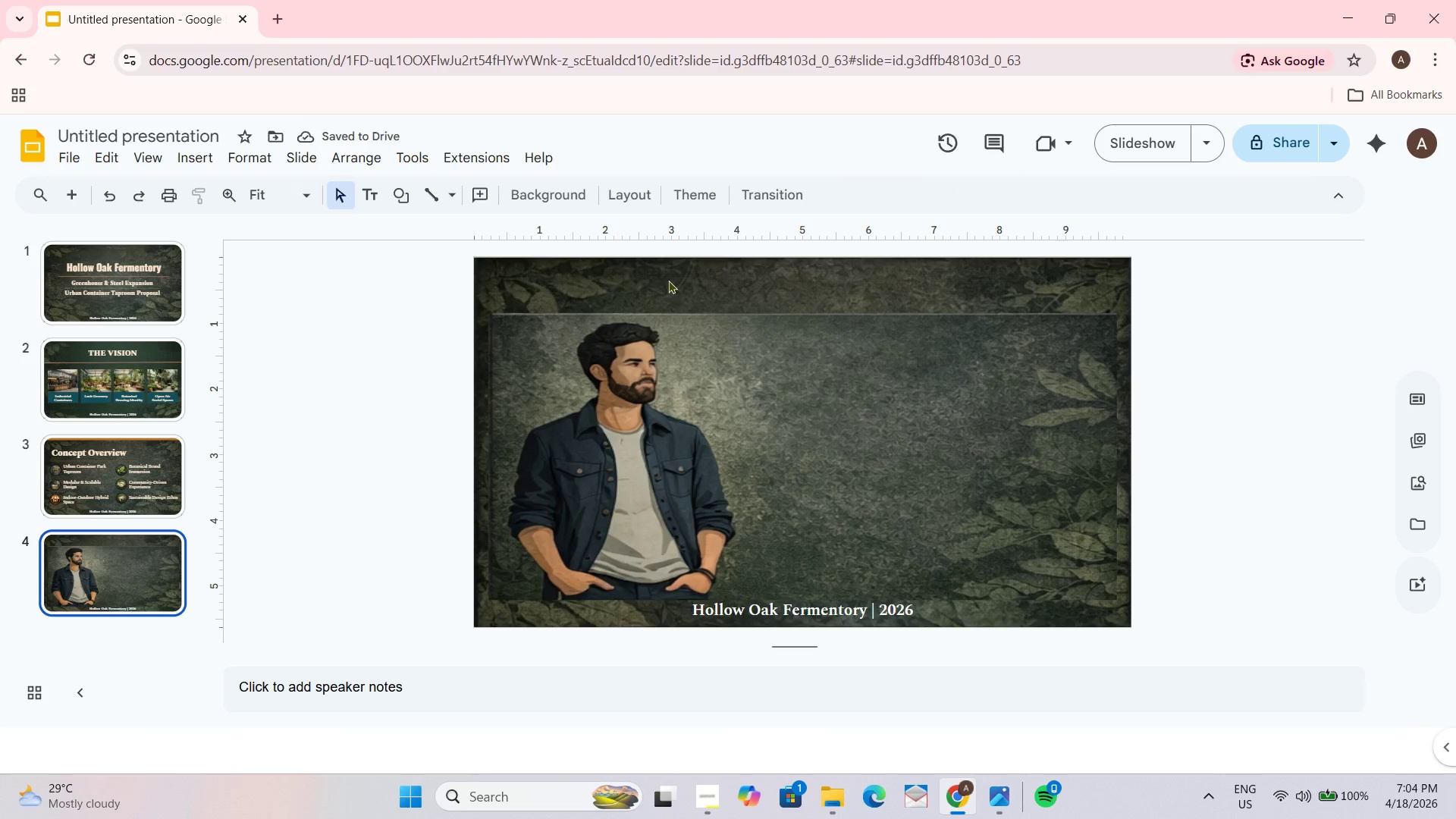 
triple_click([668, 280])
 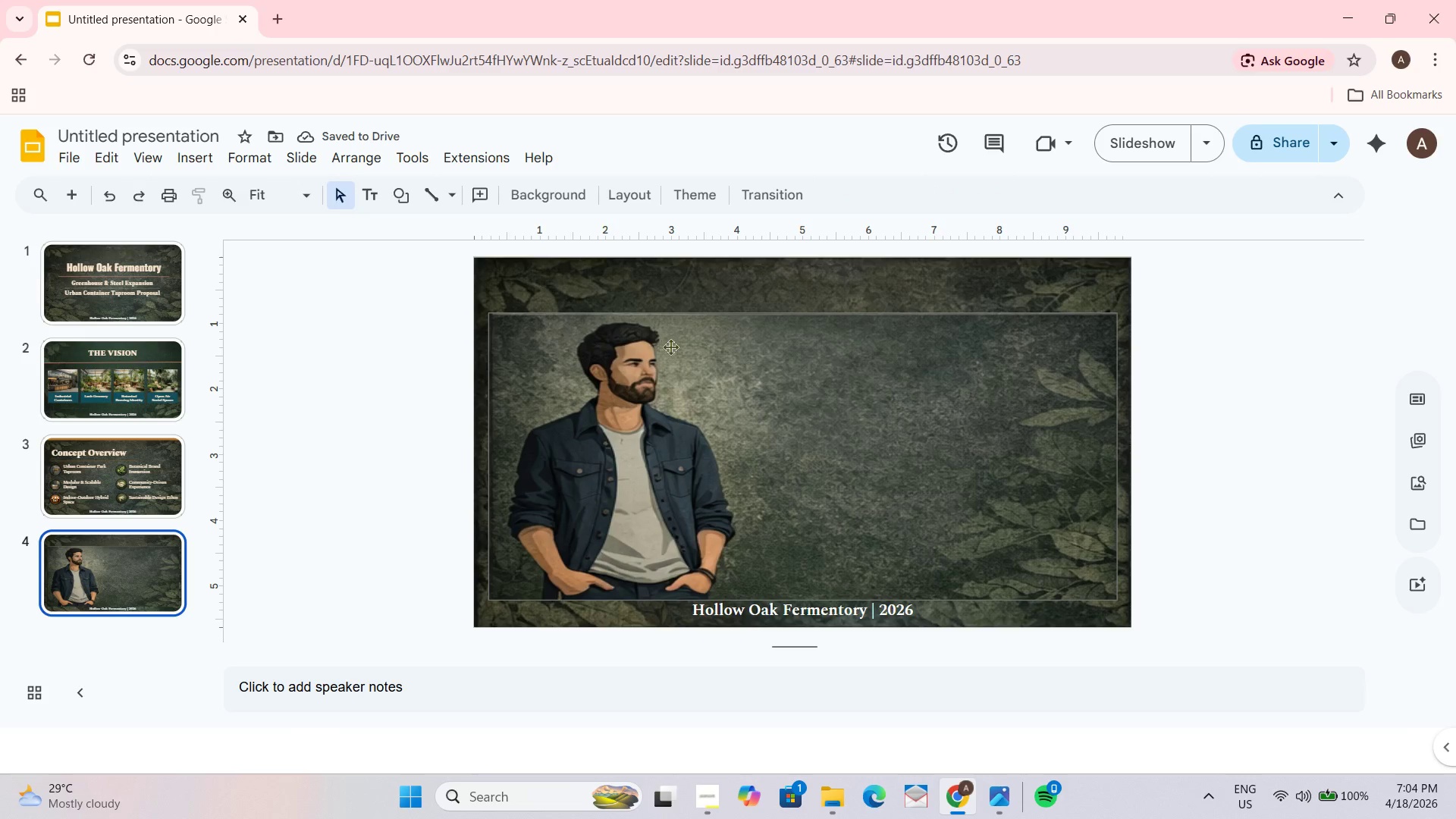 
key(Control+Z)
 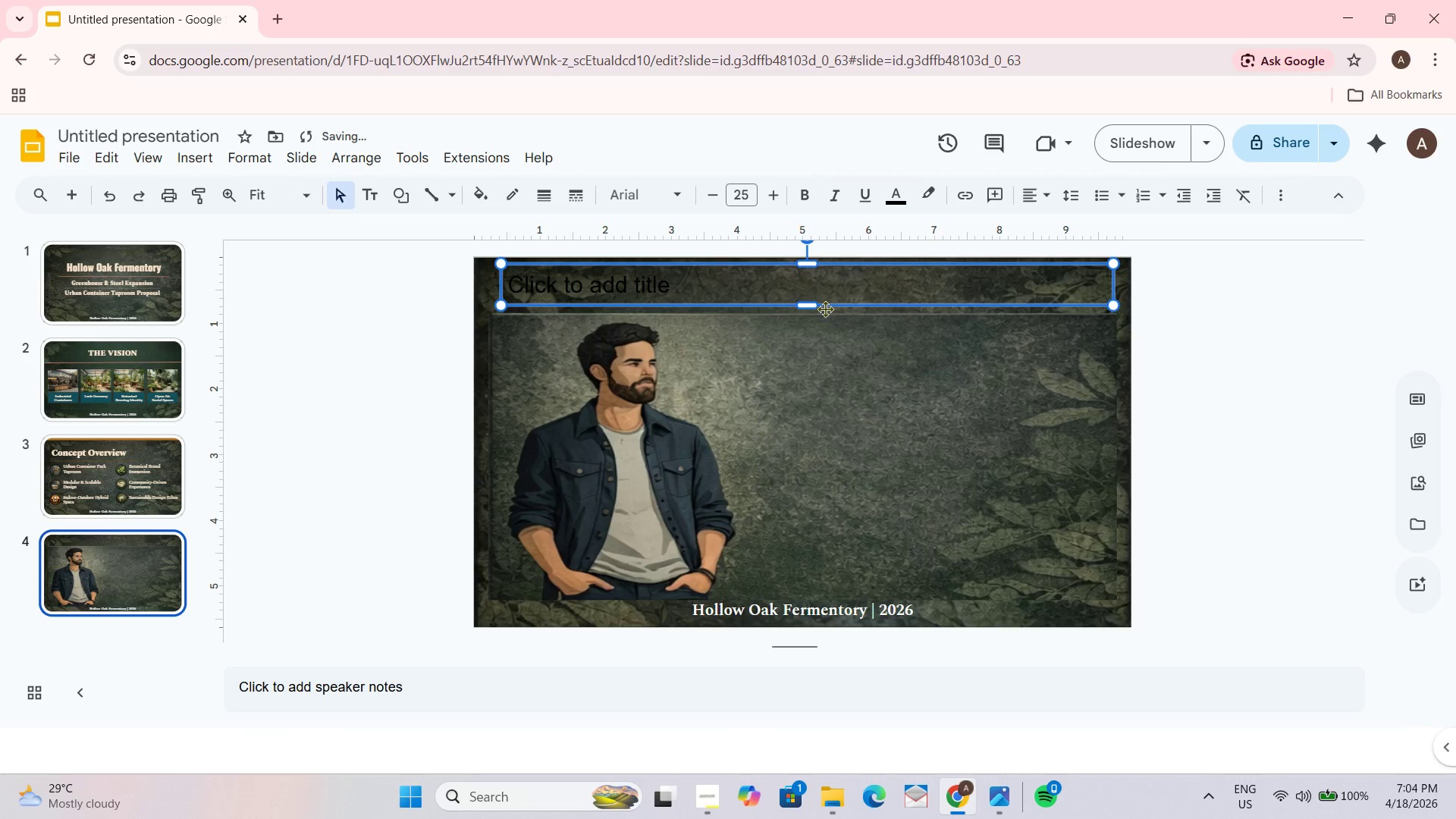 
left_click([704, 284])
 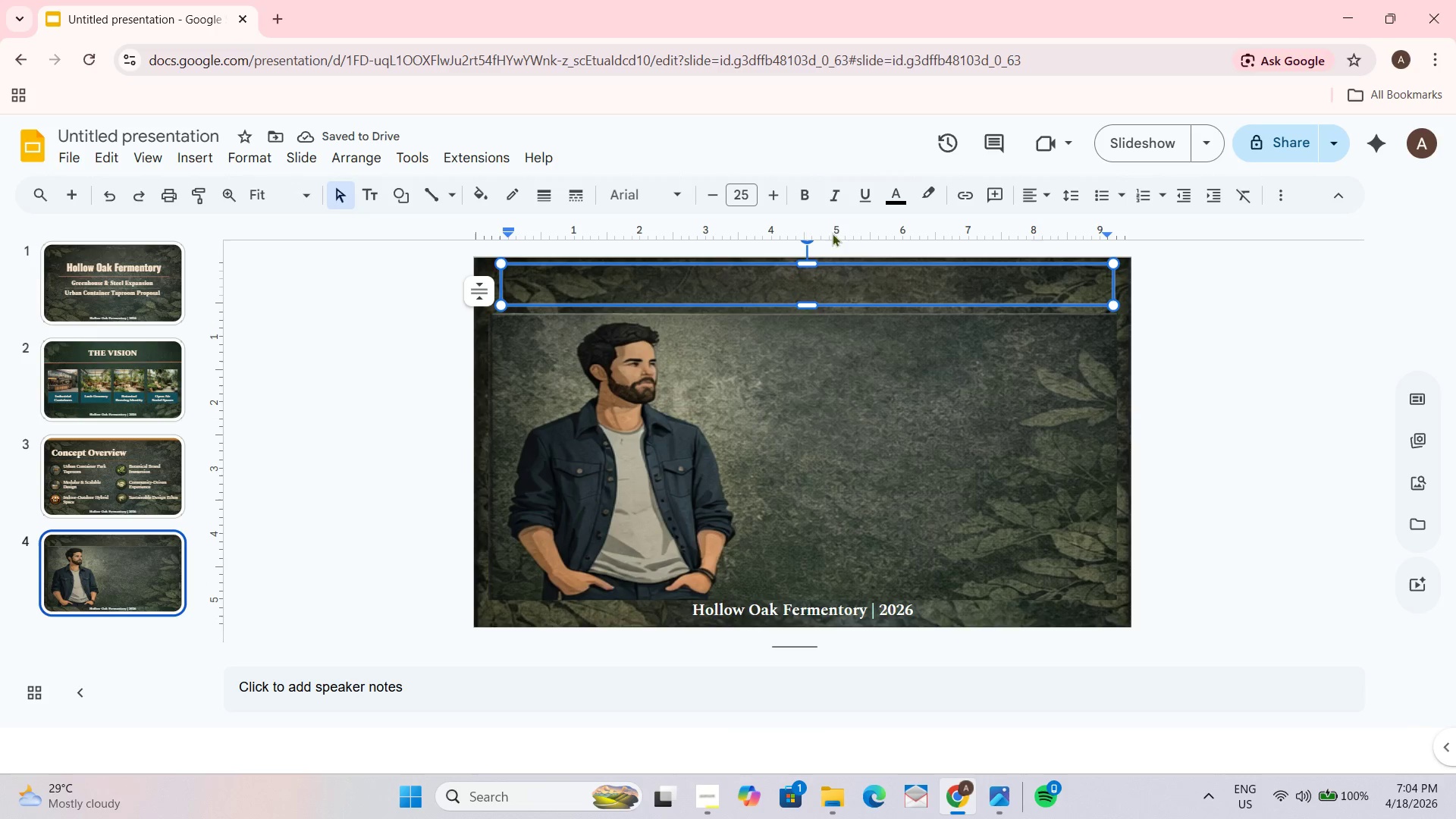 
left_click([887, 190])
 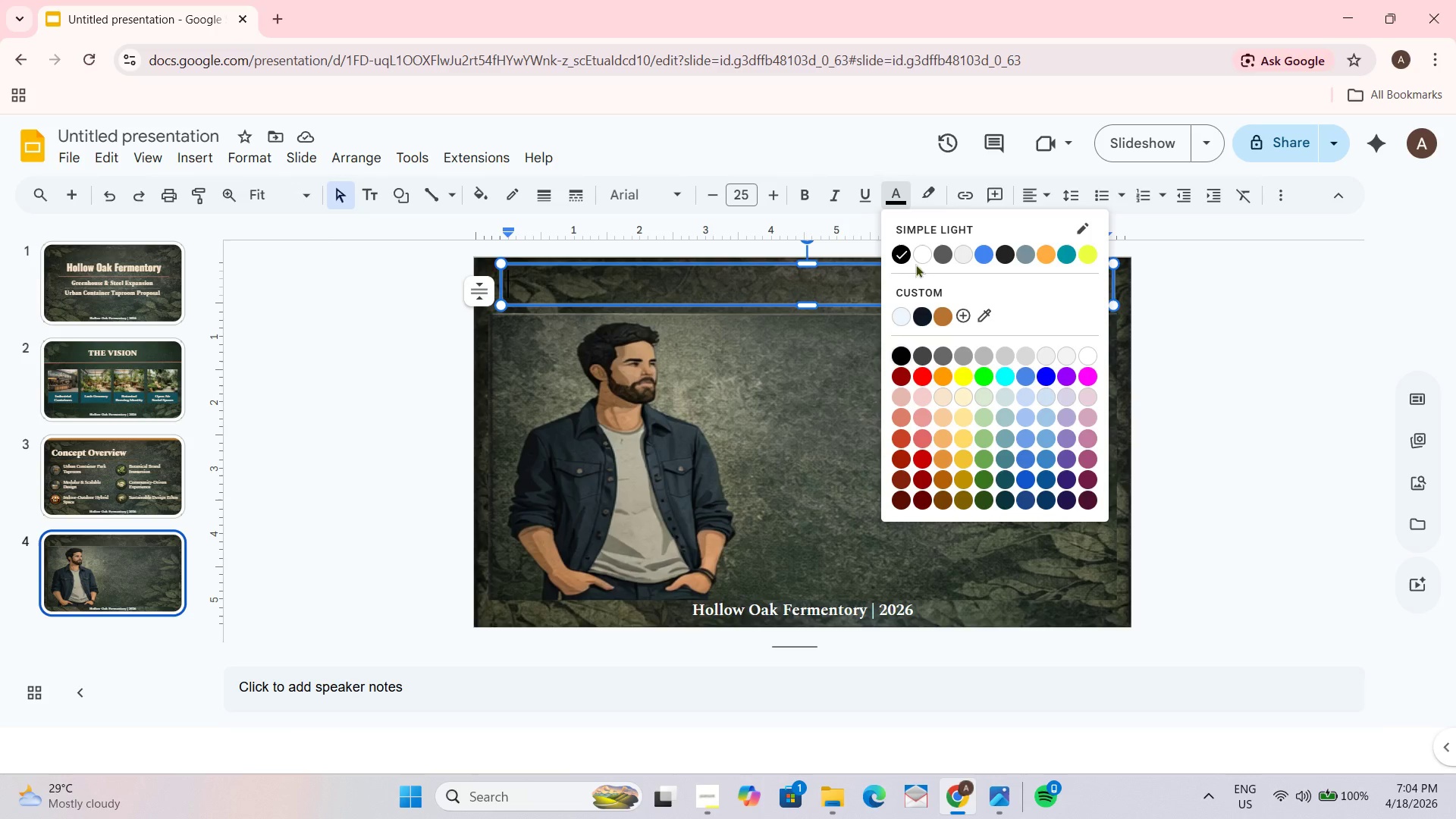 
left_click([918, 259])
 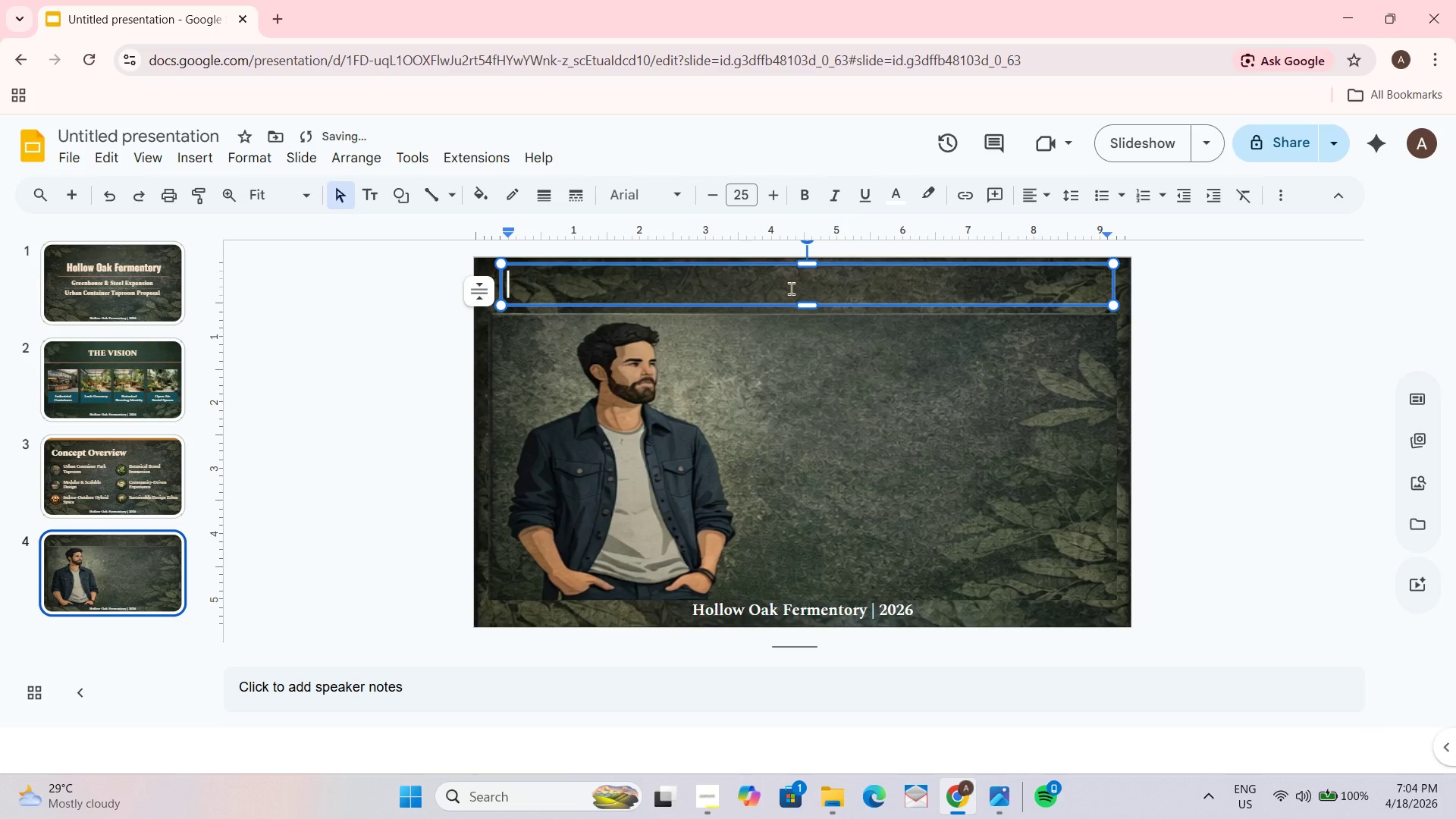 
key(Shift+T)
 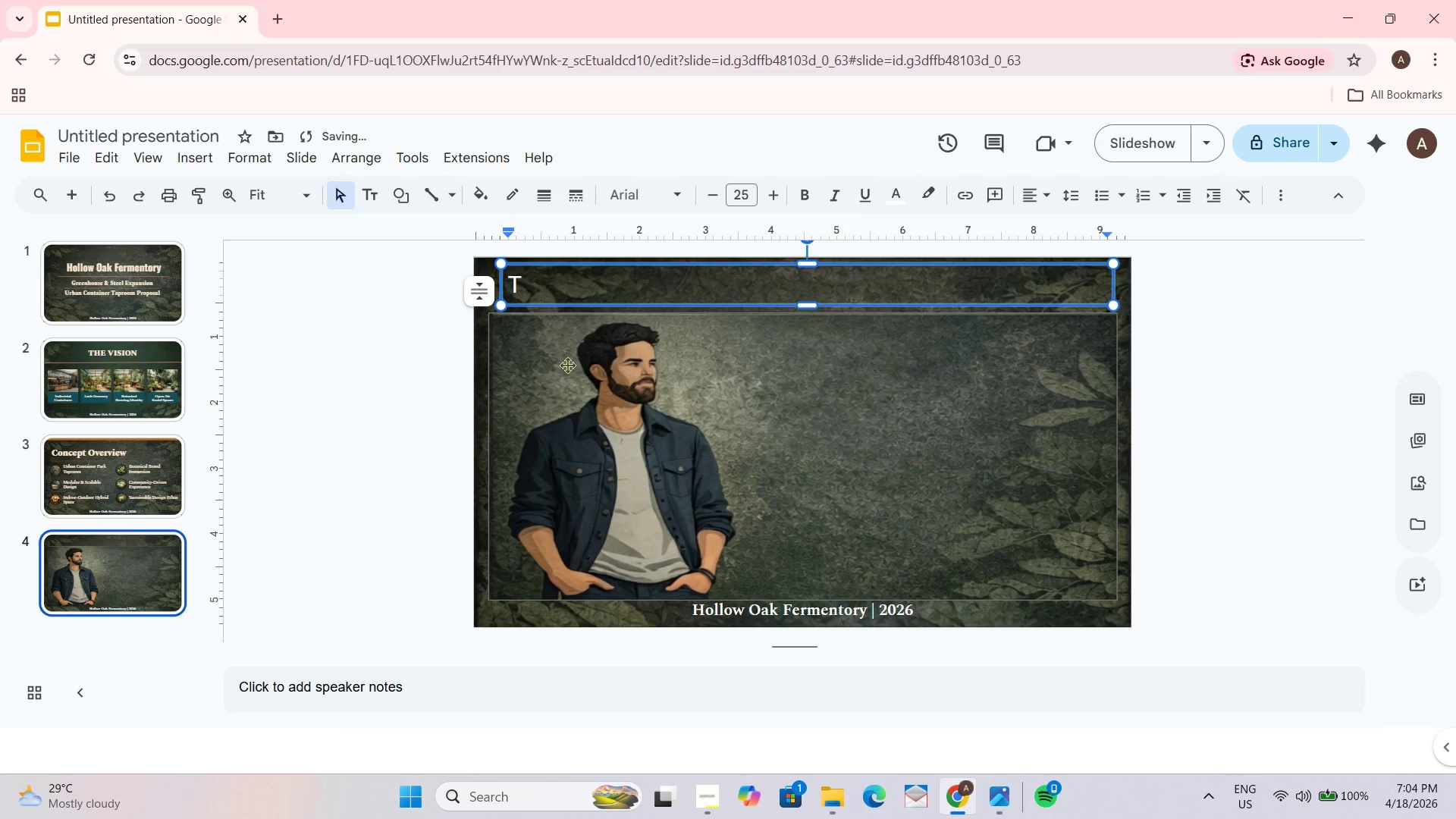 
key(Backspace)
 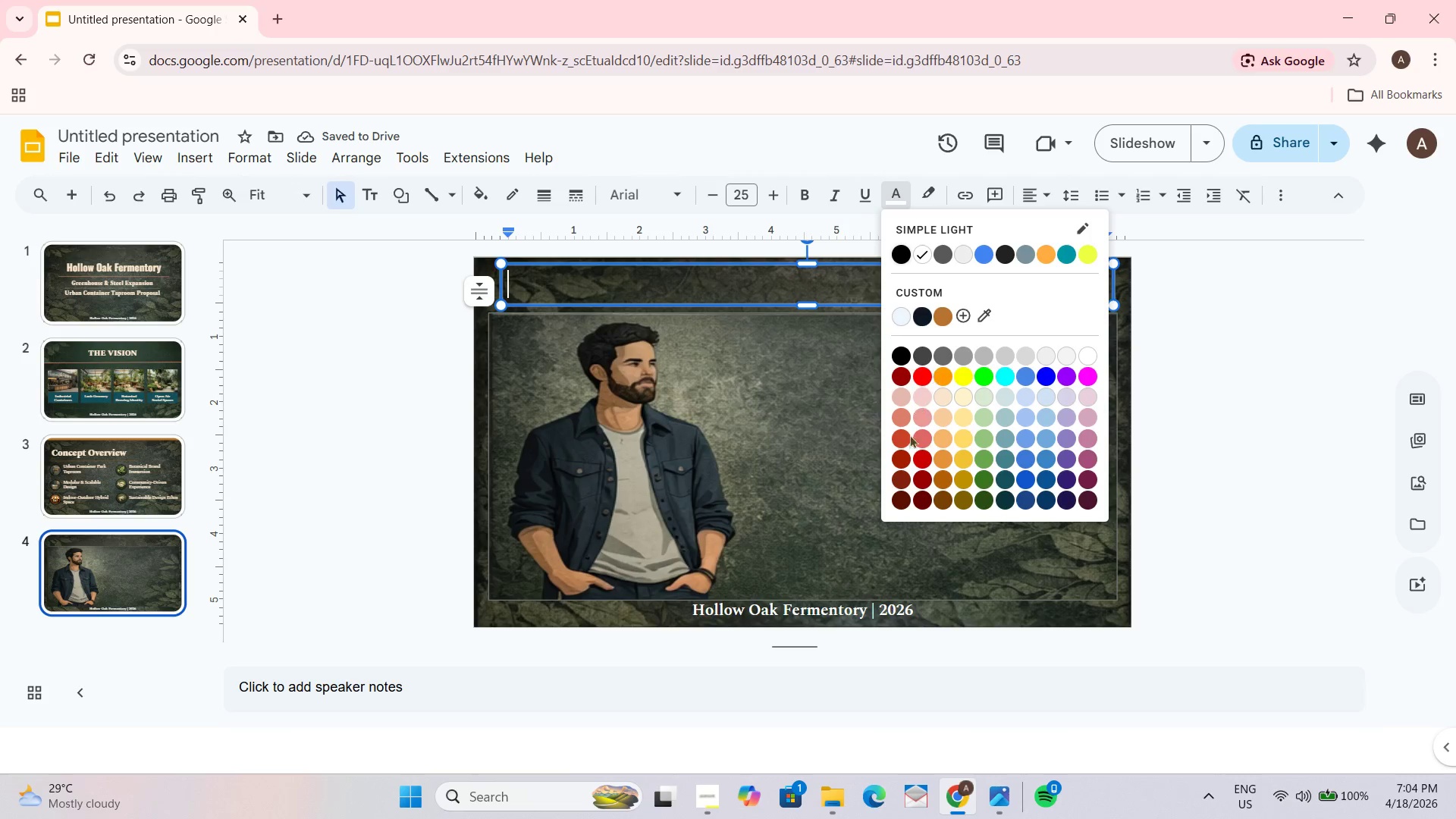 
left_click([943, 400])
 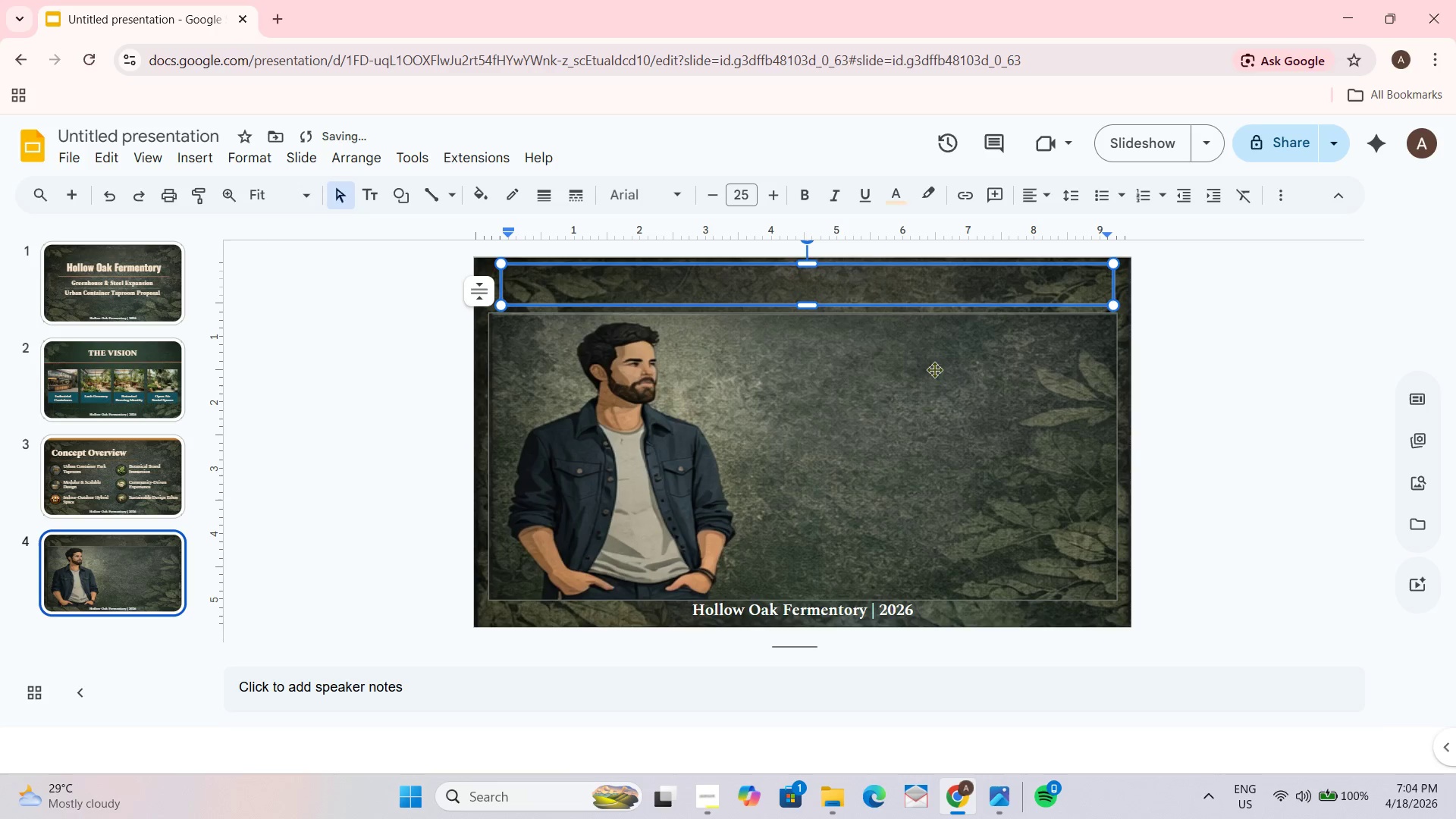 
type(The Eco-Concious)
 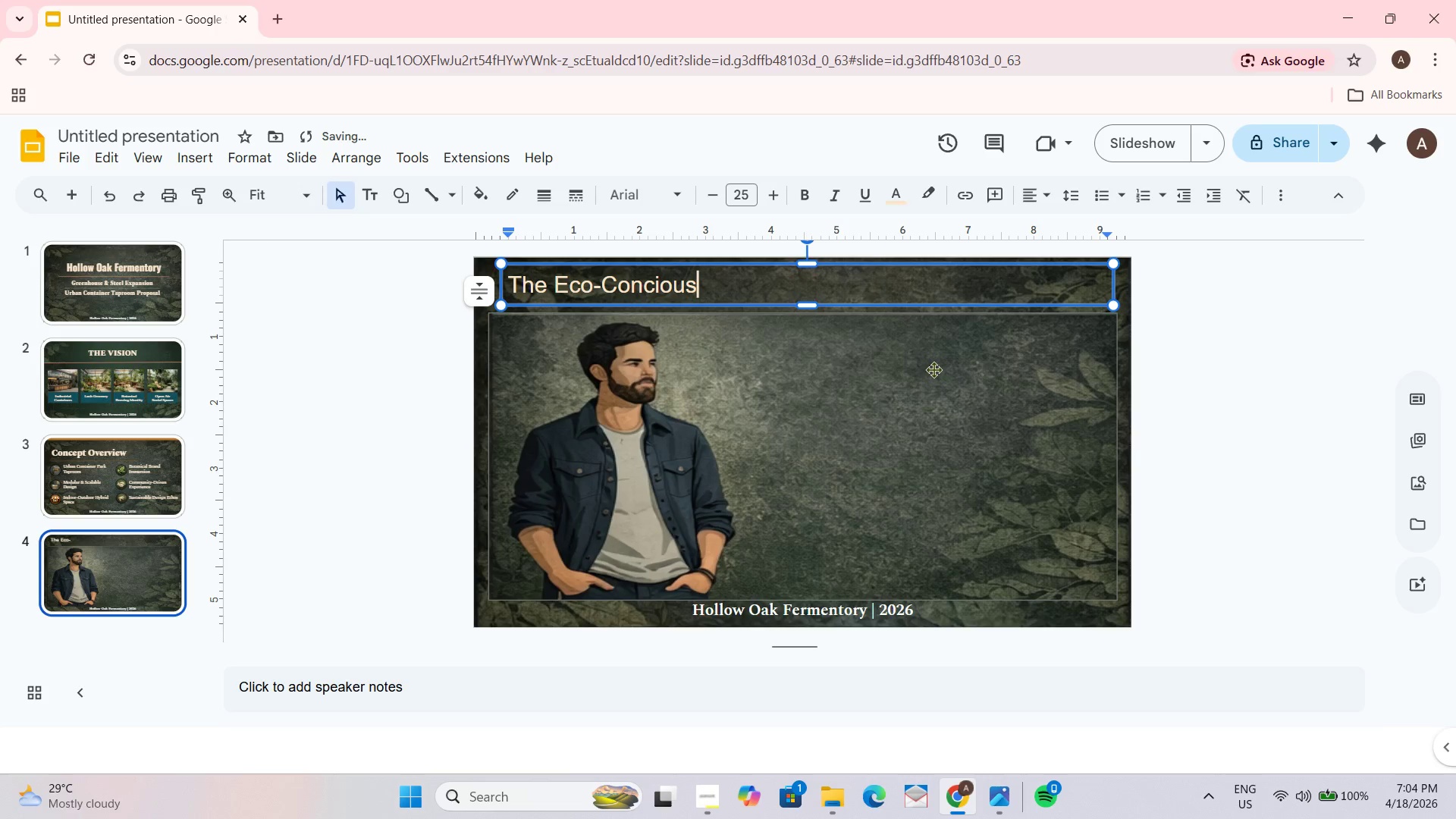 
wait(5.7)
 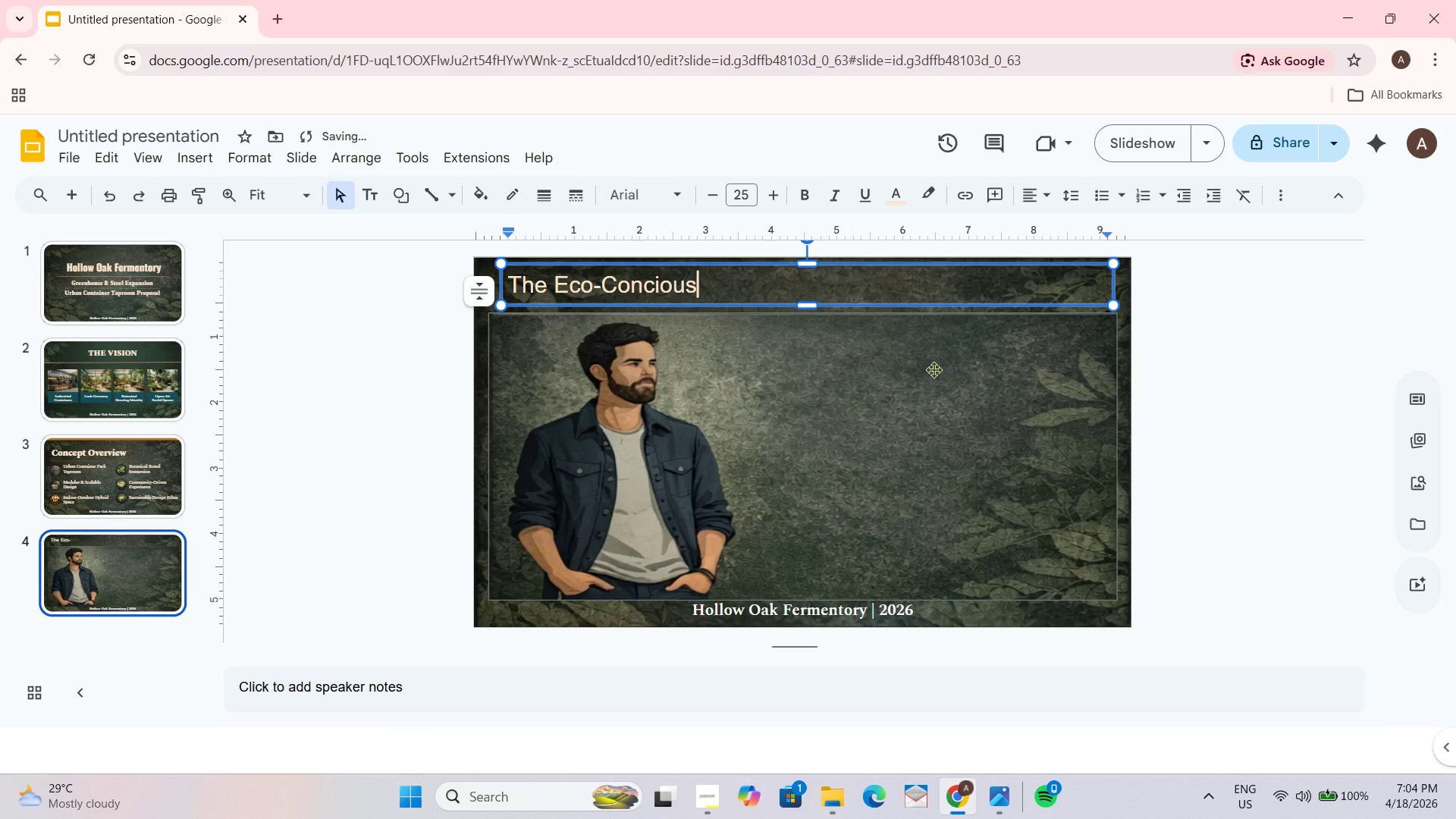 
left_click([1025, 193])
 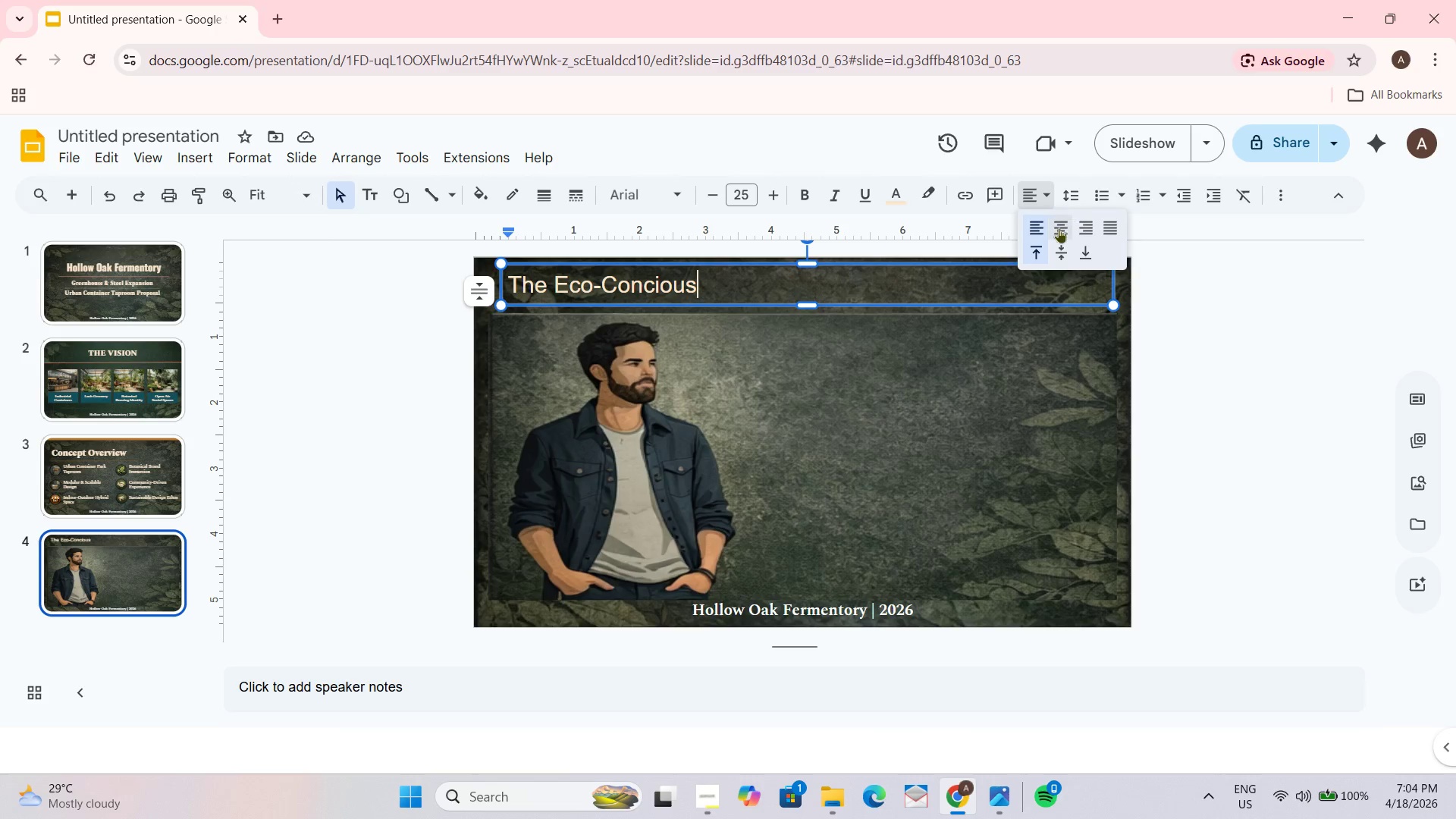 
left_click([1059, 231])
 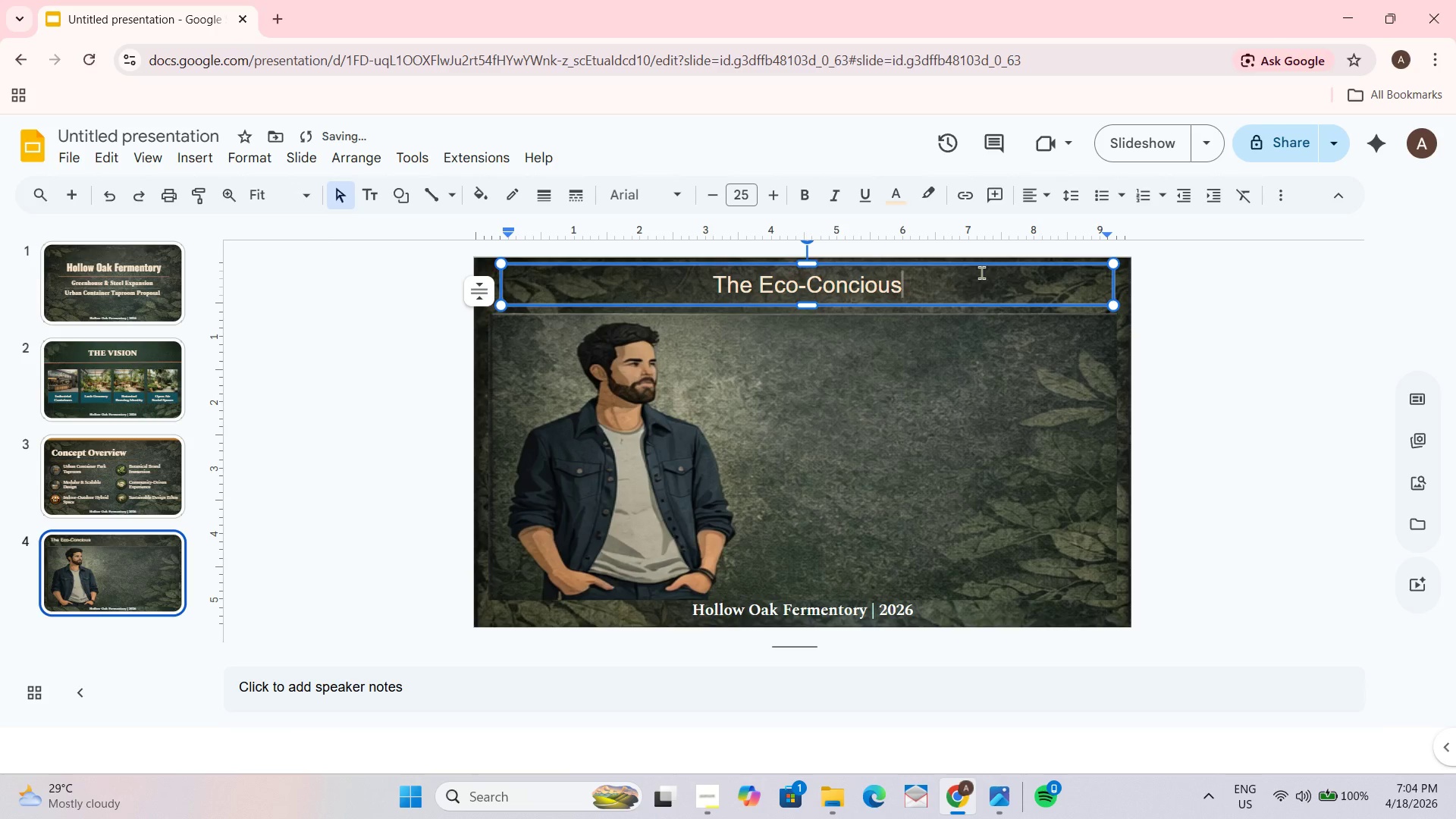 
key(Shift+Enter)
 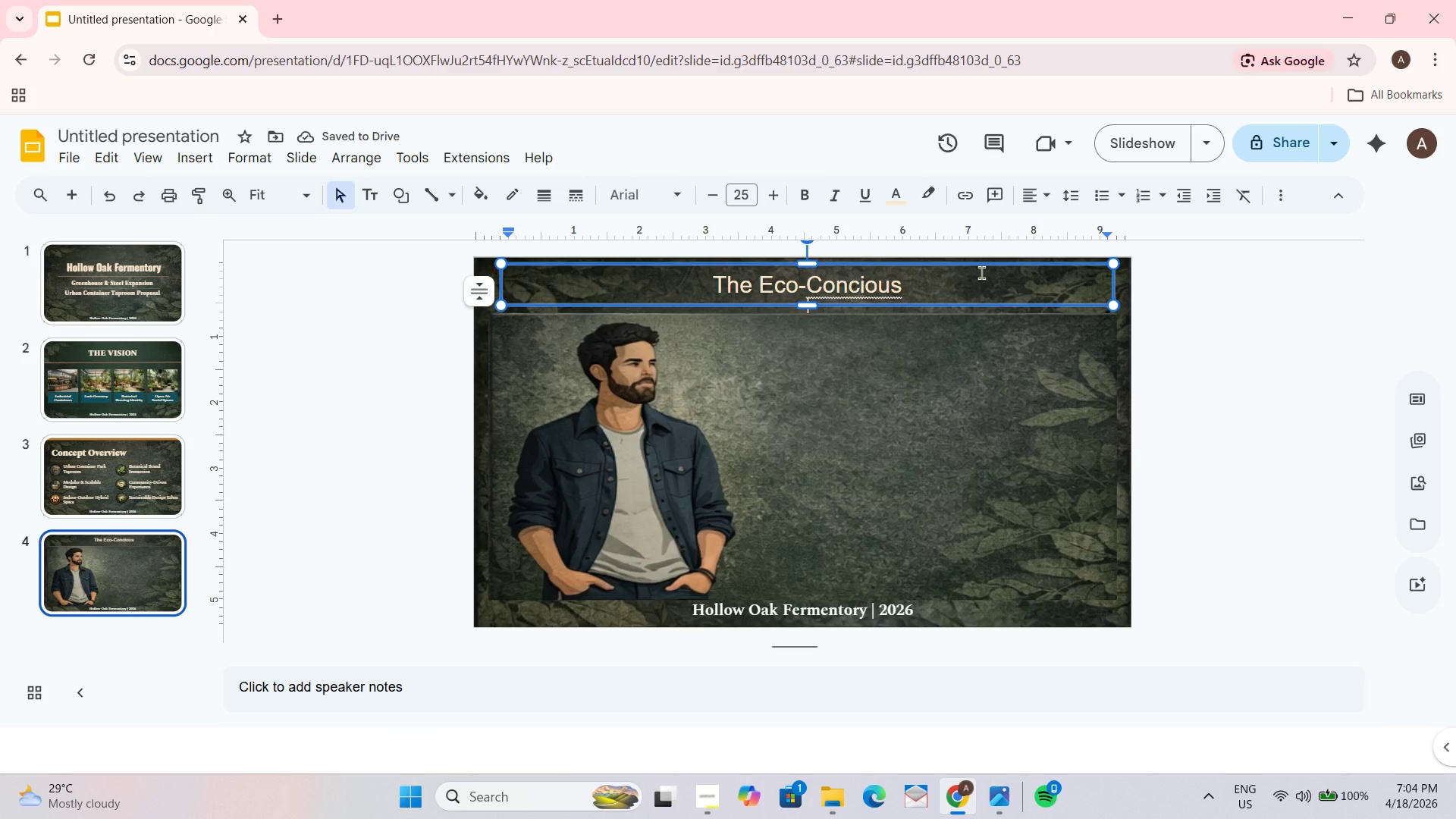 
type(Urbanit)
 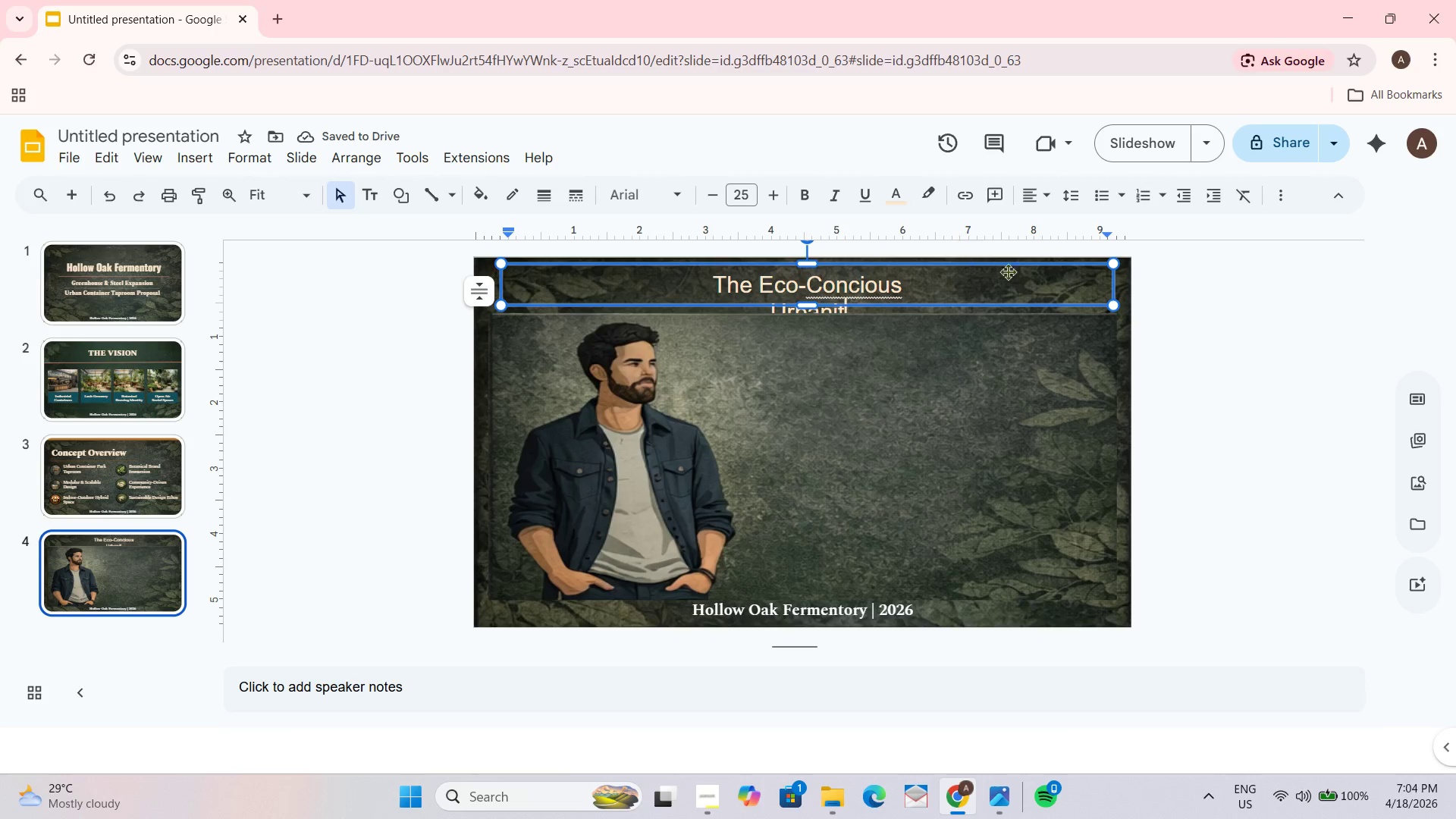 
wait(7.45)
 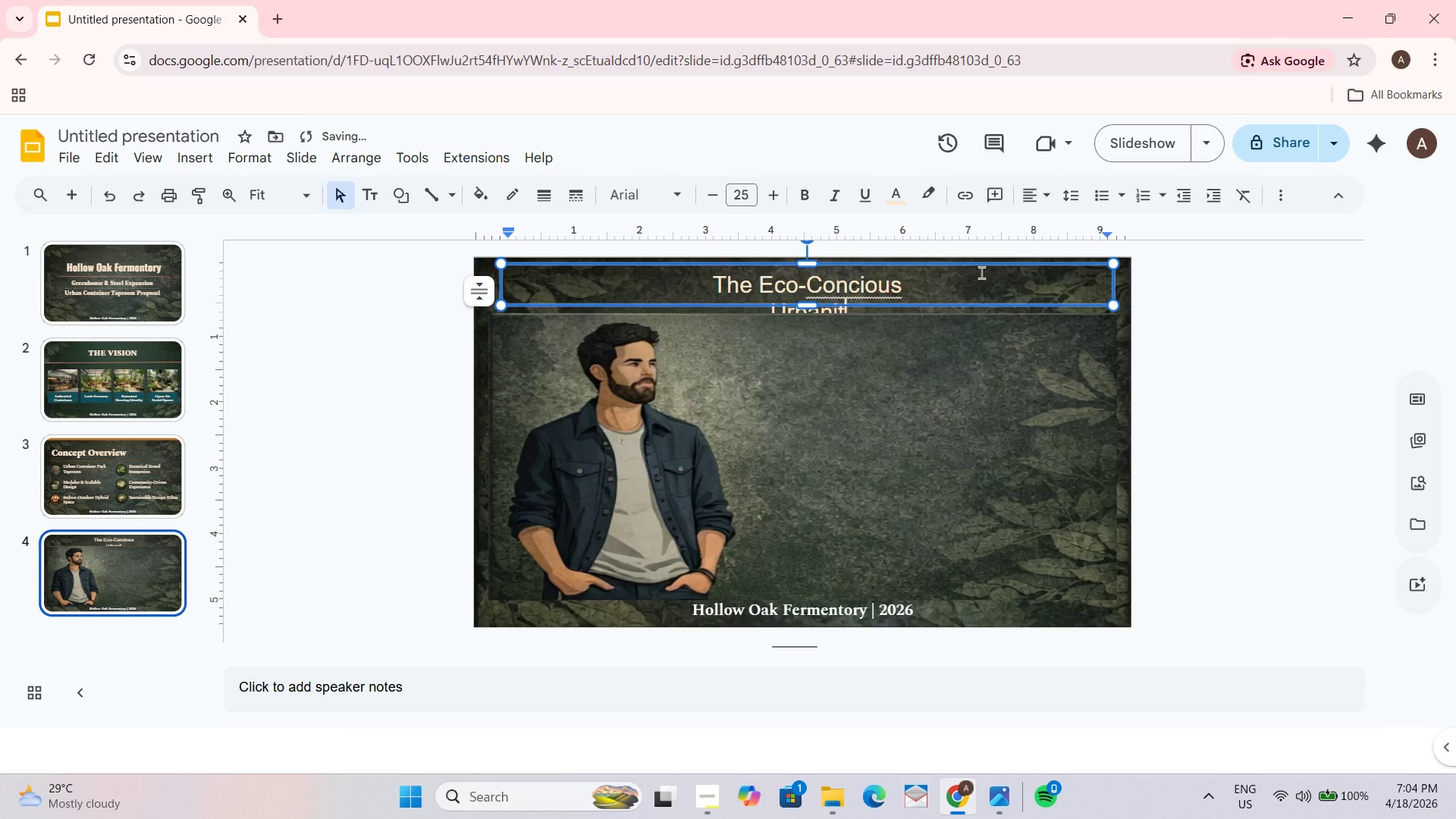 
right_click([1029, 268])
 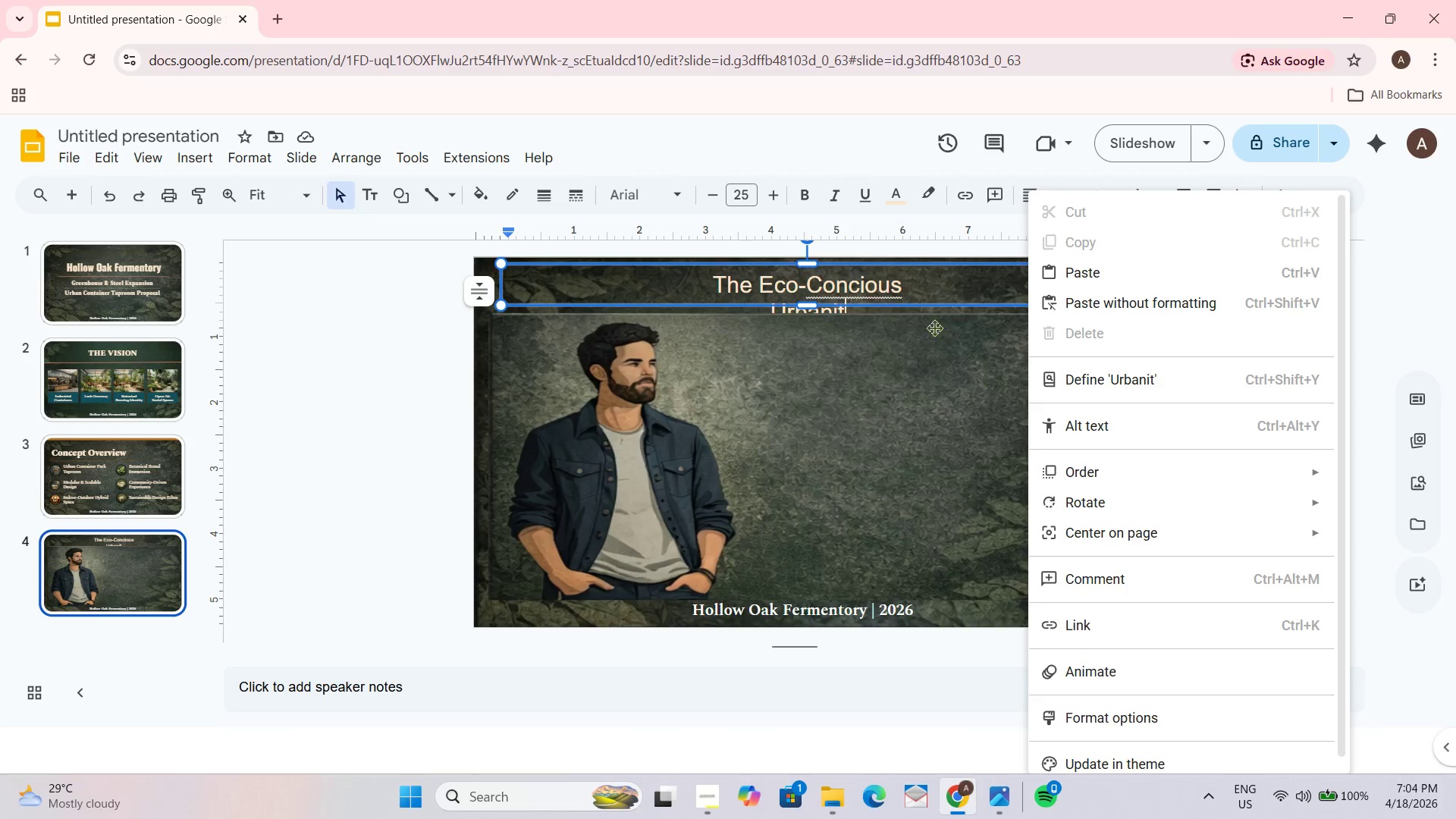 
left_click([889, 367])
 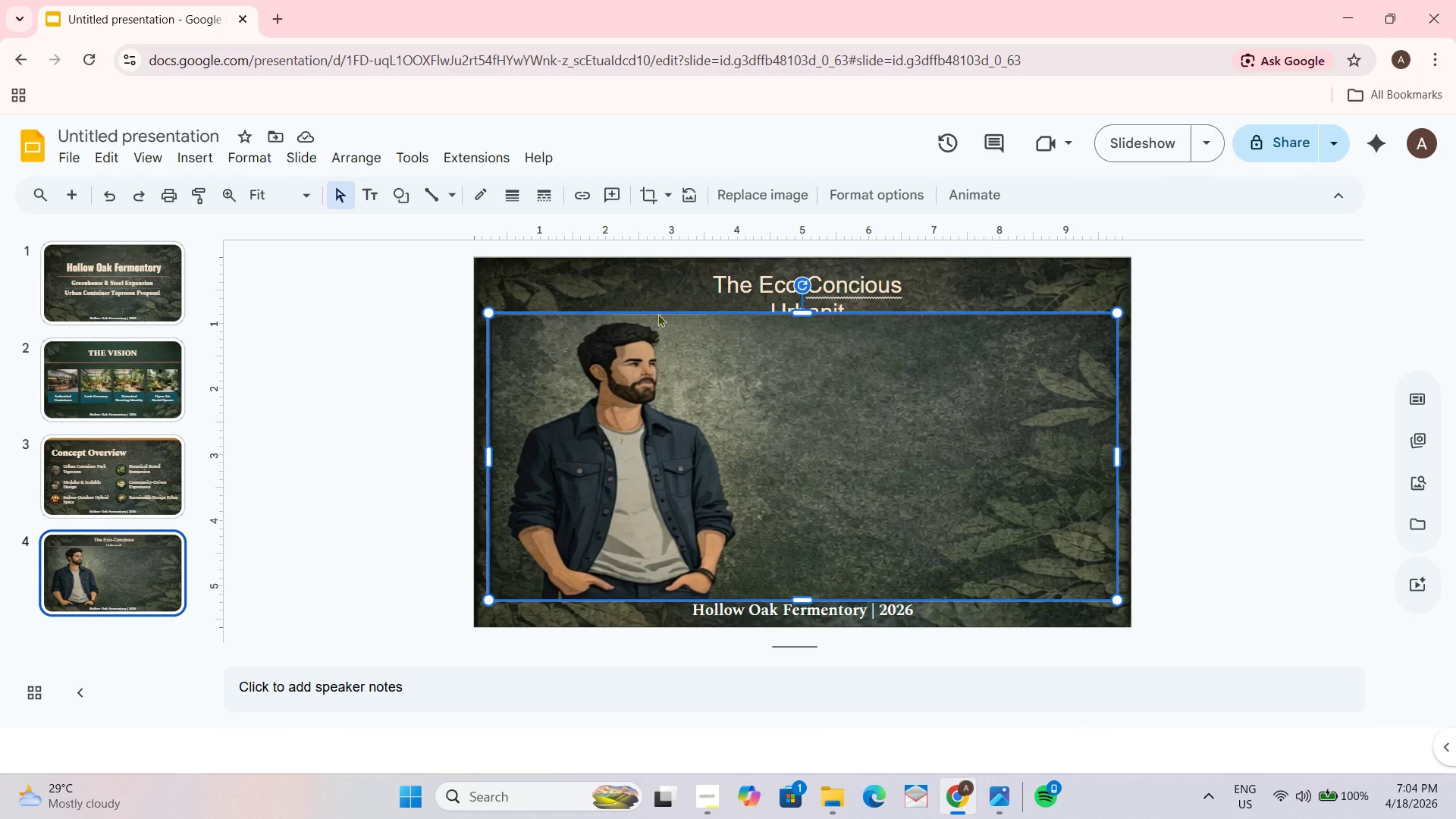 
right_click([660, 310])
 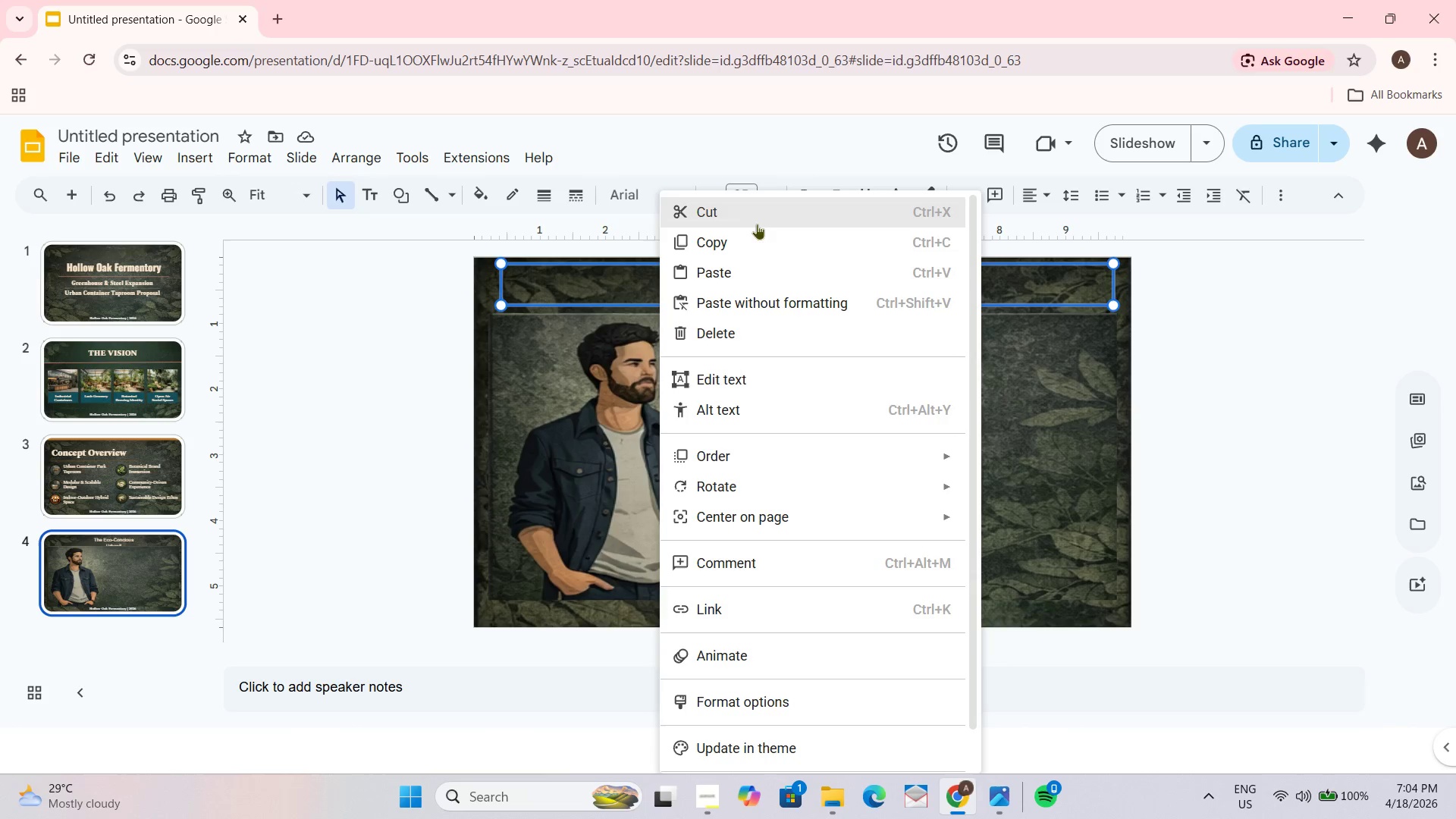 
left_click([763, 213])
 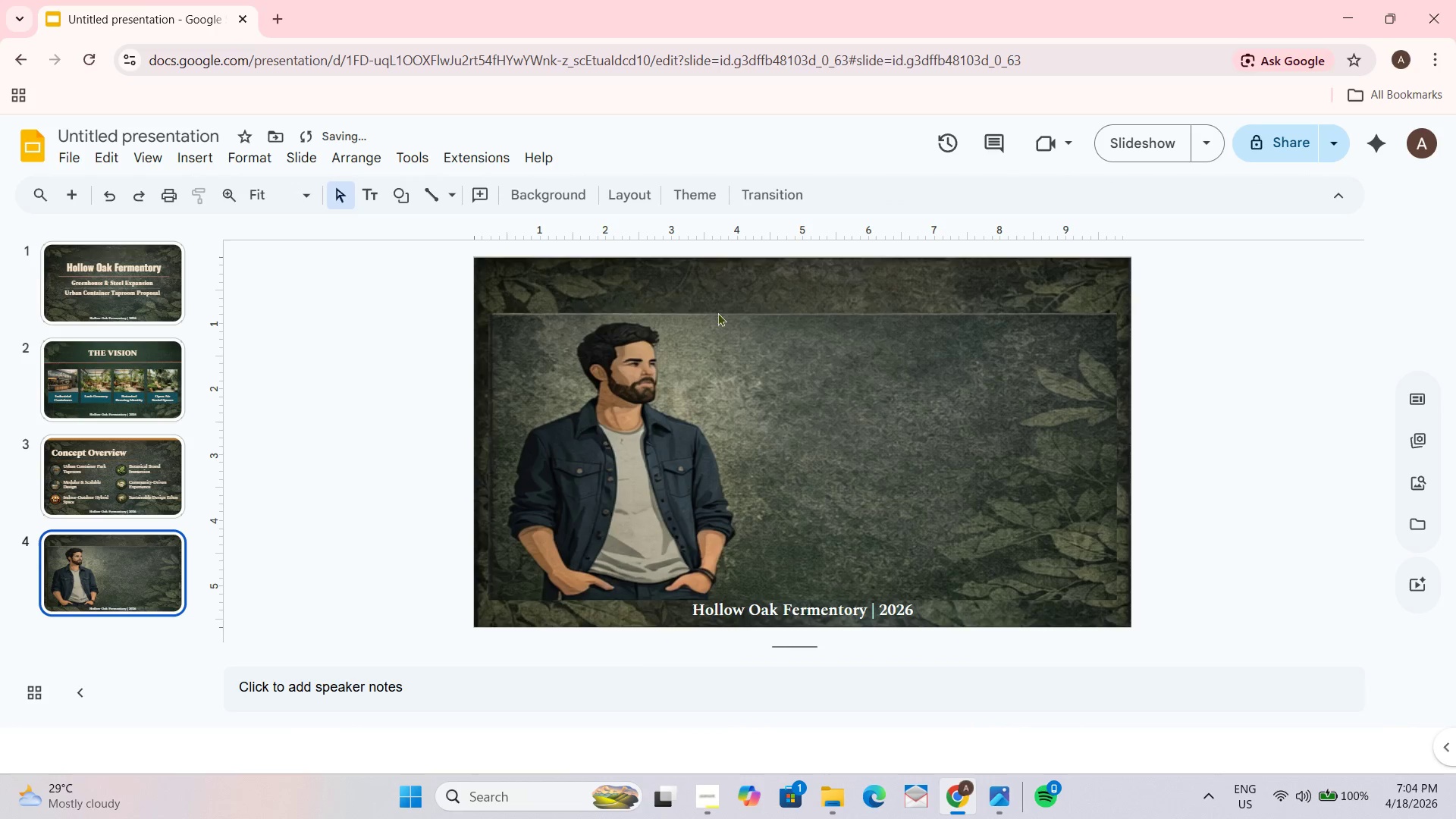 
right_click([717, 318])
 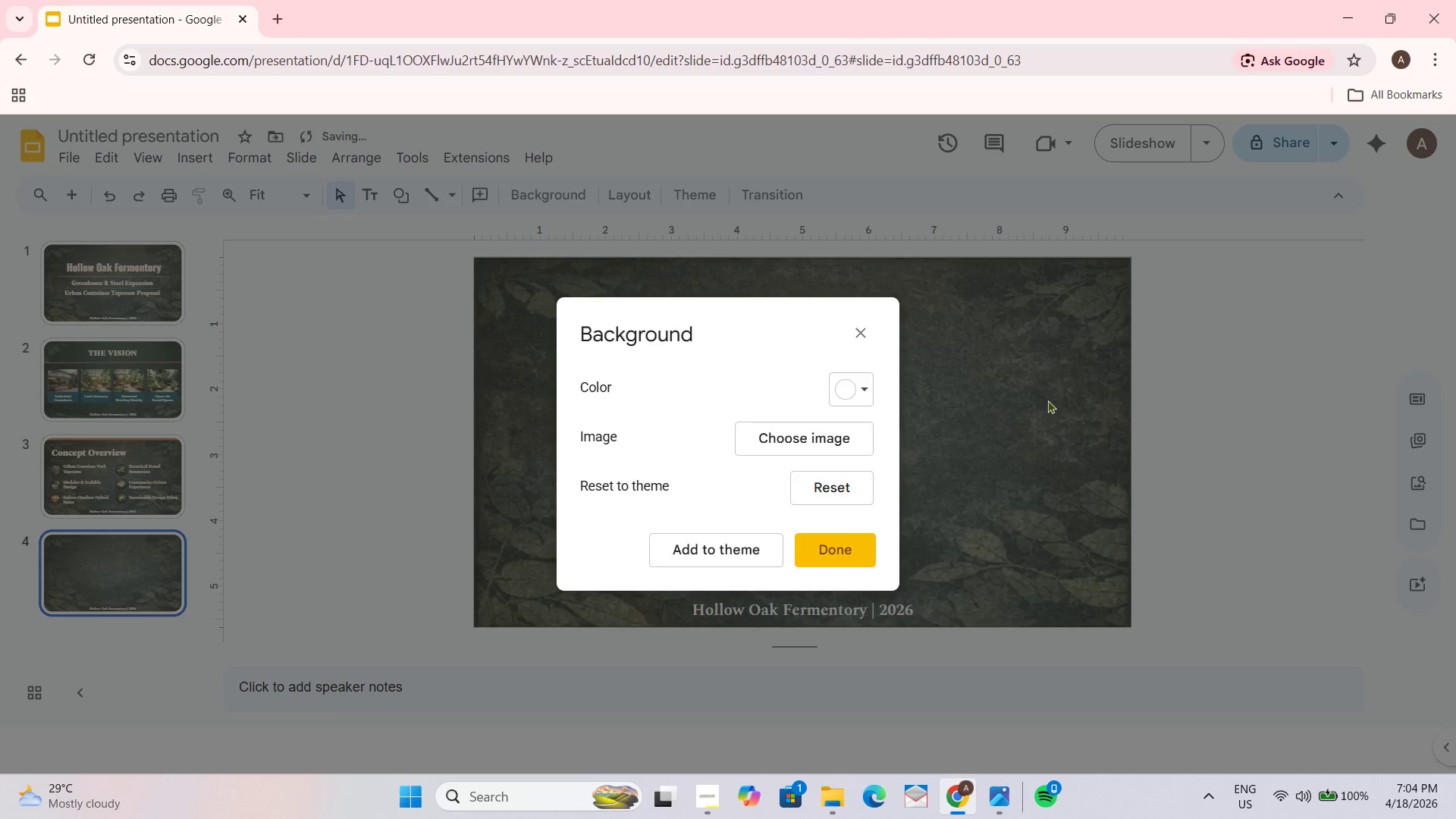 
left_click([821, 451])
 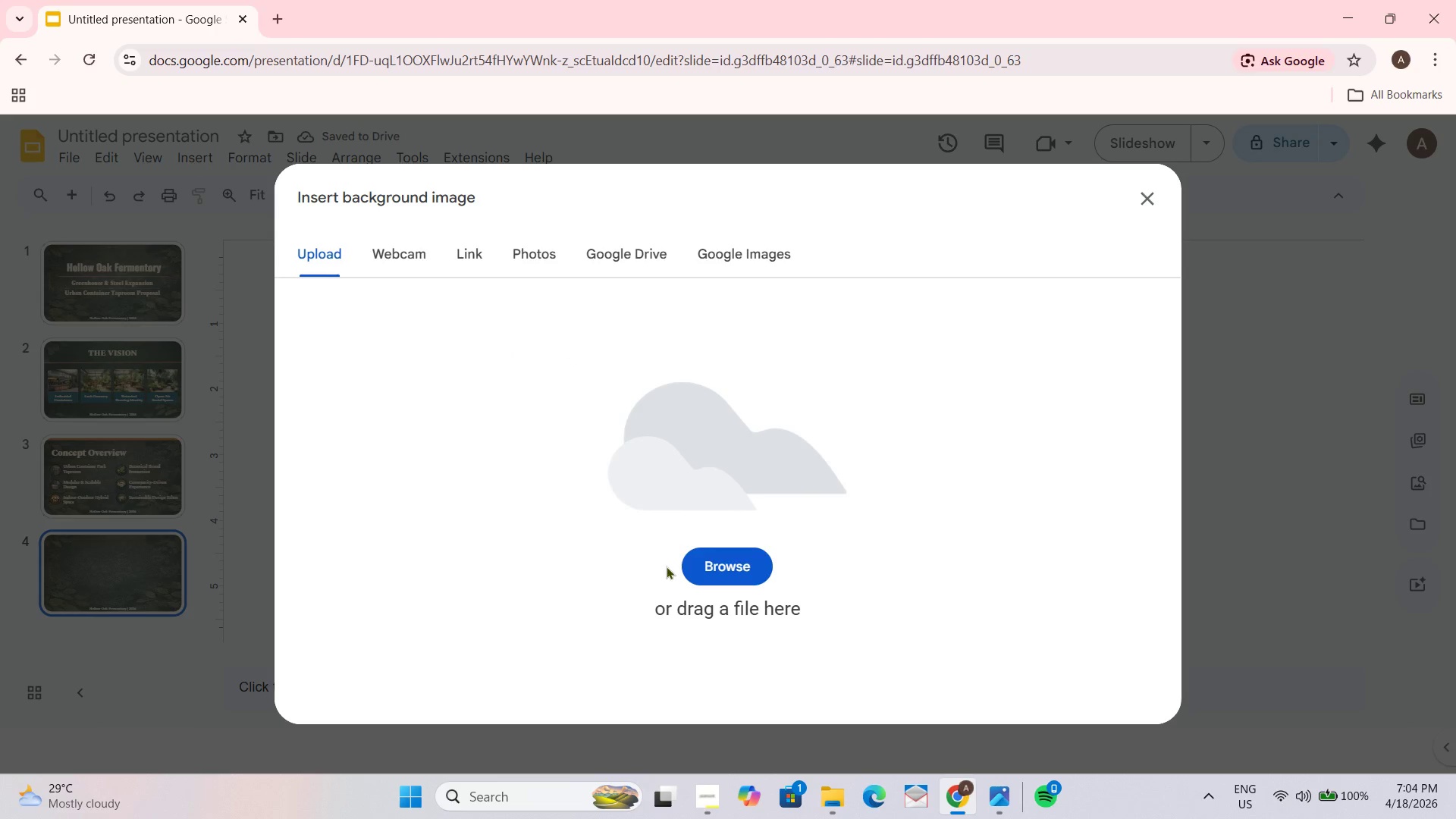 
left_click_drag(start_coordinate=[718, 574], to_coordinate=[717, 579])
 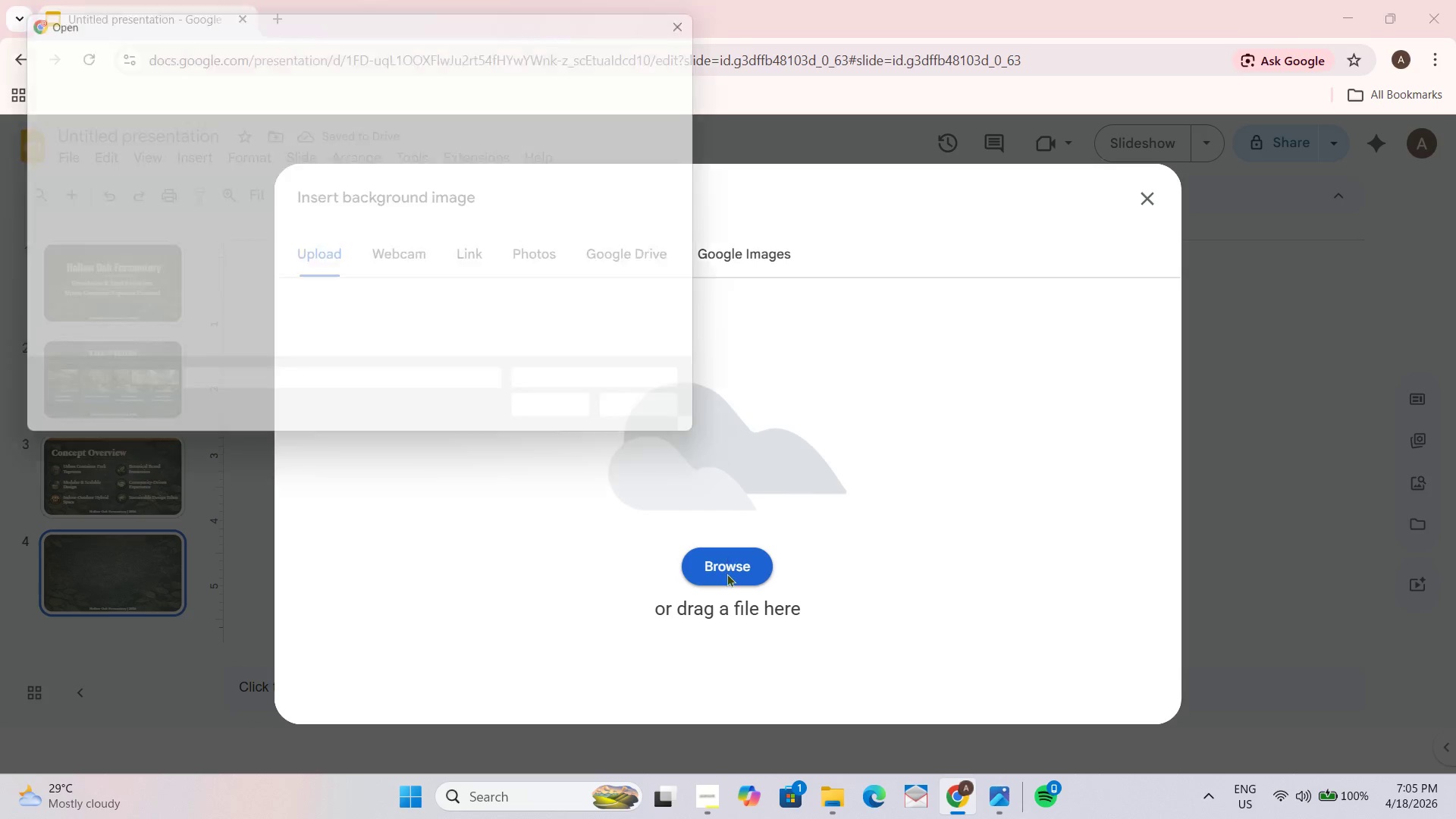 
left_click([726, 572])
 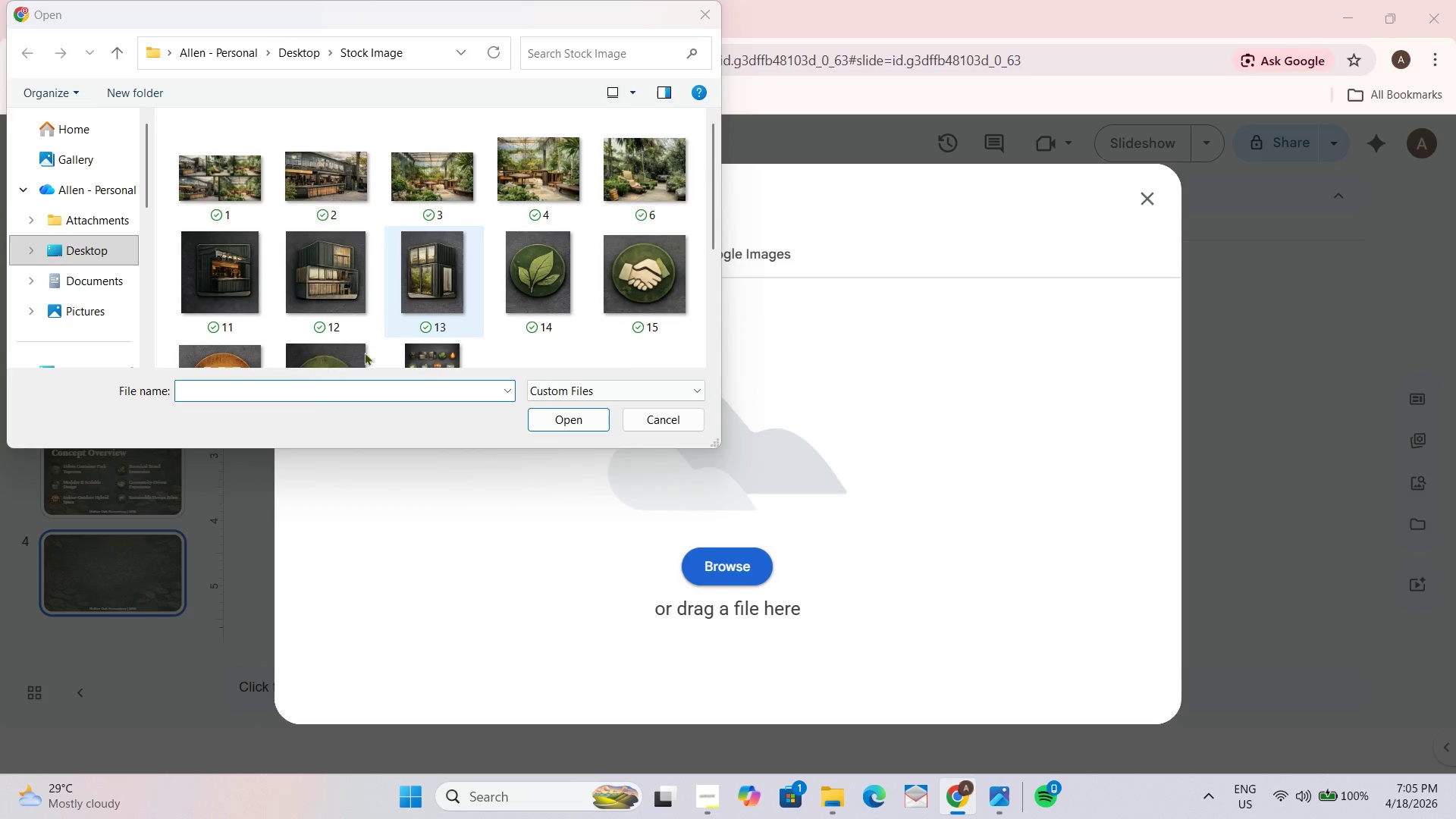 
scroll: coordinate [401, 297], scroll_direction: down, amount: 3.0
 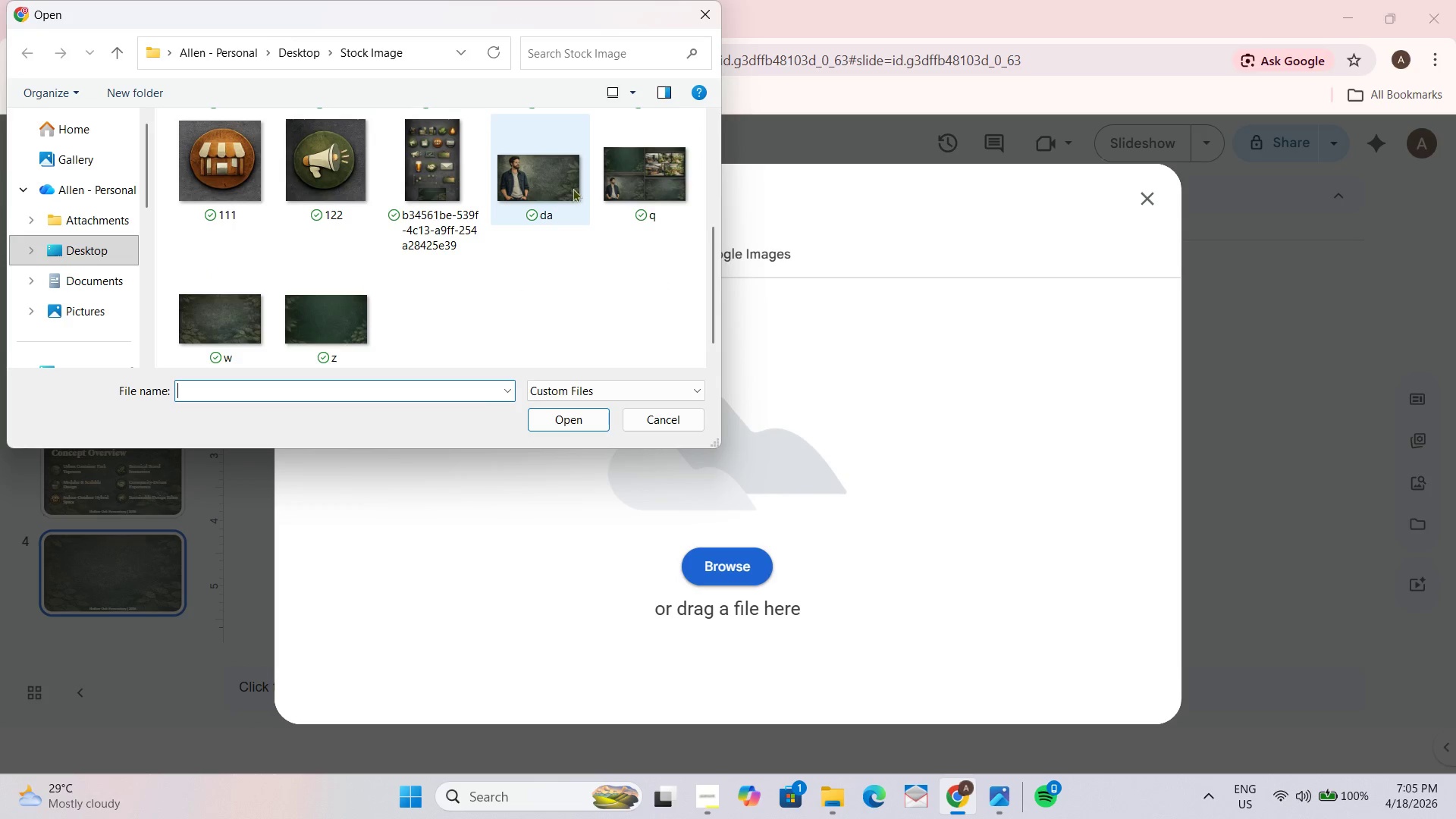 
left_click([524, 190])
 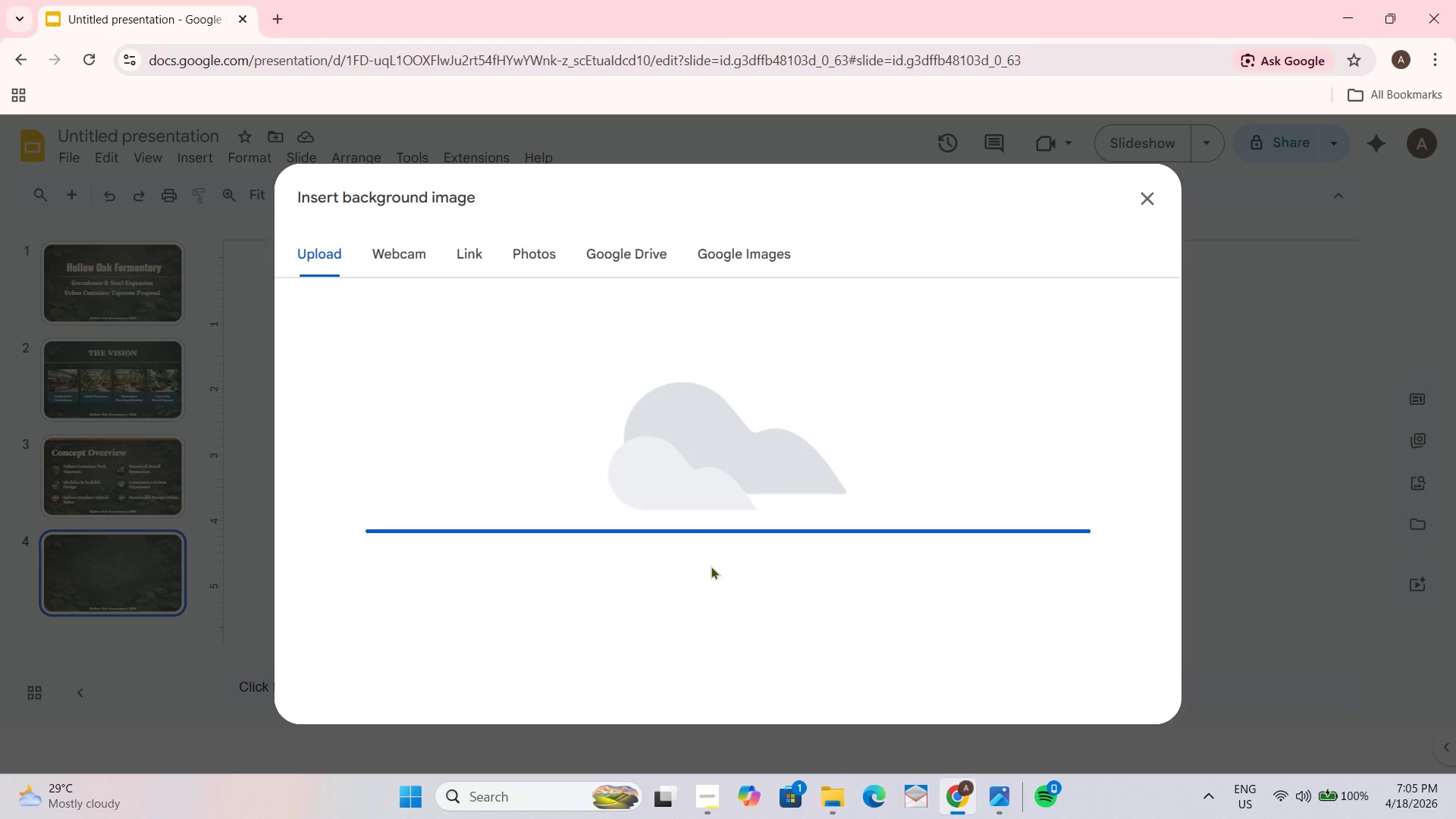 
left_click([820, 555])
 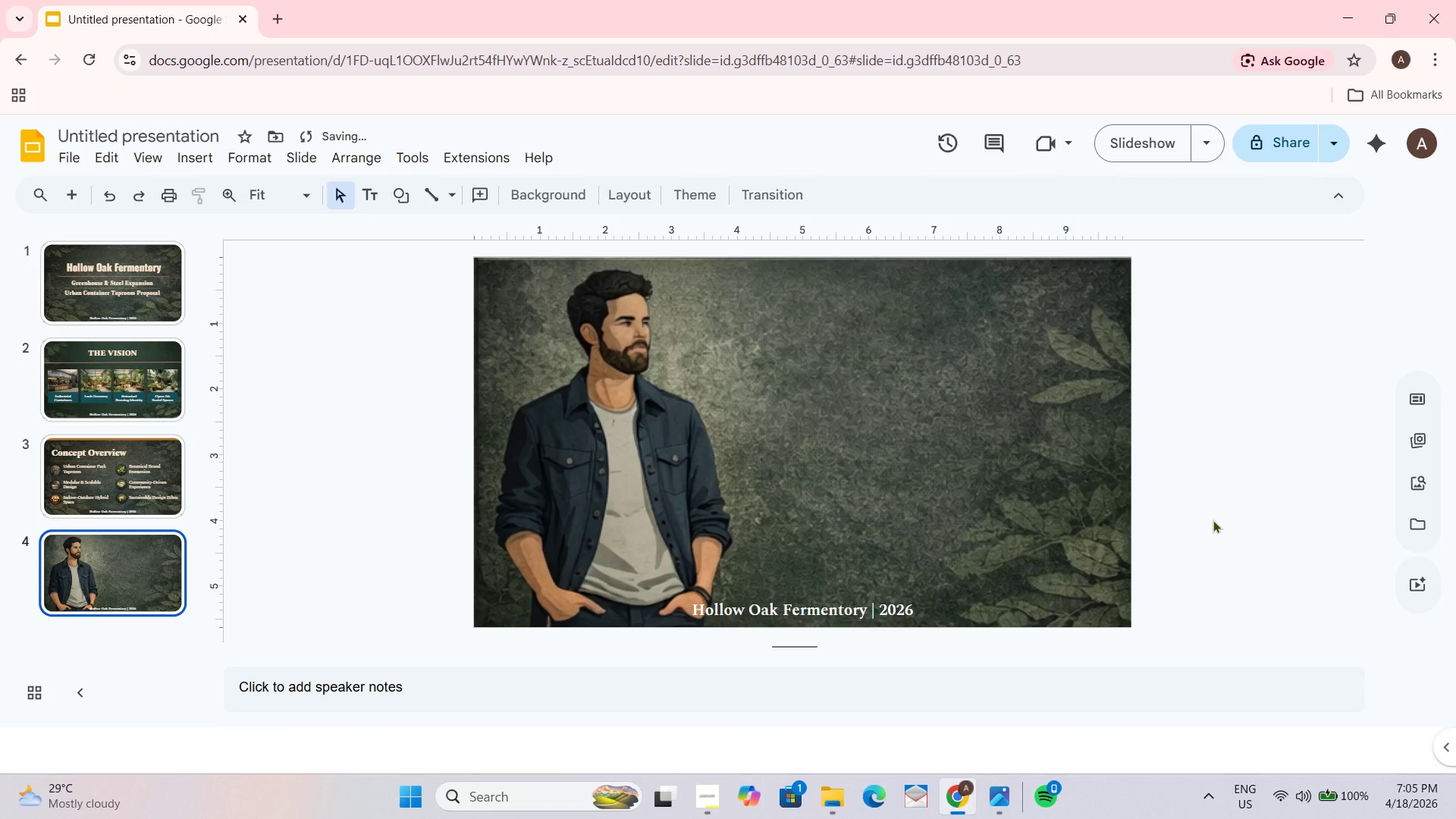 
left_click([1203, 494])
 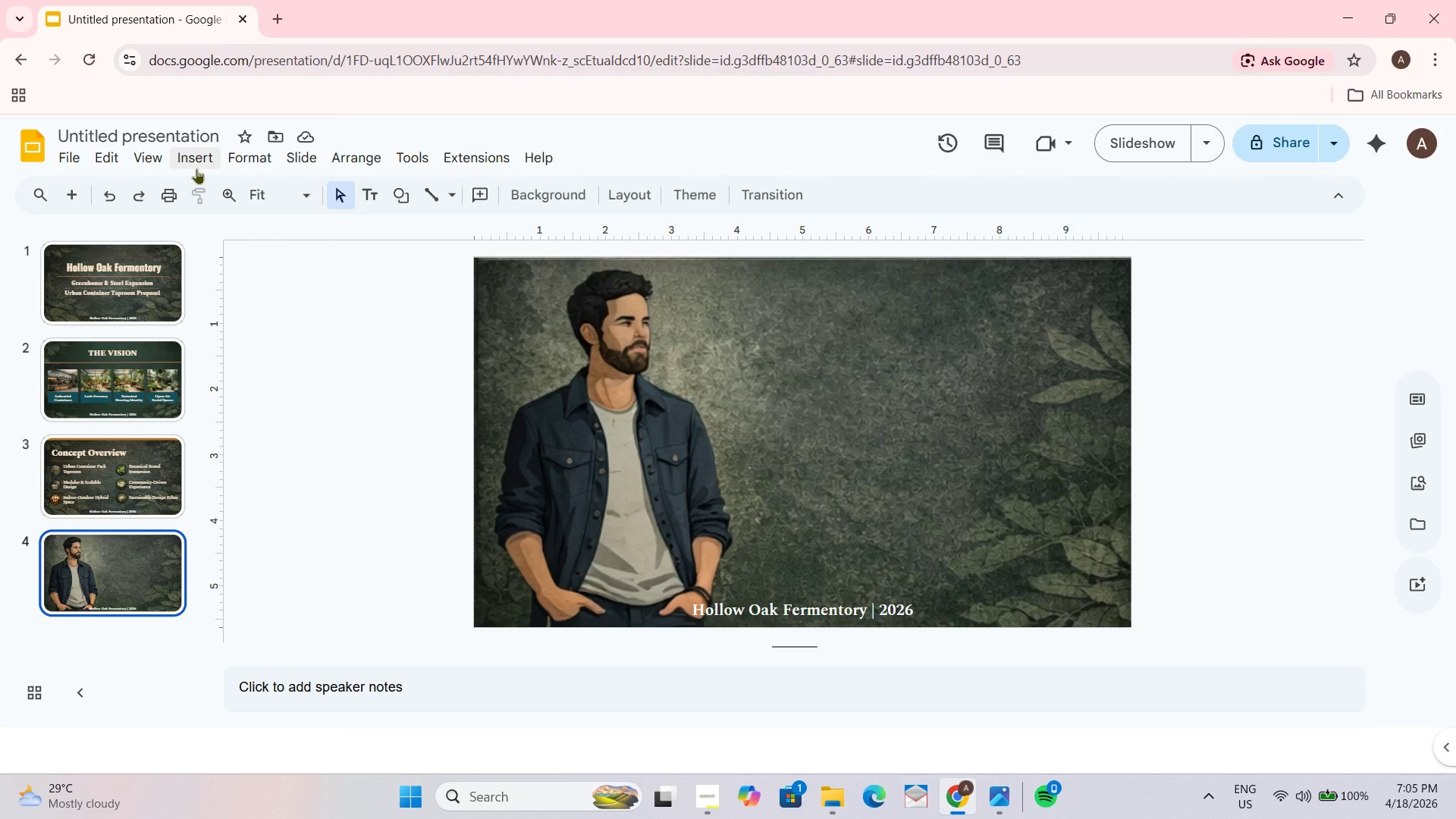 
wait(7.91)
 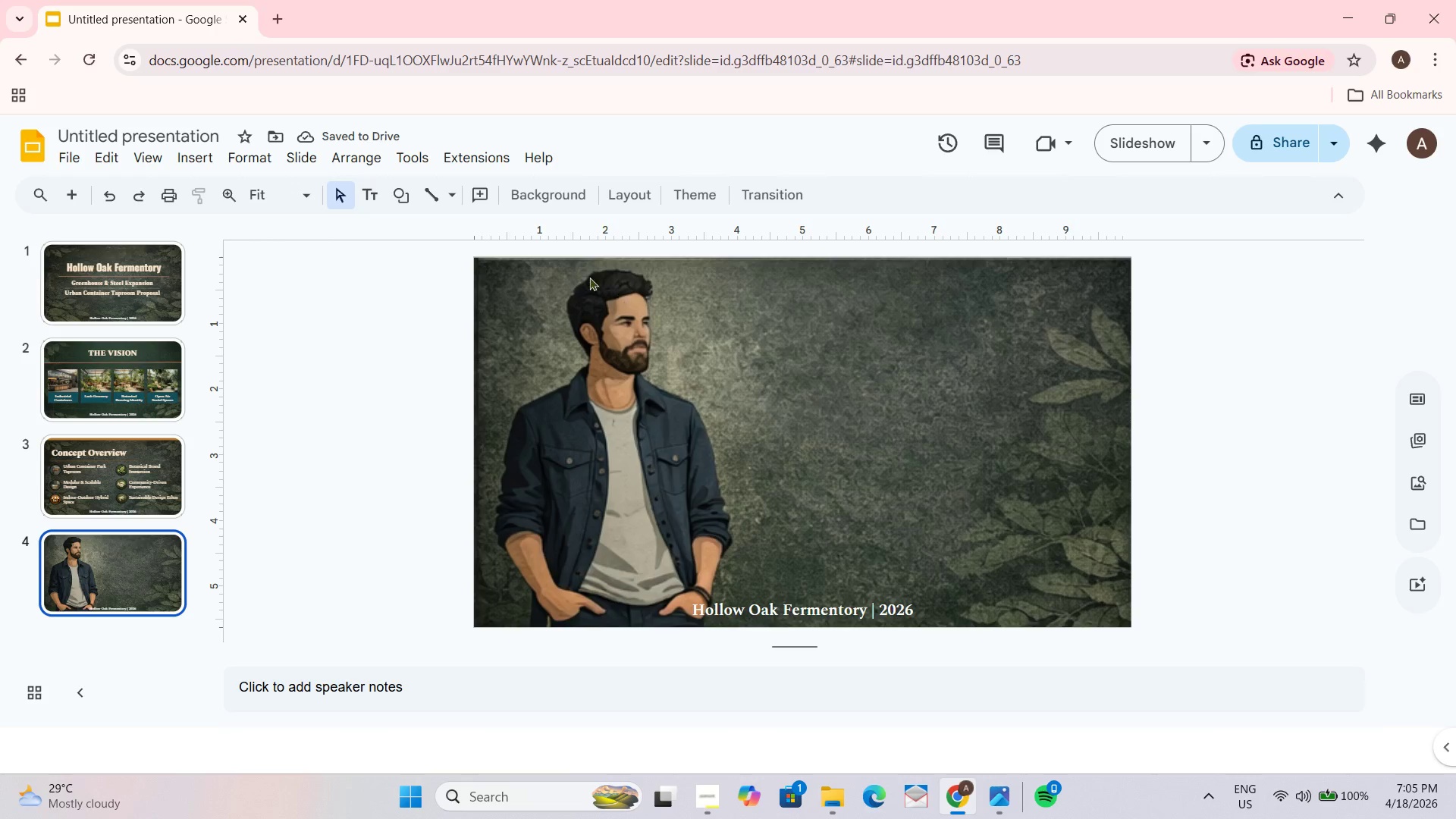 
left_click([375, 195])
 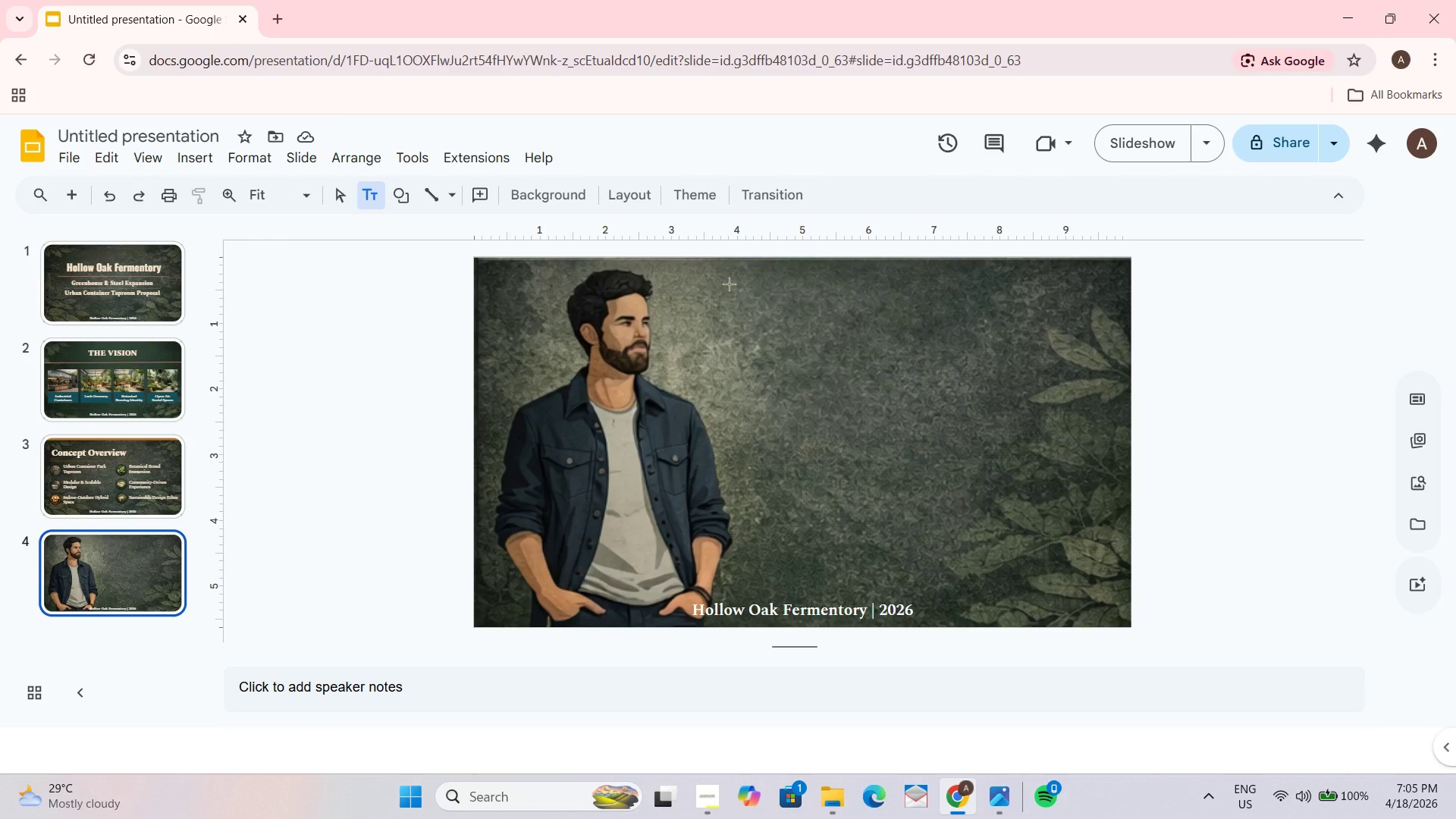 
left_click_drag(start_coordinate=[732, 286], to_coordinate=[1094, 409])
 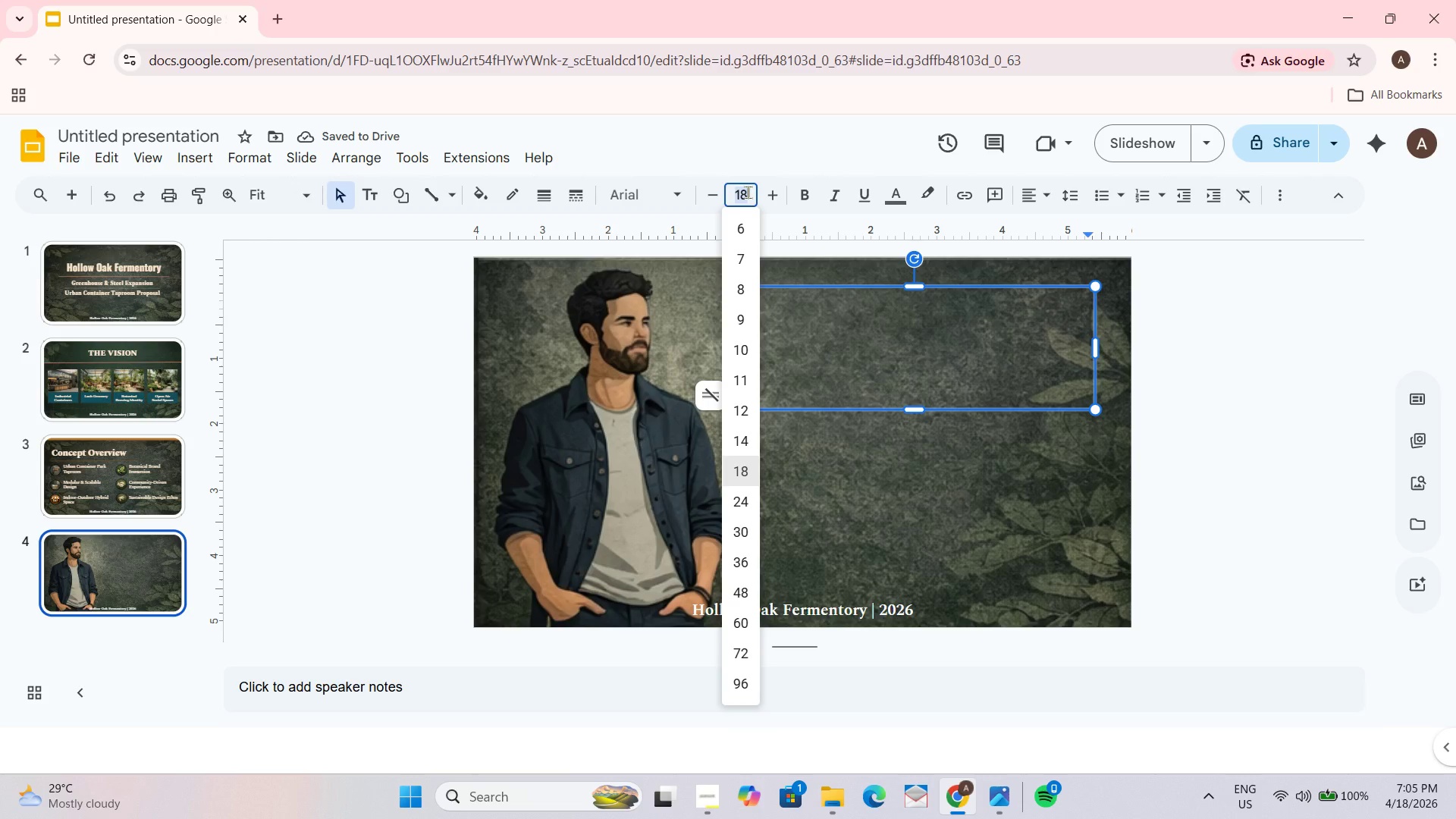 
key(Numpad3)
 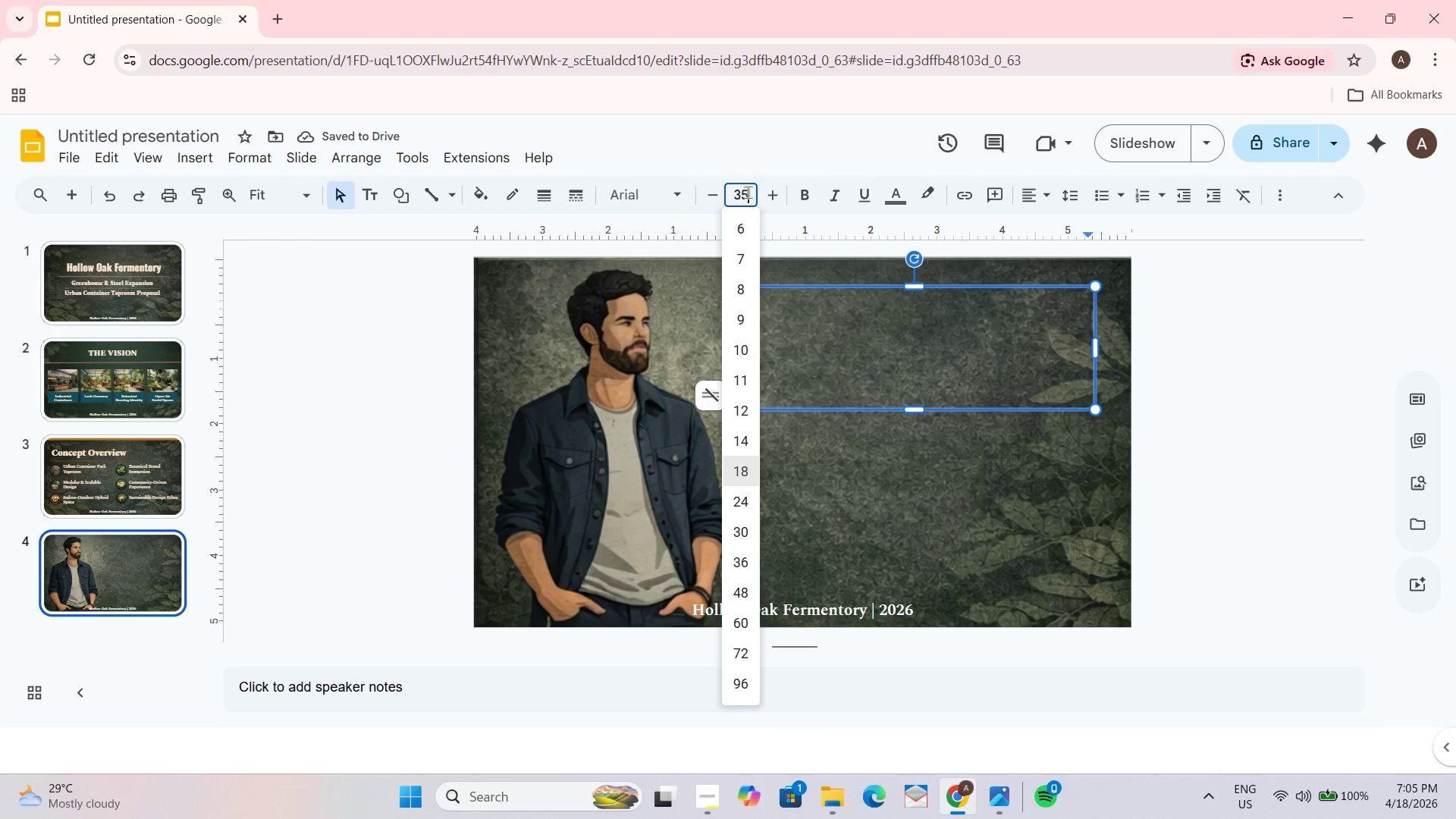 
key(Numpad5)
 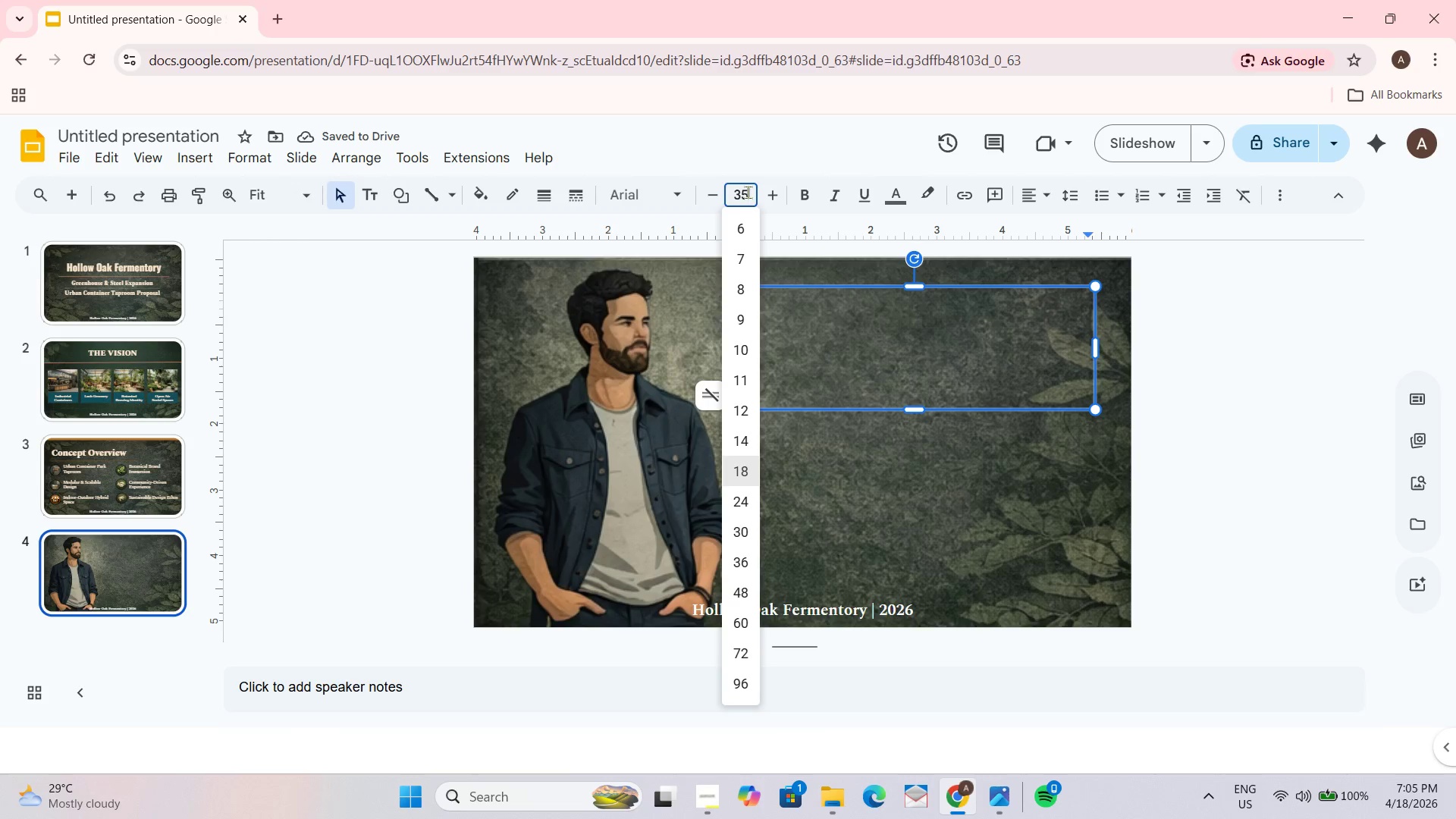 
key(NumpadEnter)
 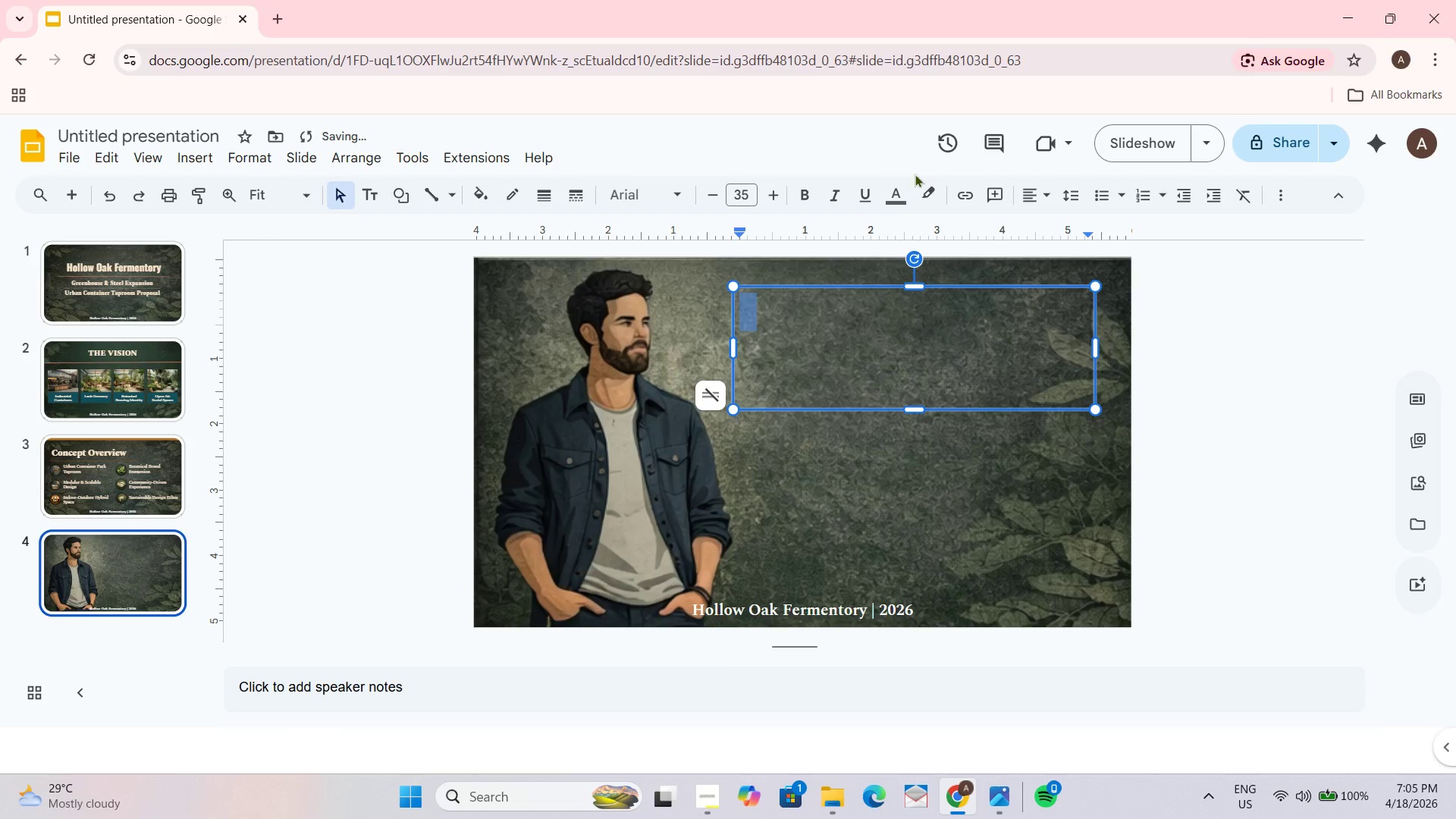 
left_click([897, 187])
 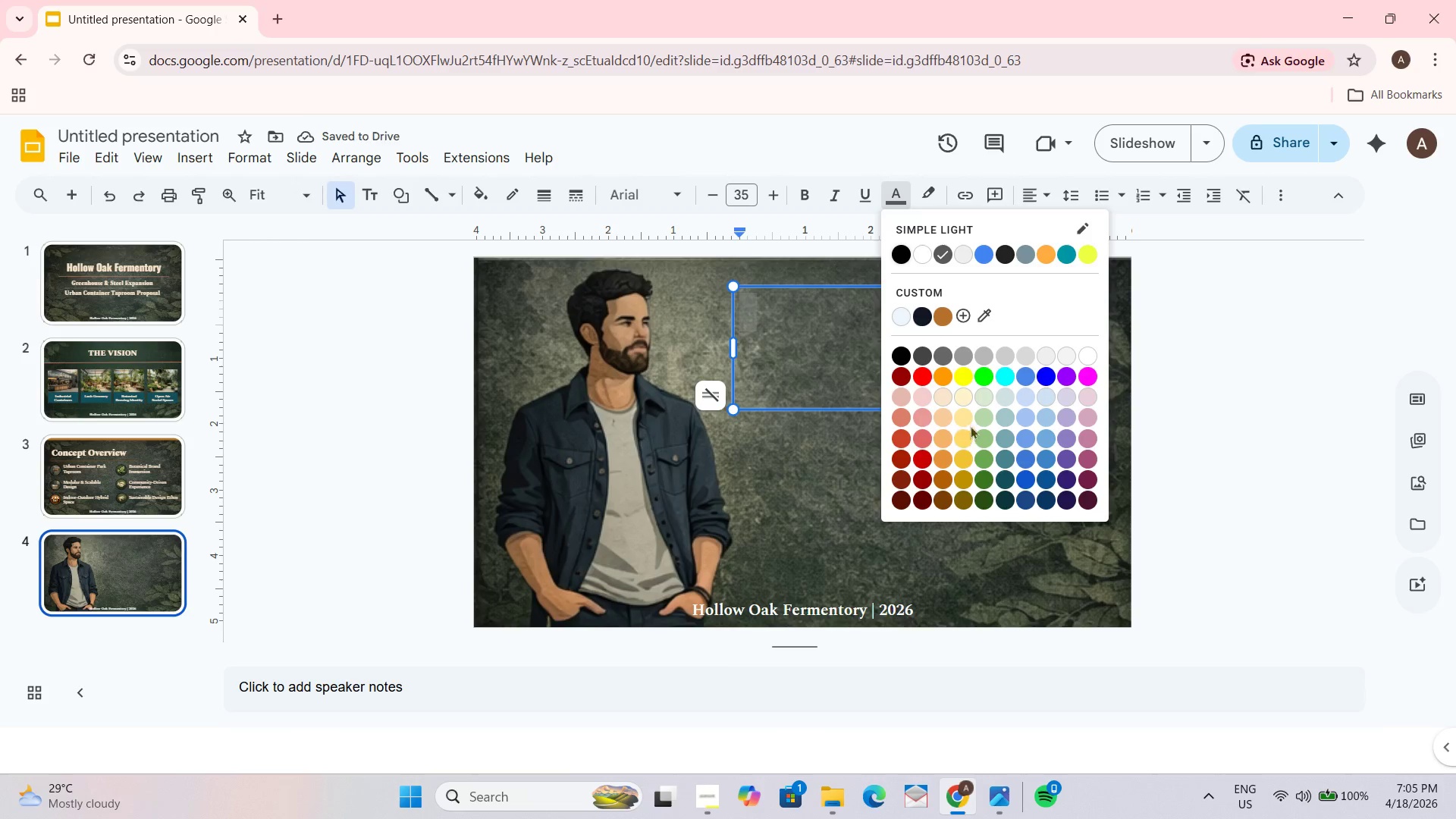 
left_click([944, 398])
 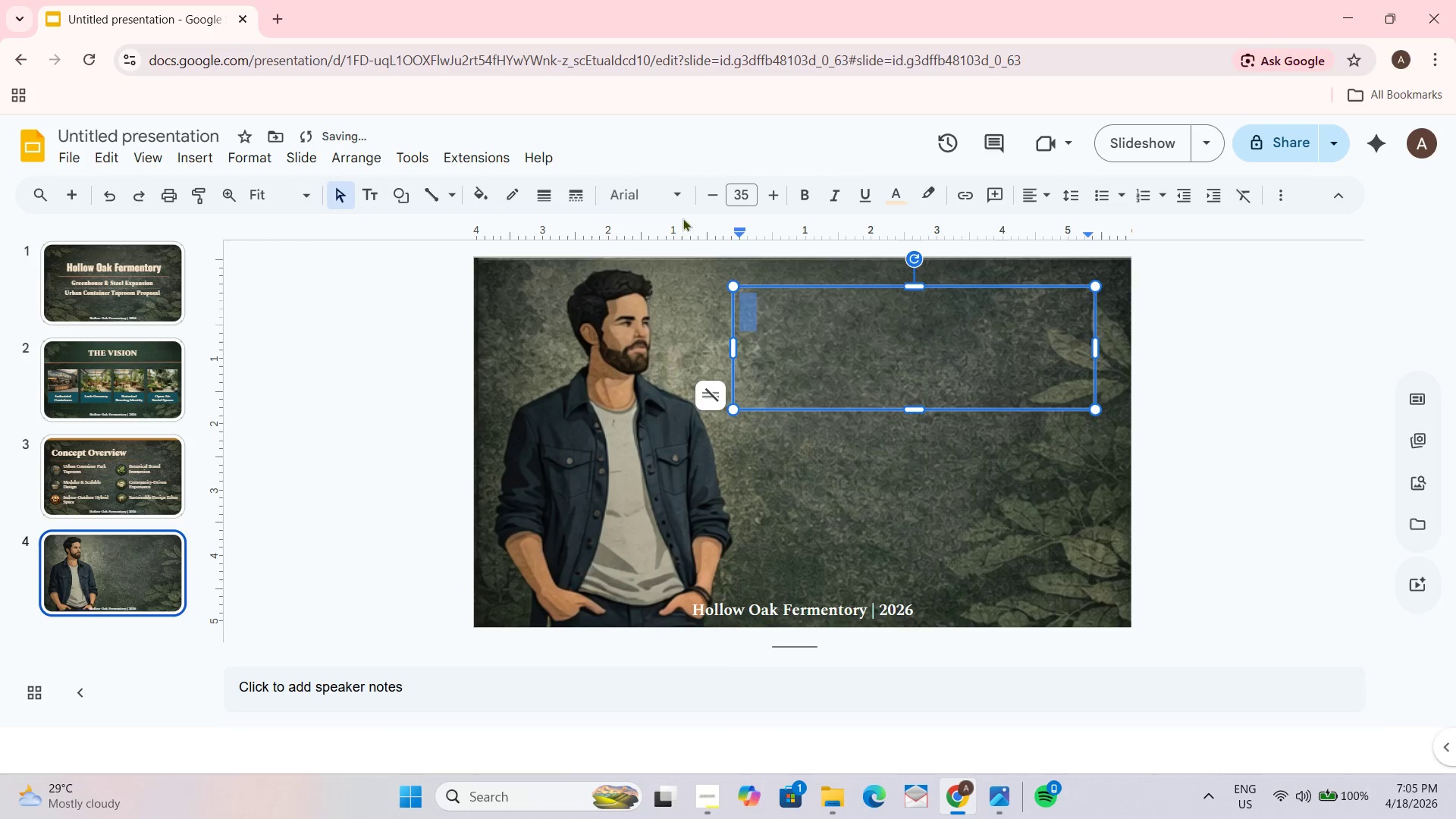 
left_click([672, 194])
 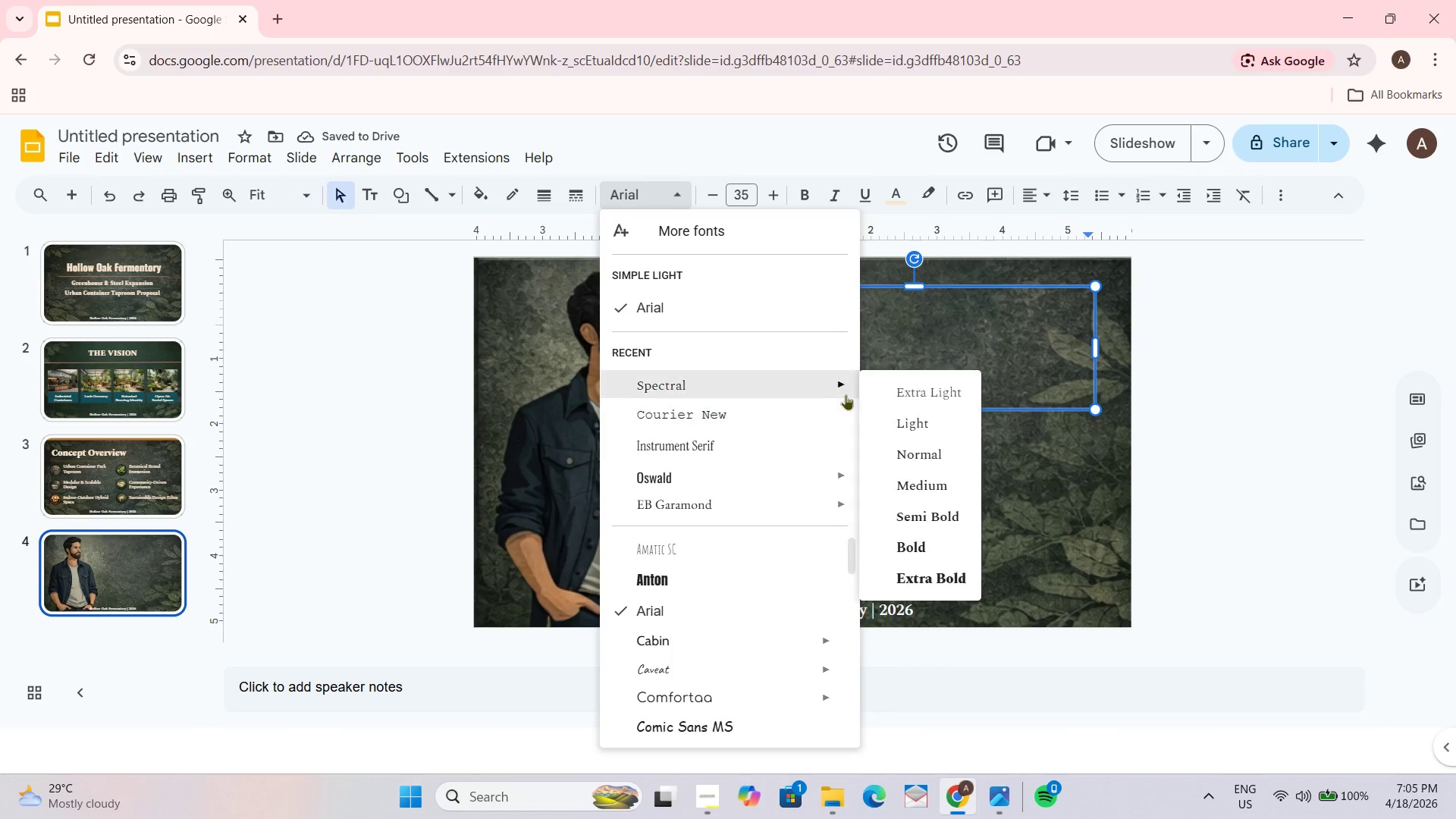 
left_click([916, 579])
 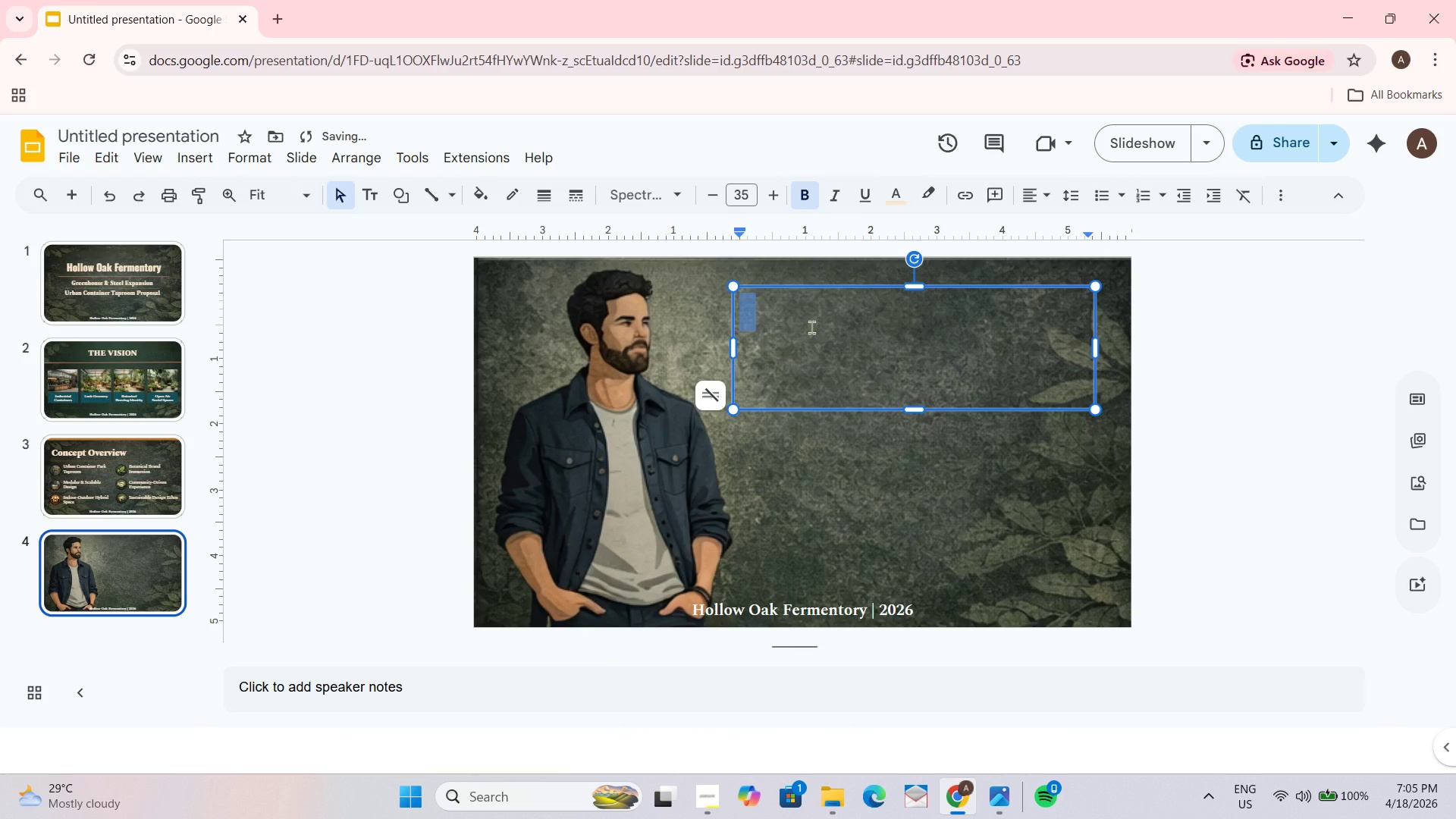 
type(The )
 